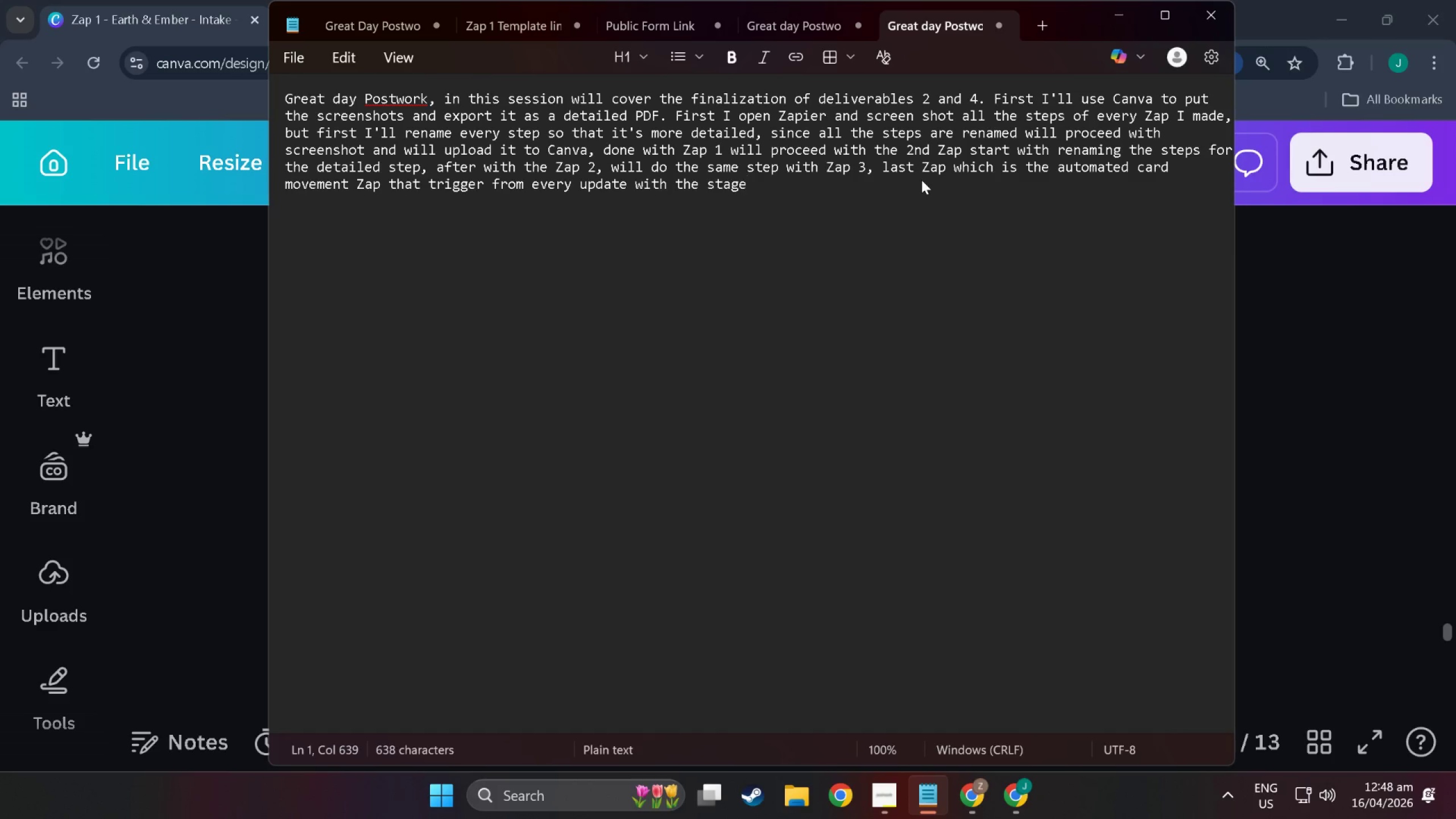 
key(Comma)
 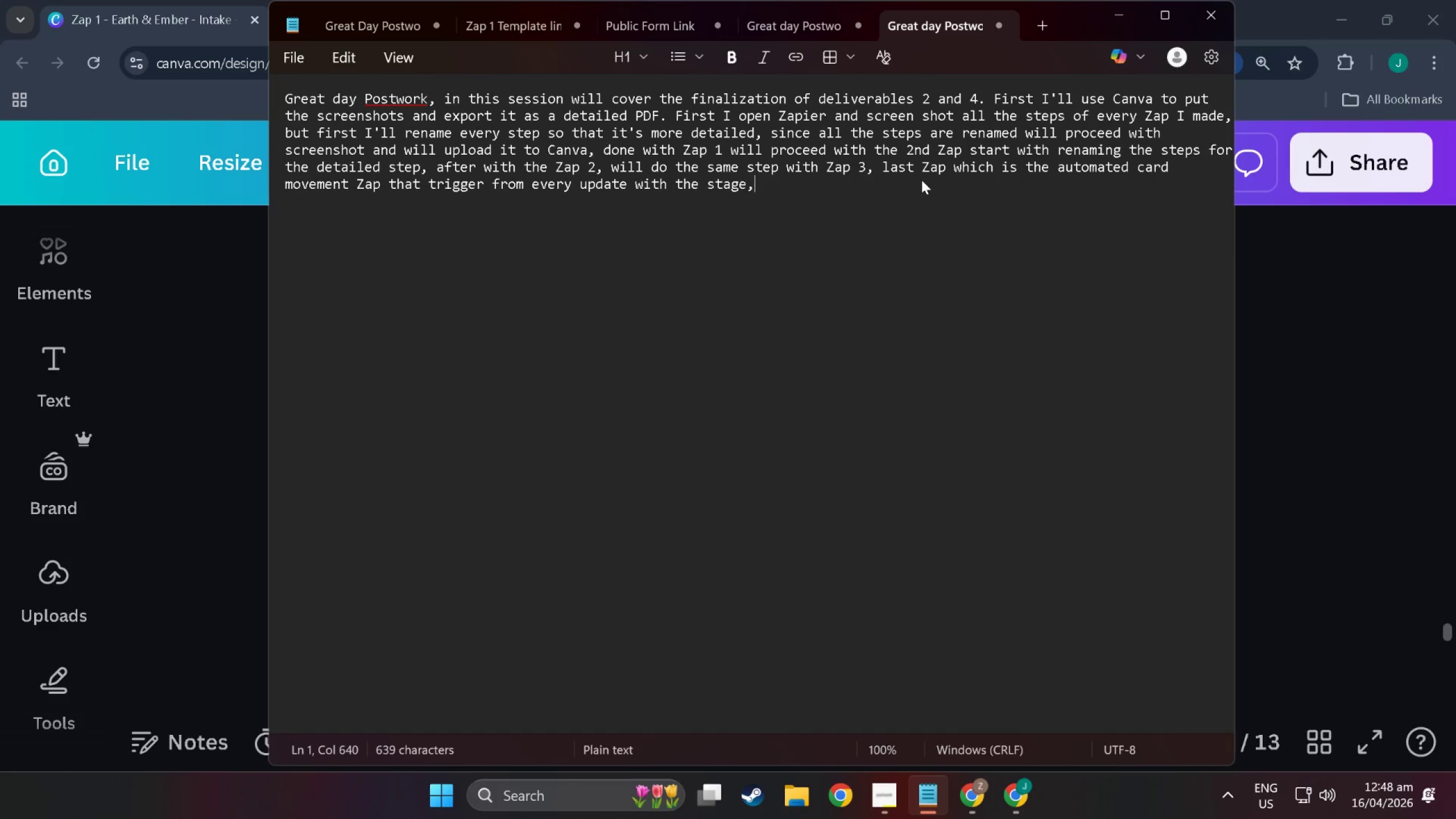 
key(Backspace)
 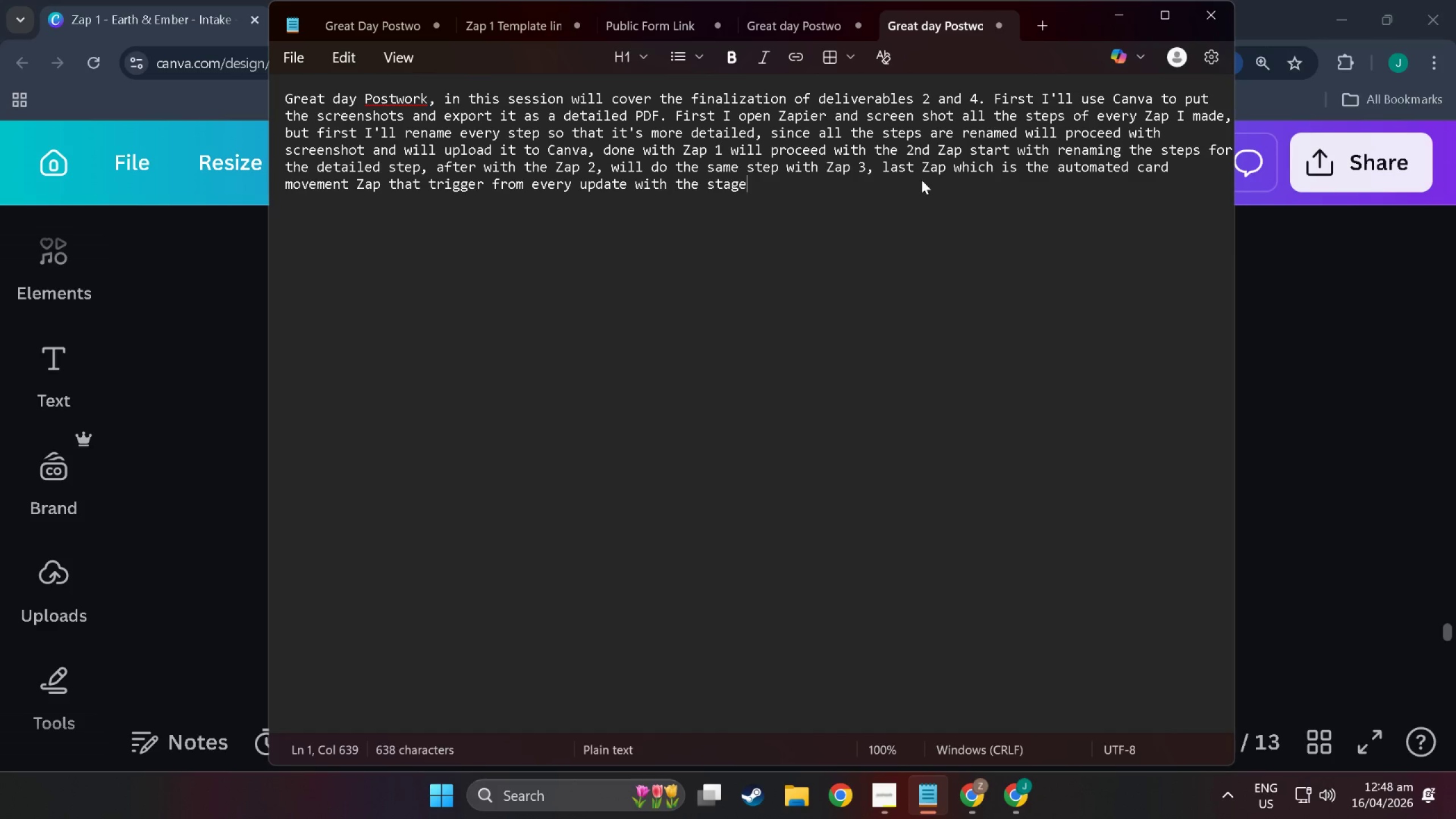 
key(Period)
 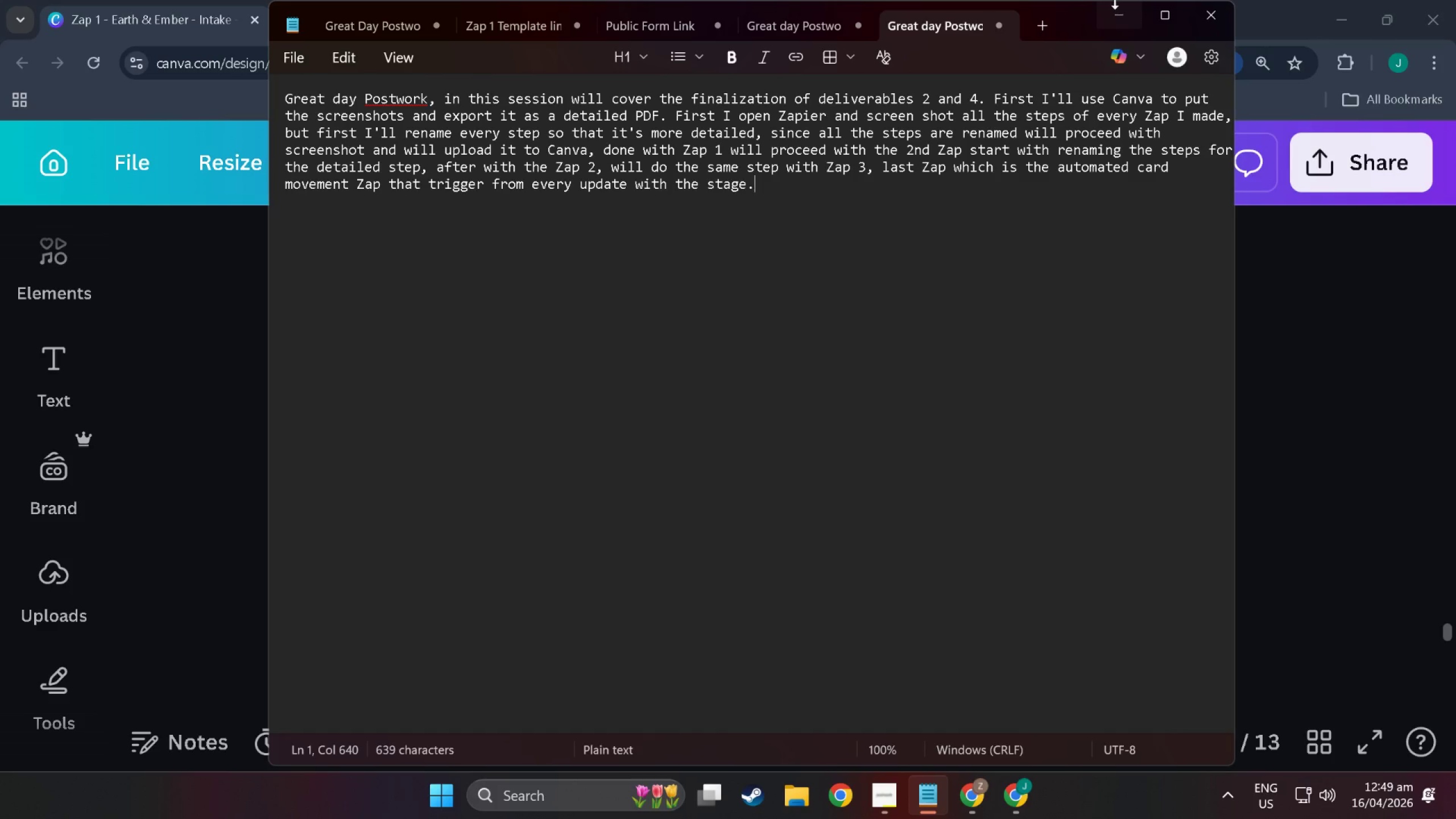 
left_click([1120, 6])
 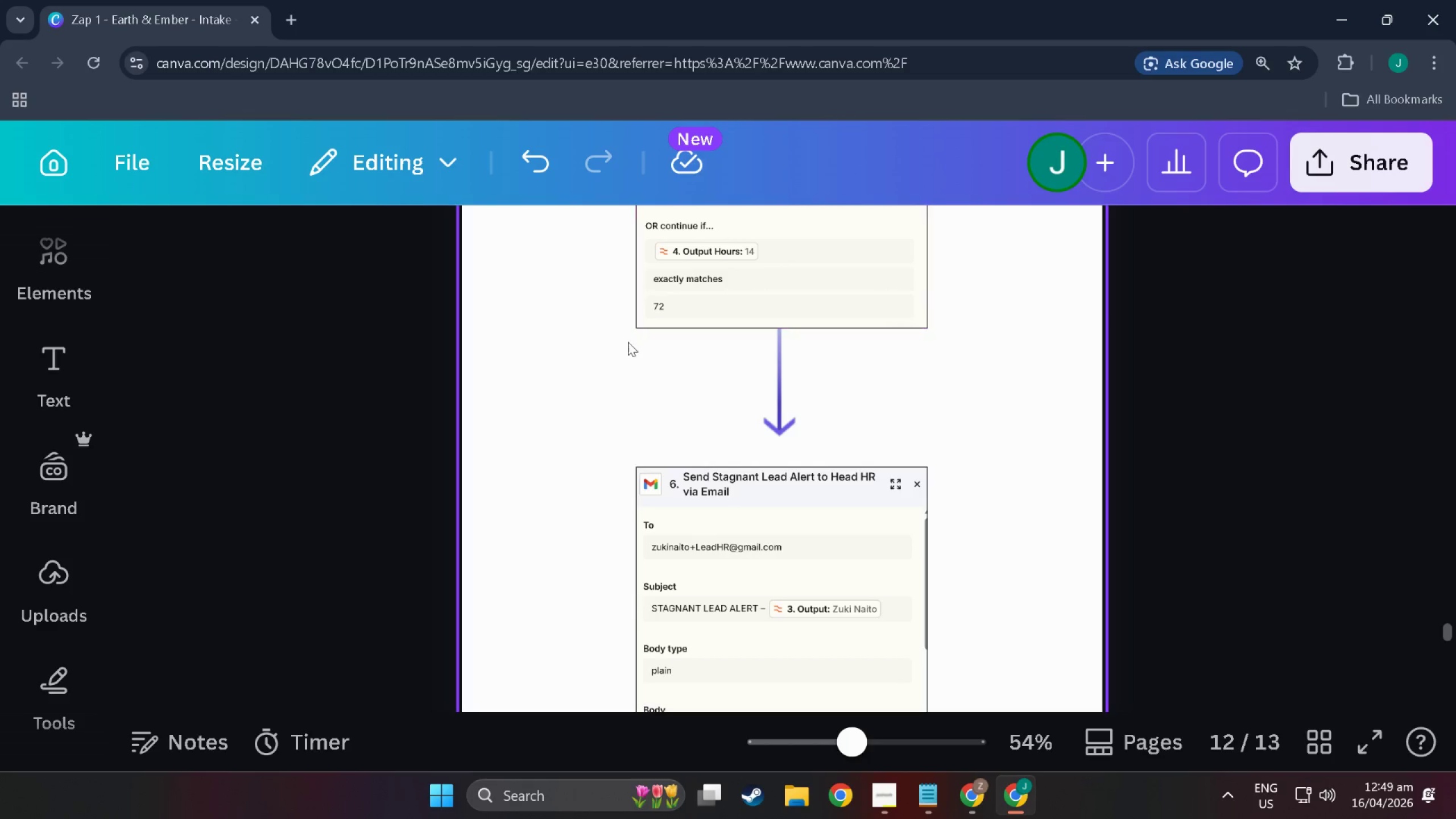 
scroll: coordinate [640, 342], scroll_direction: down, amount: 7.0
 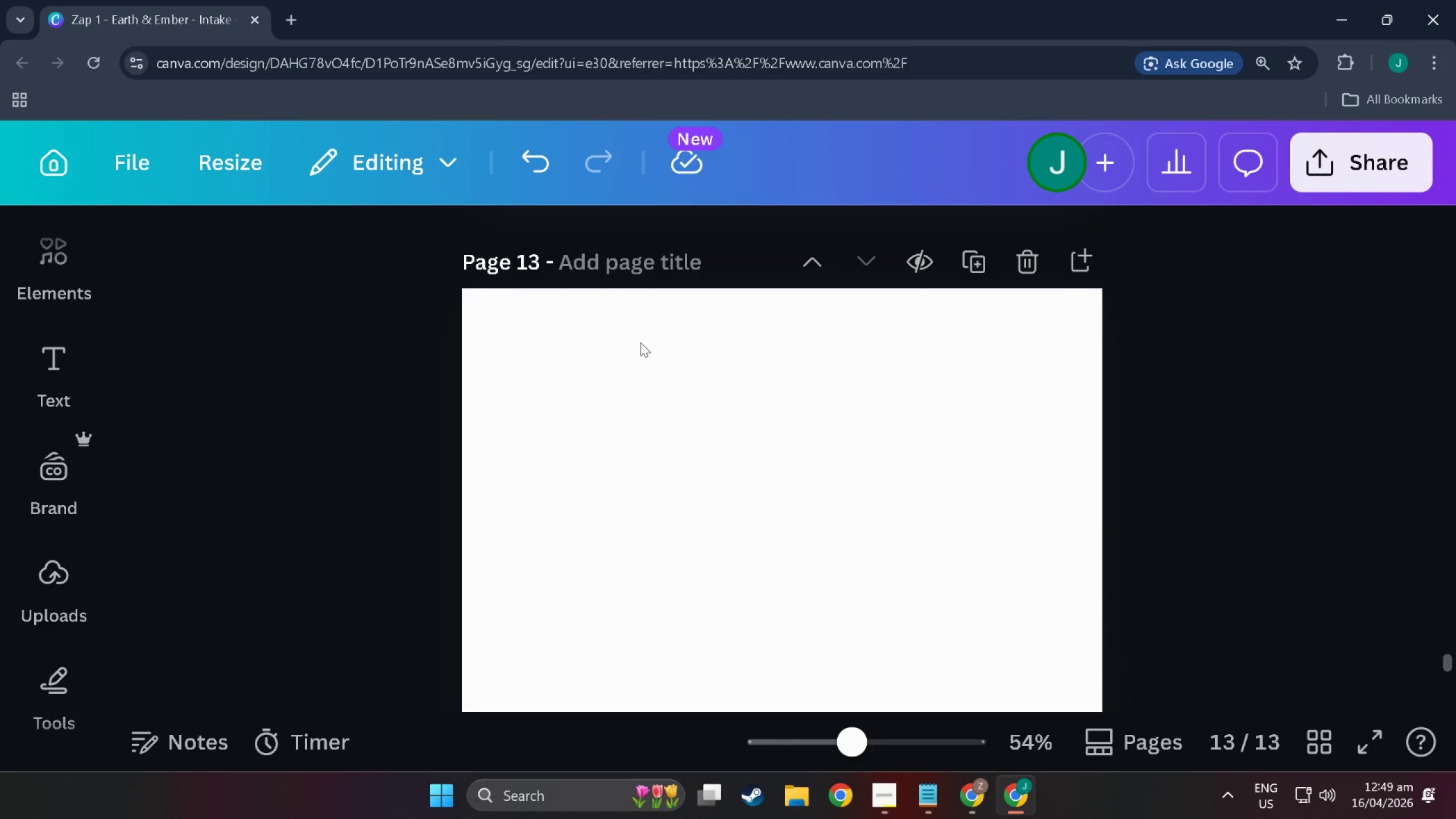 
wait(8.14)
 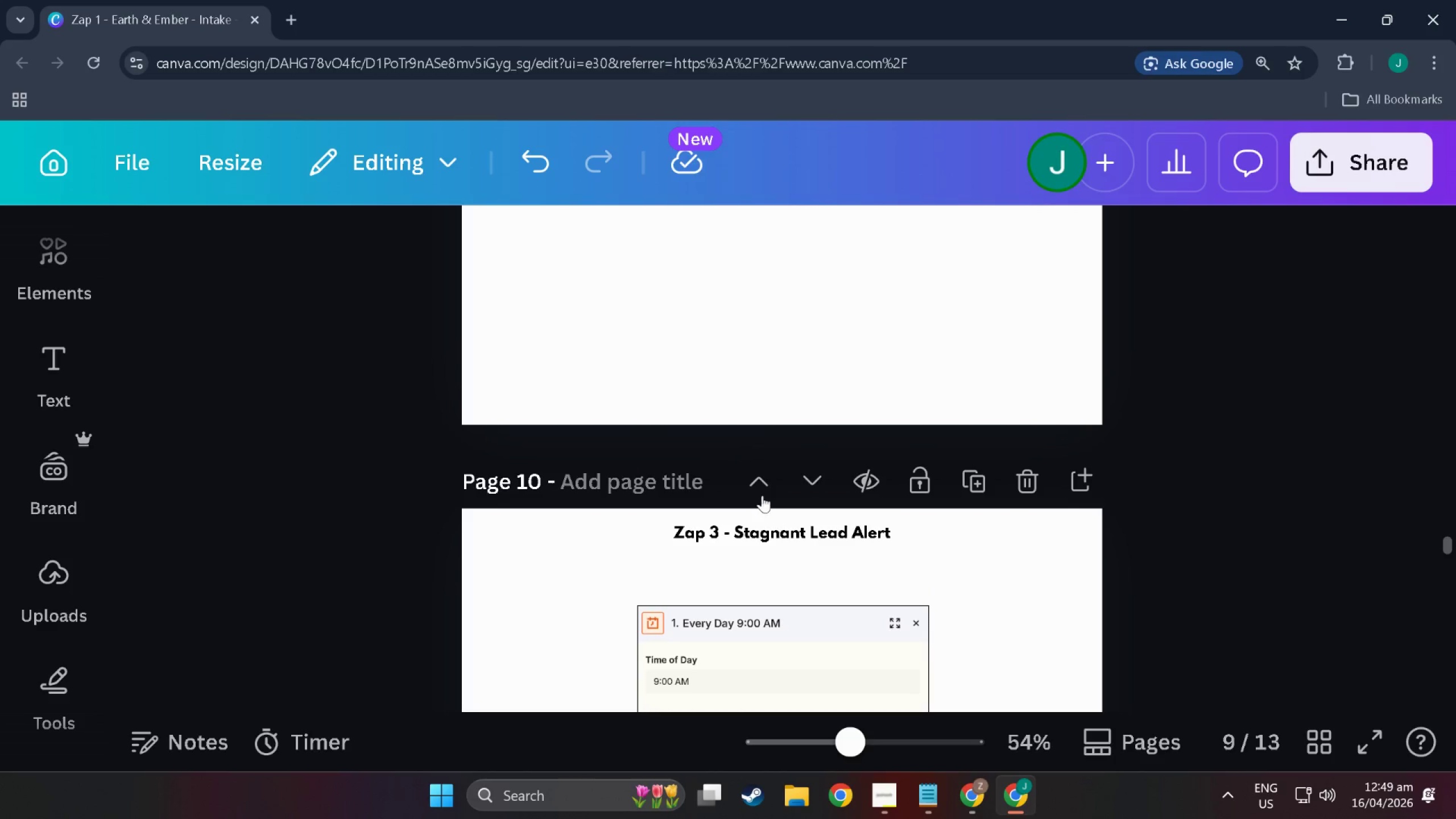 
left_click([773, 532])
 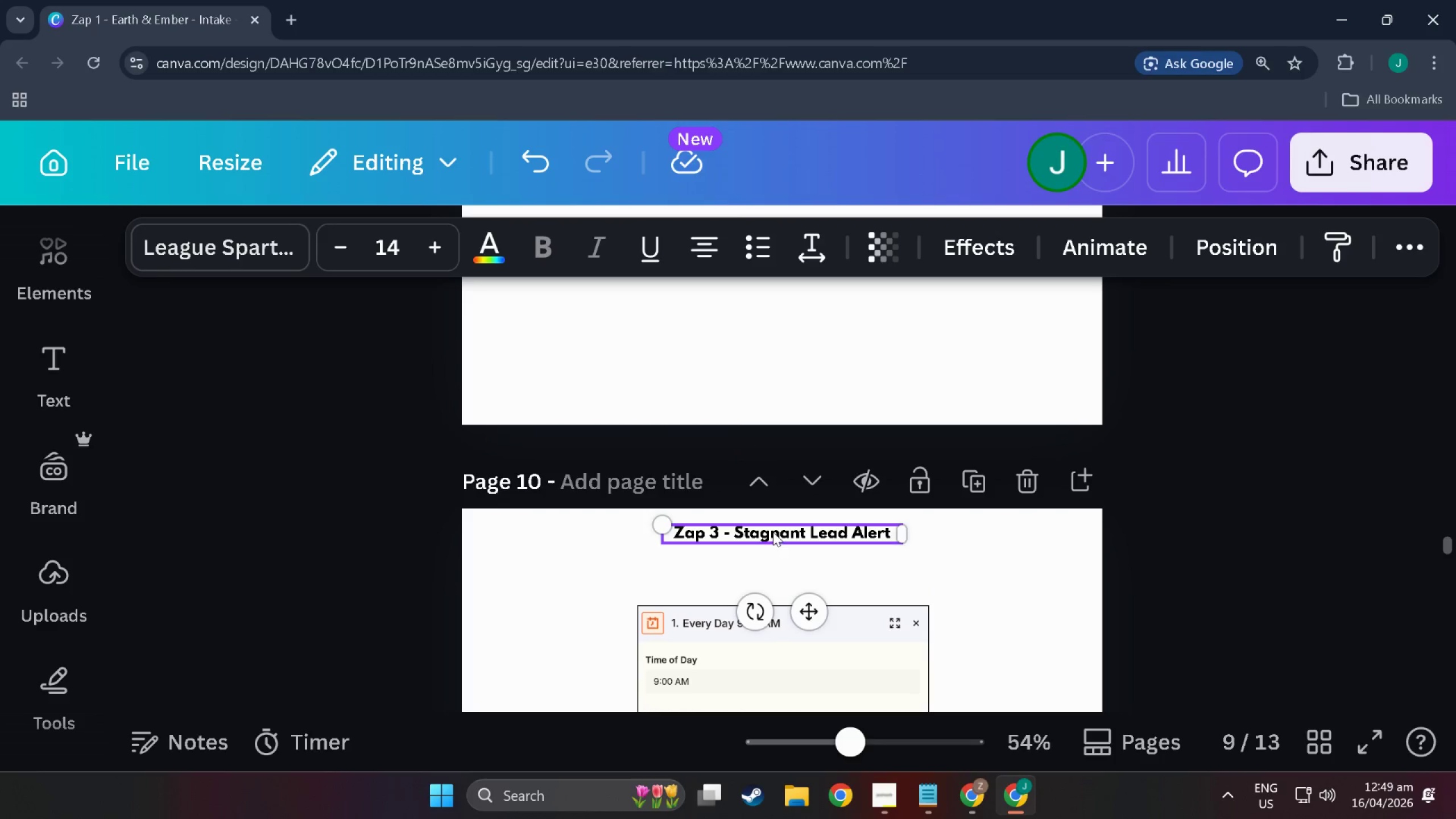 
scroll: coordinate [738, 429], scroll_direction: up, amount: 96.0
 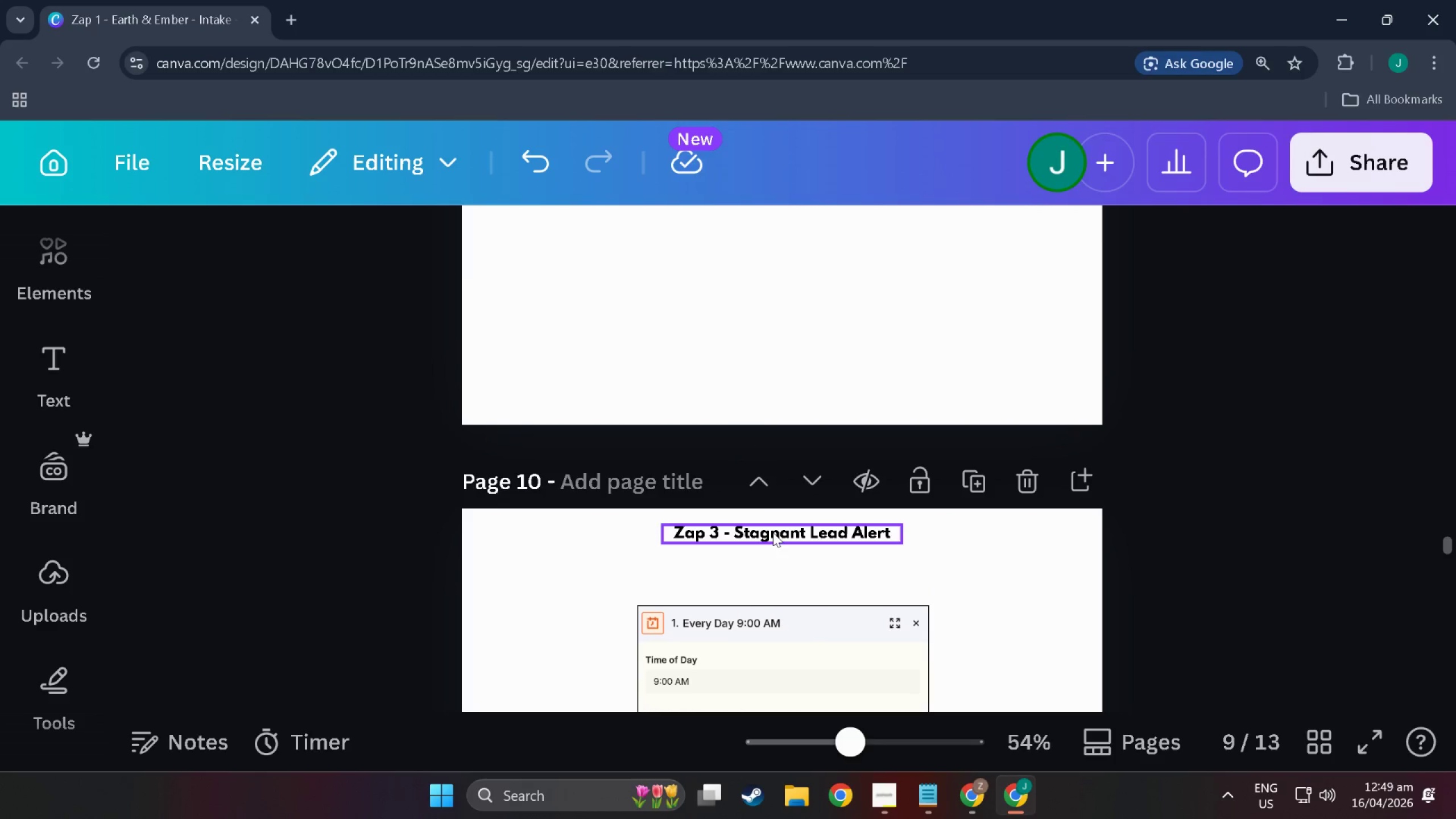 
key(Control+C)
 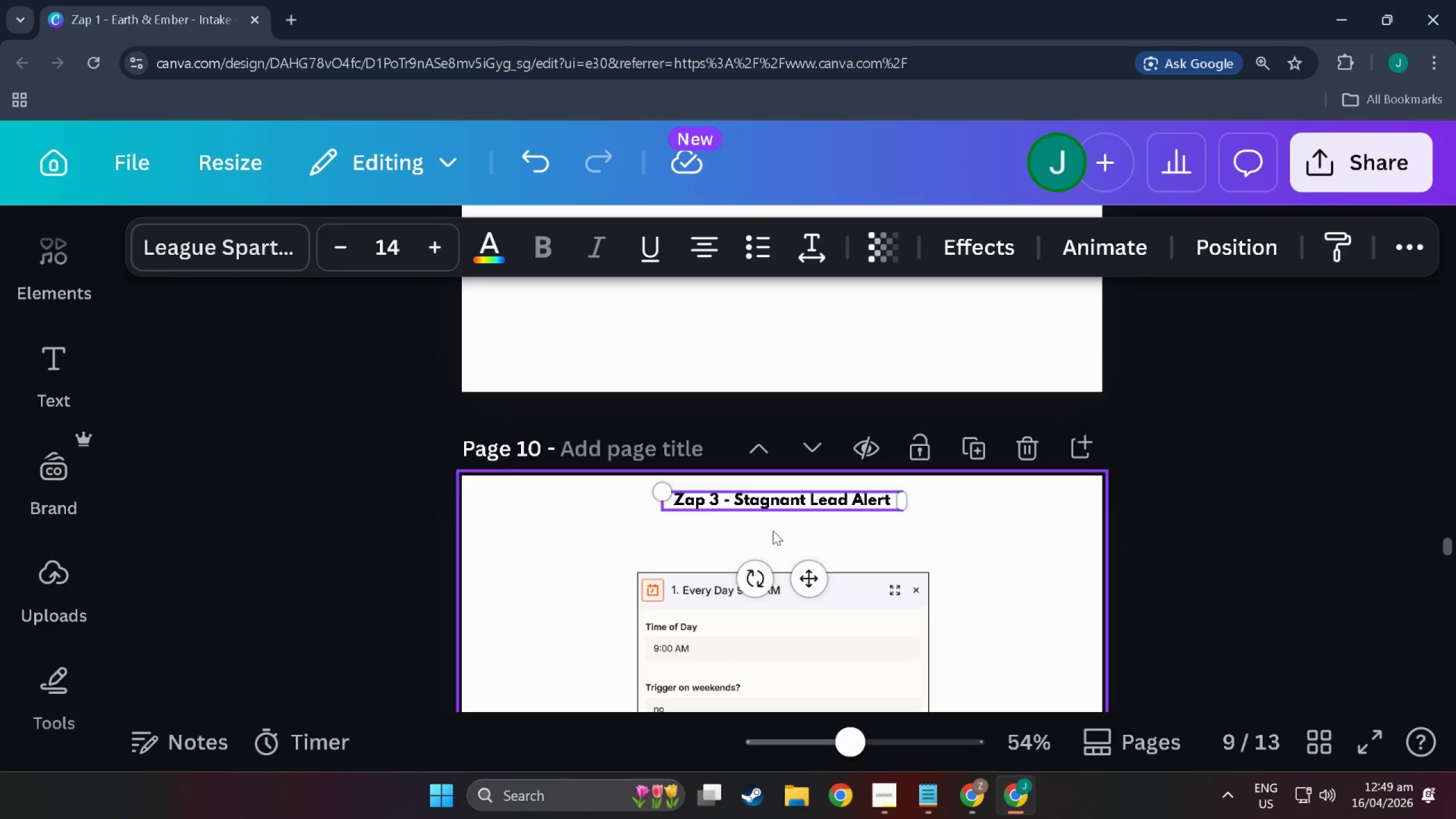 
left_click([773, 527])
 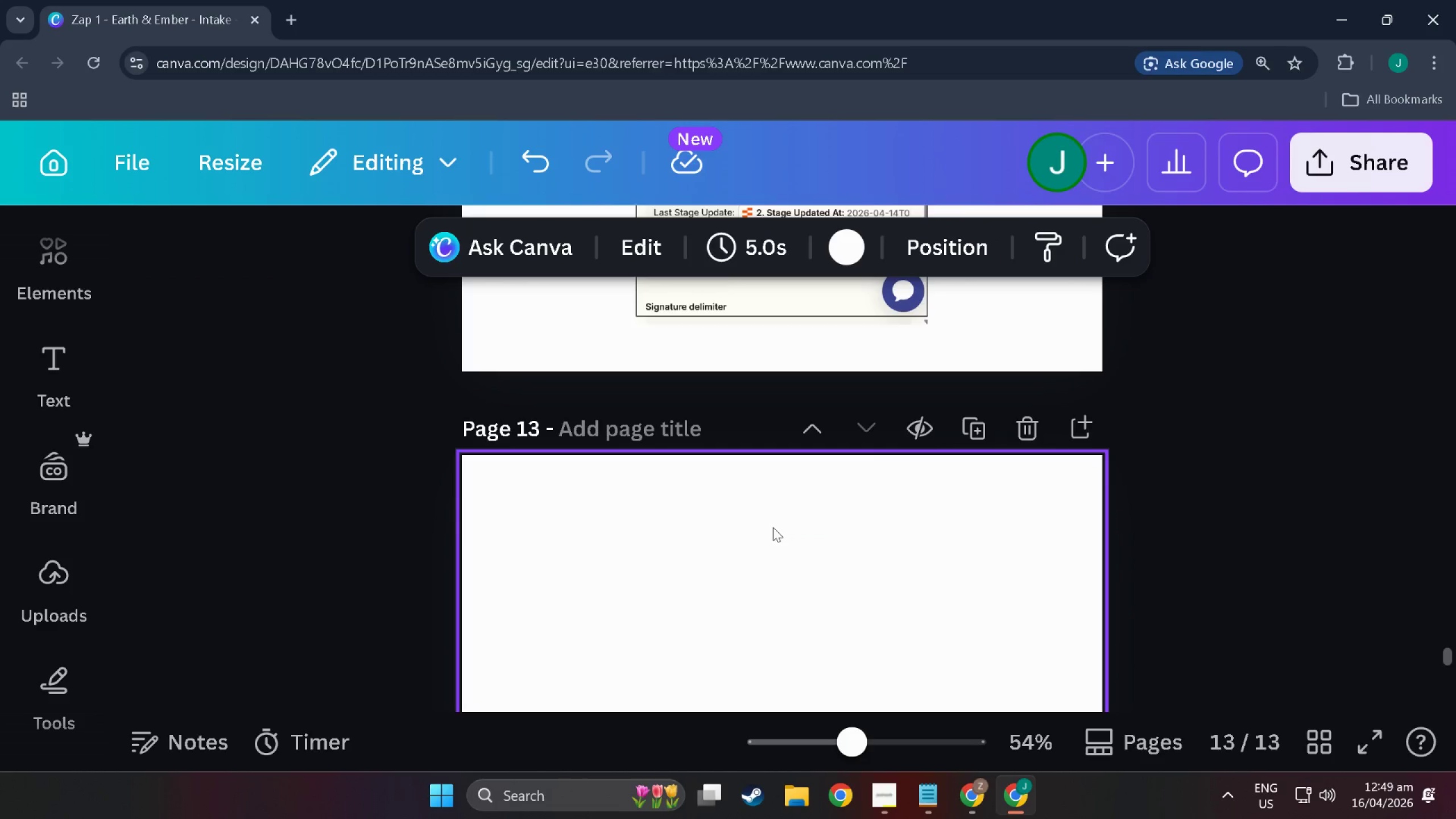 
scroll: coordinate [773, 527], scroll_direction: down, amount: 59.0
 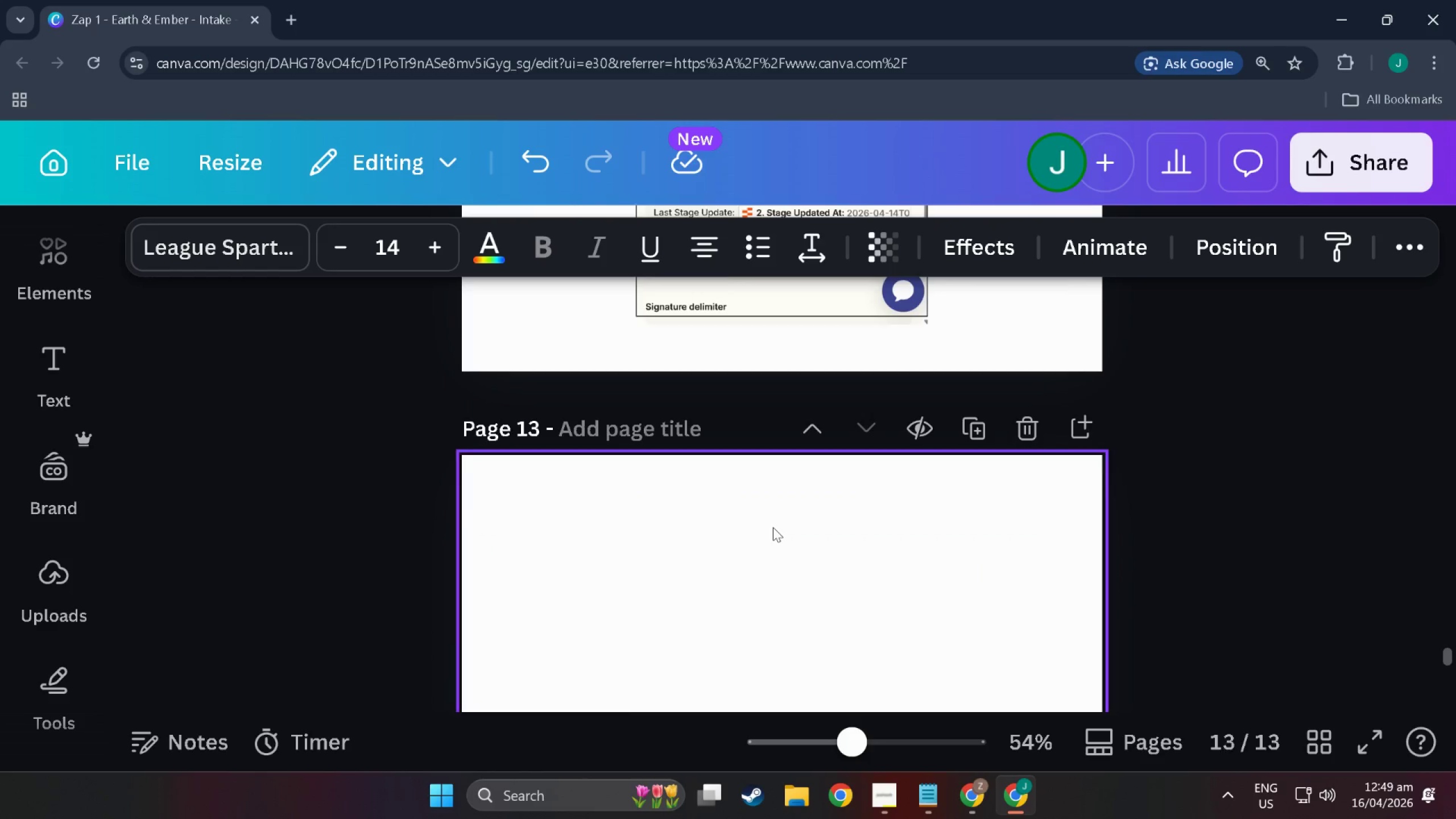 
key(Control+V)
 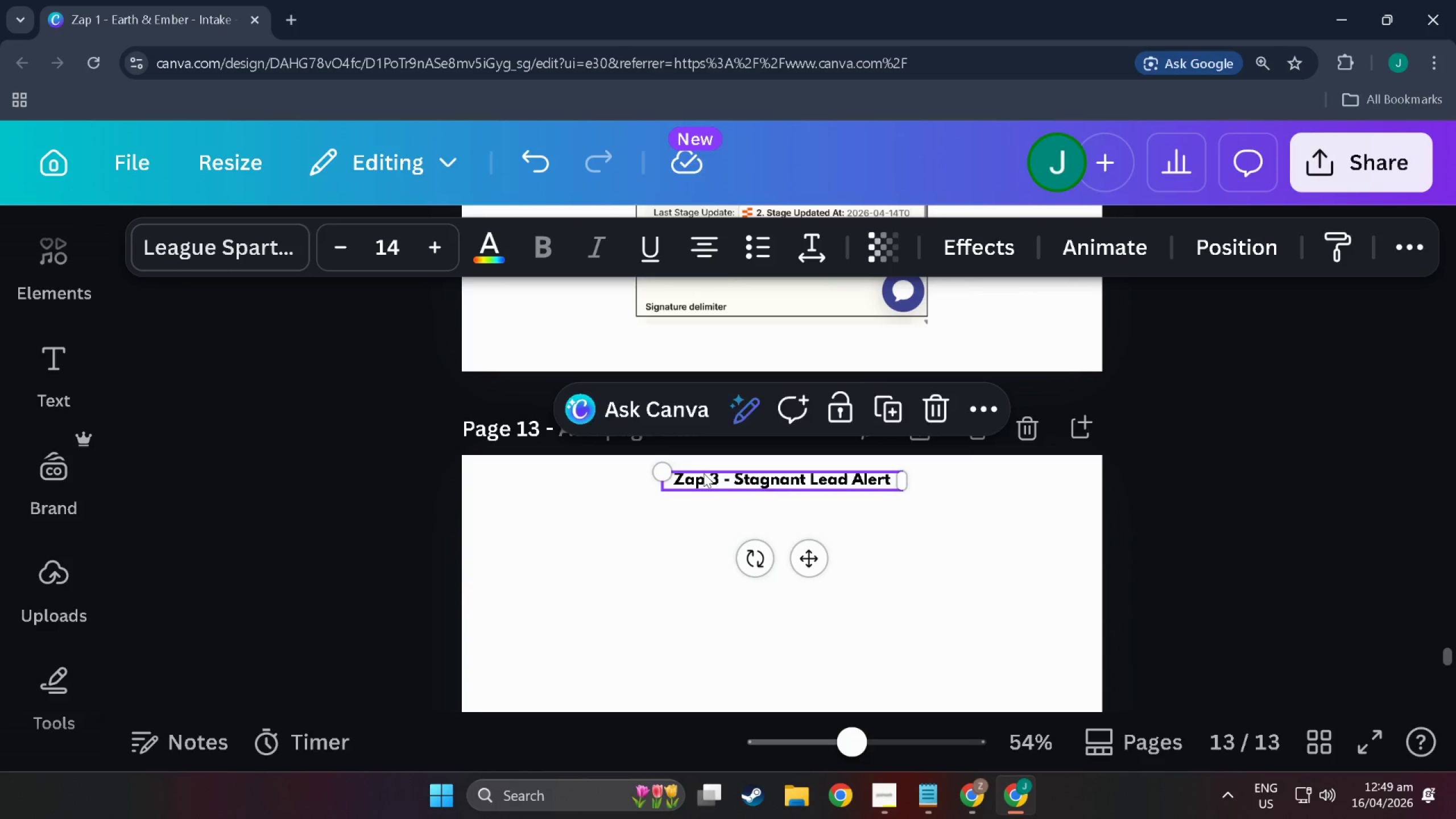 
double_click([718, 480])
 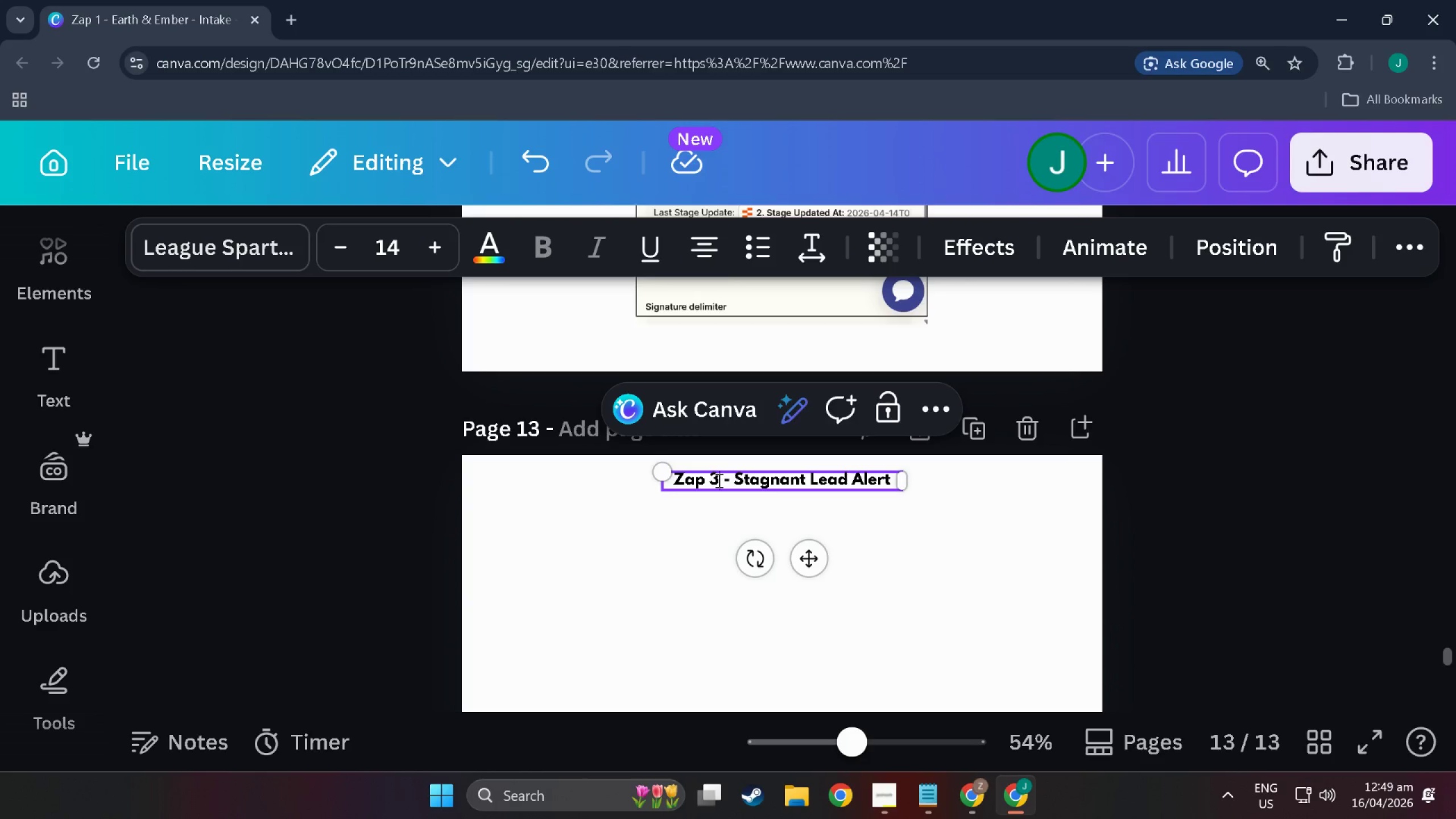 
triple_click([718, 480])
 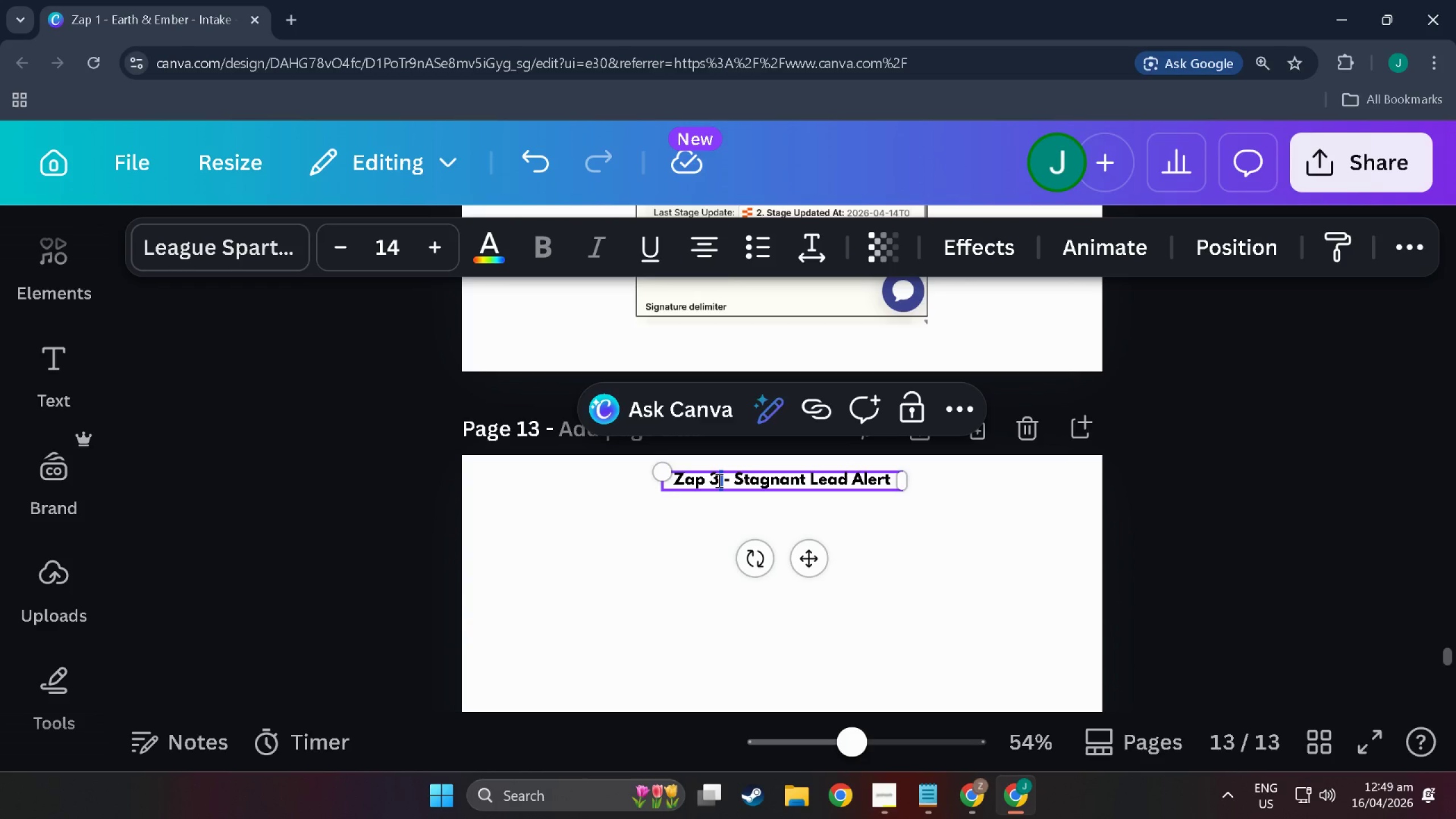 
key(Backspace)
 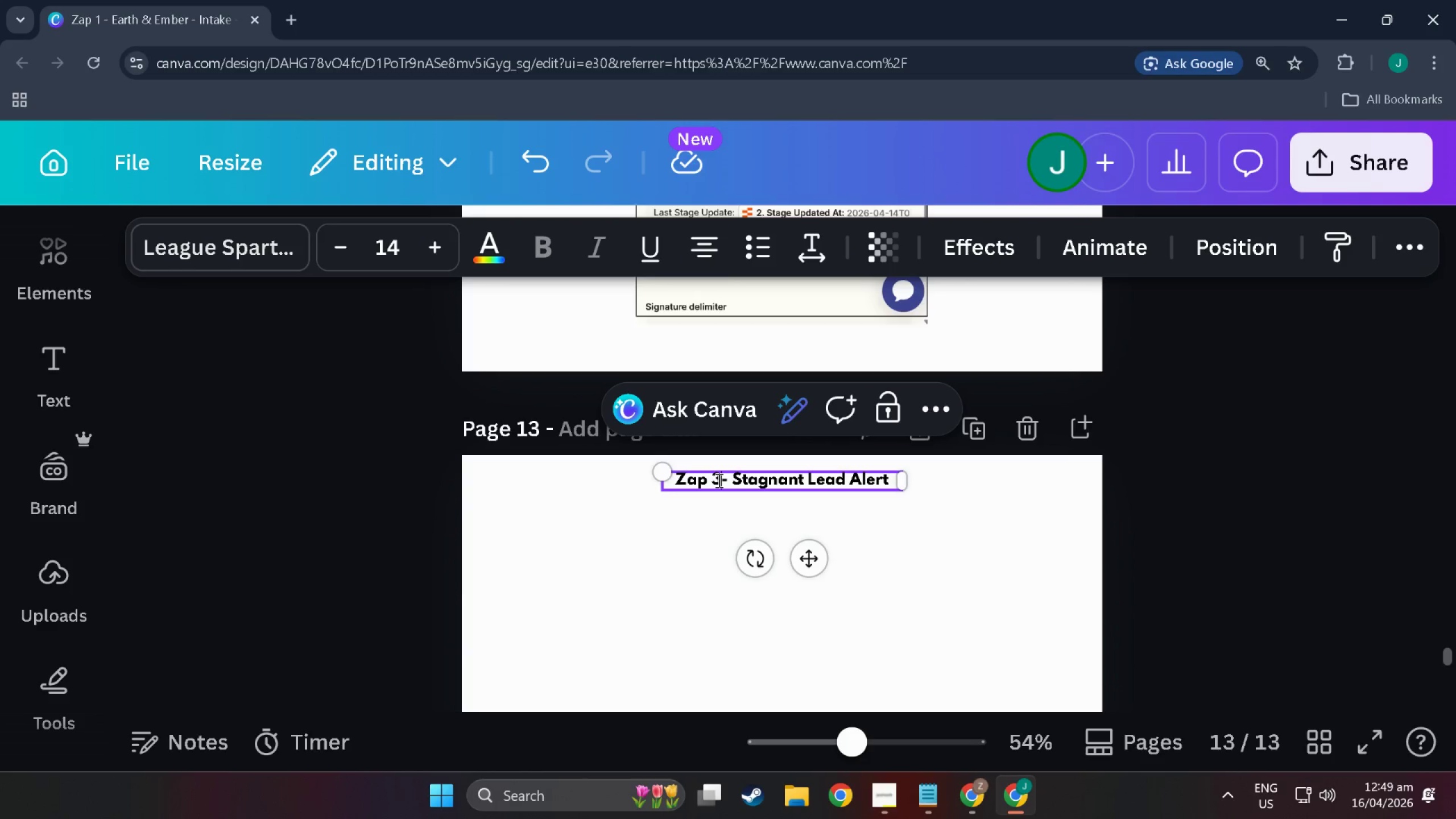 
key(Backspace)
 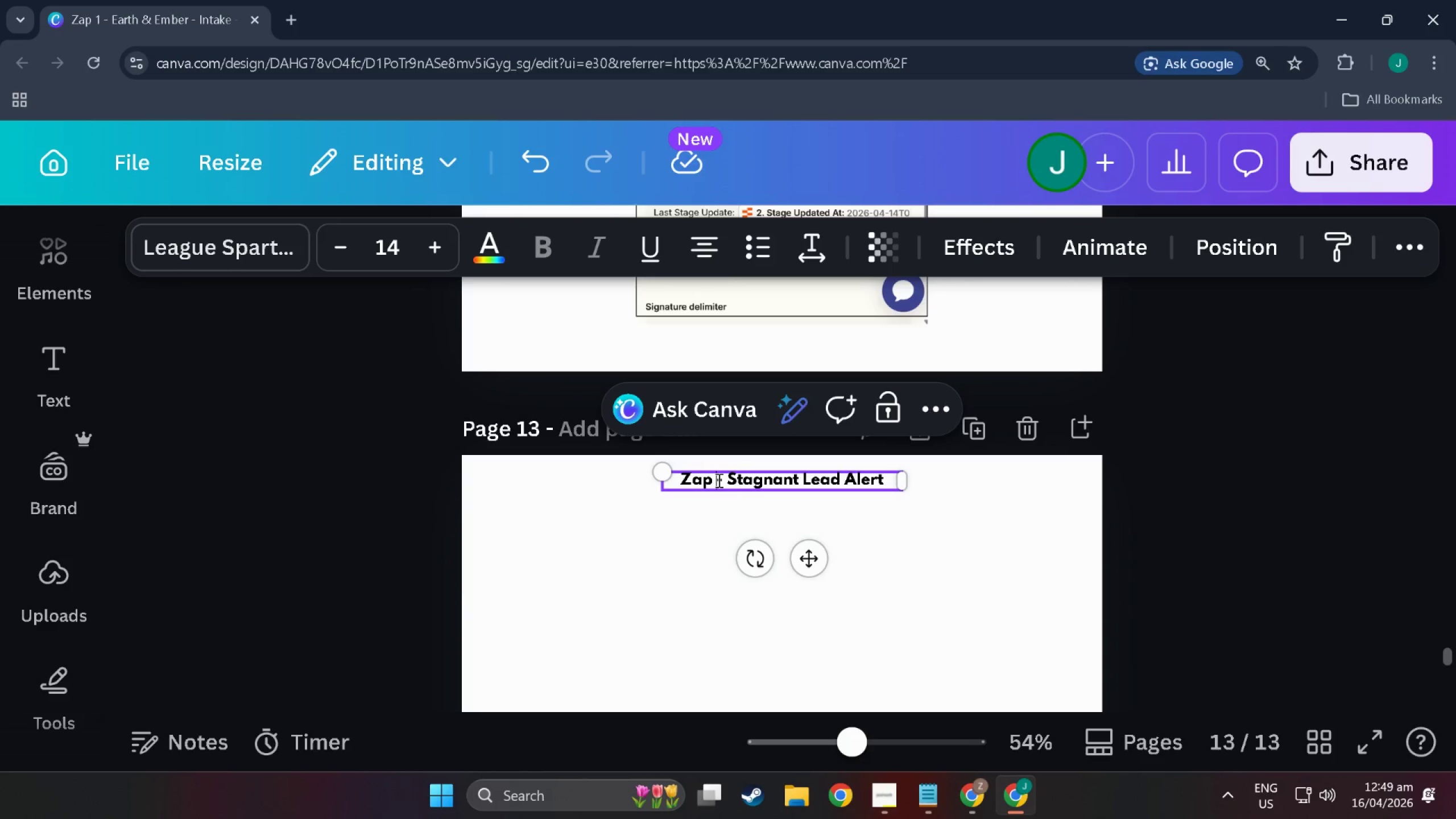 
key(4)
 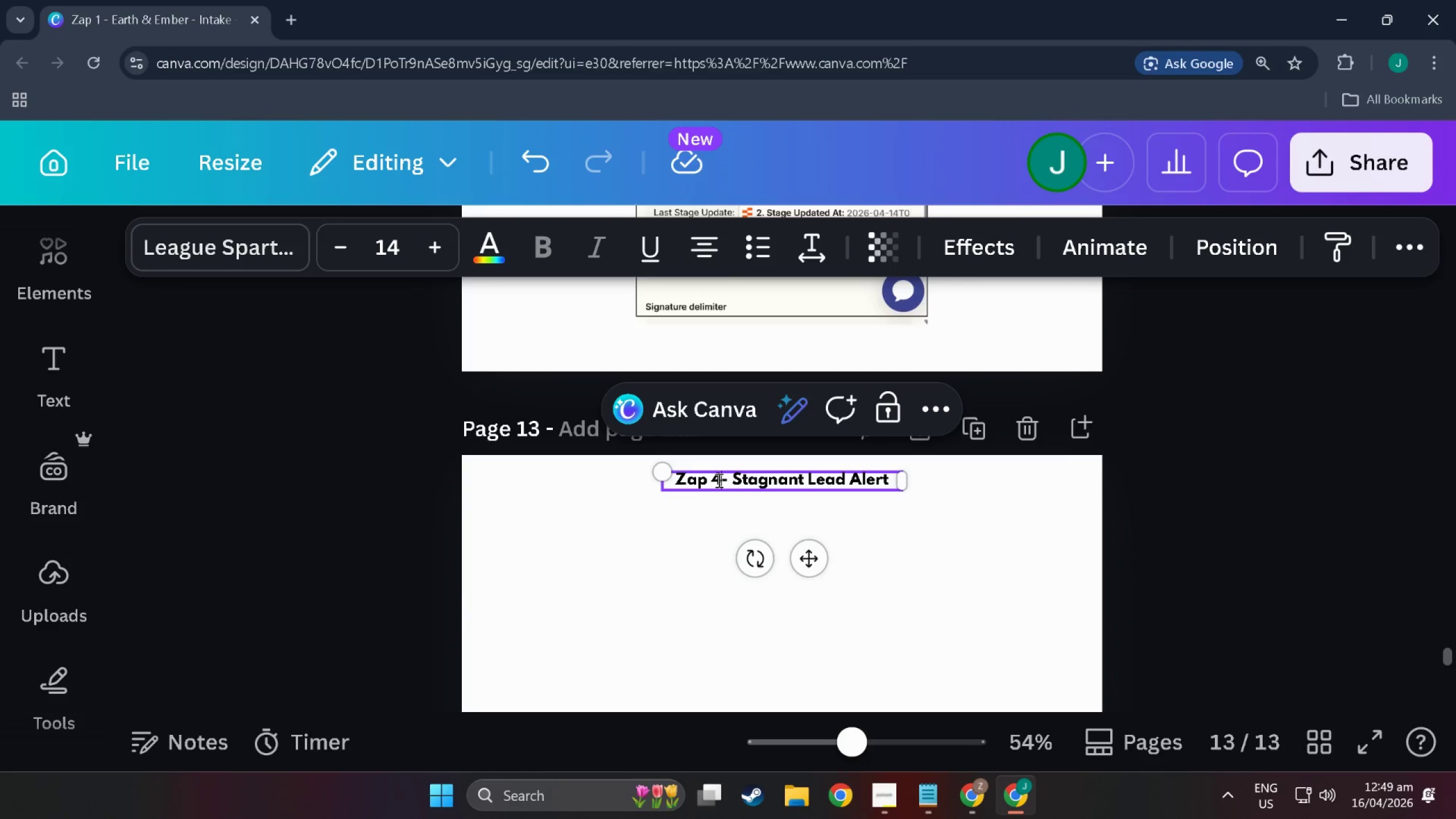 
key(Space)
 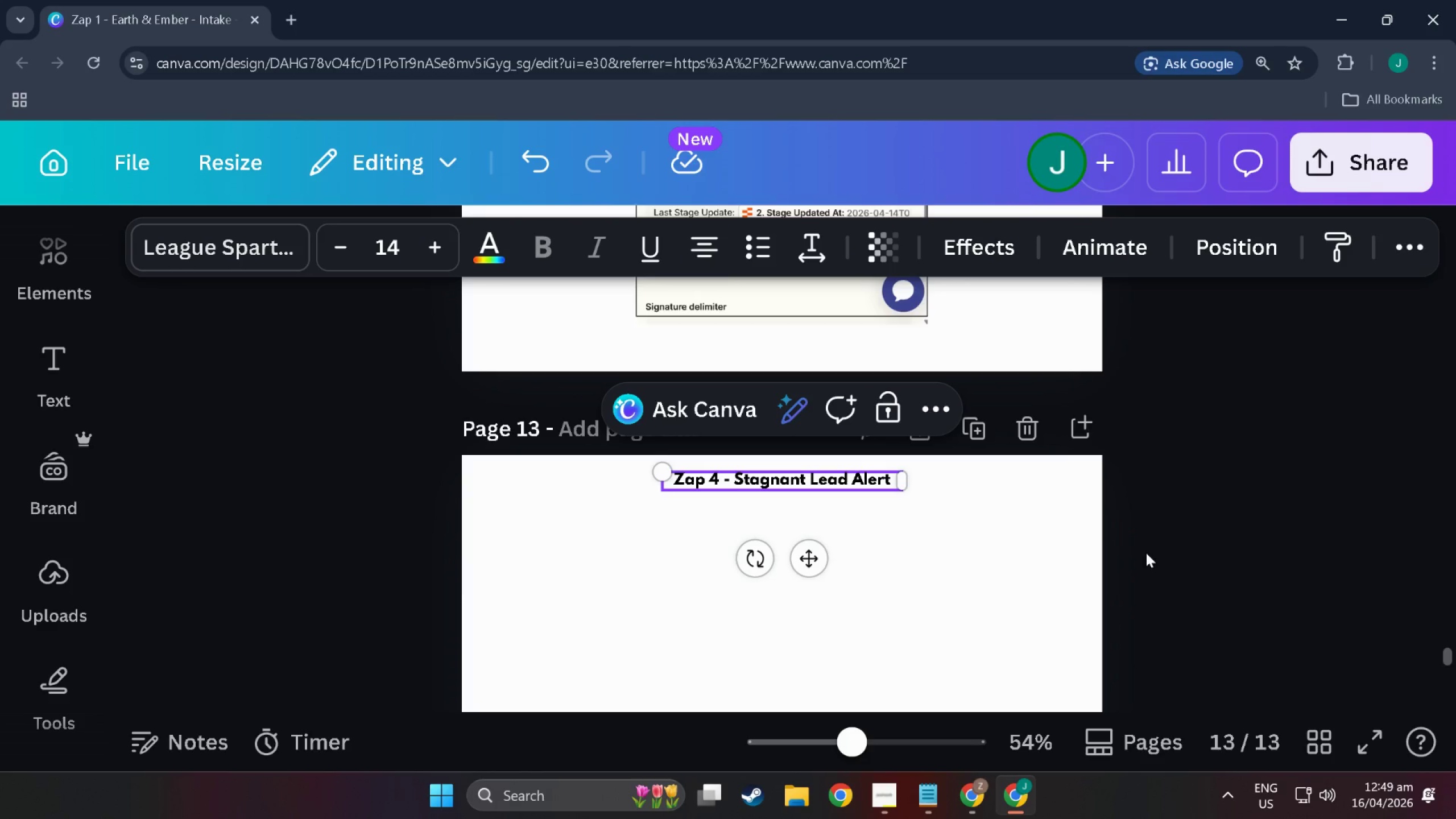 
left_click([1033, 531])
 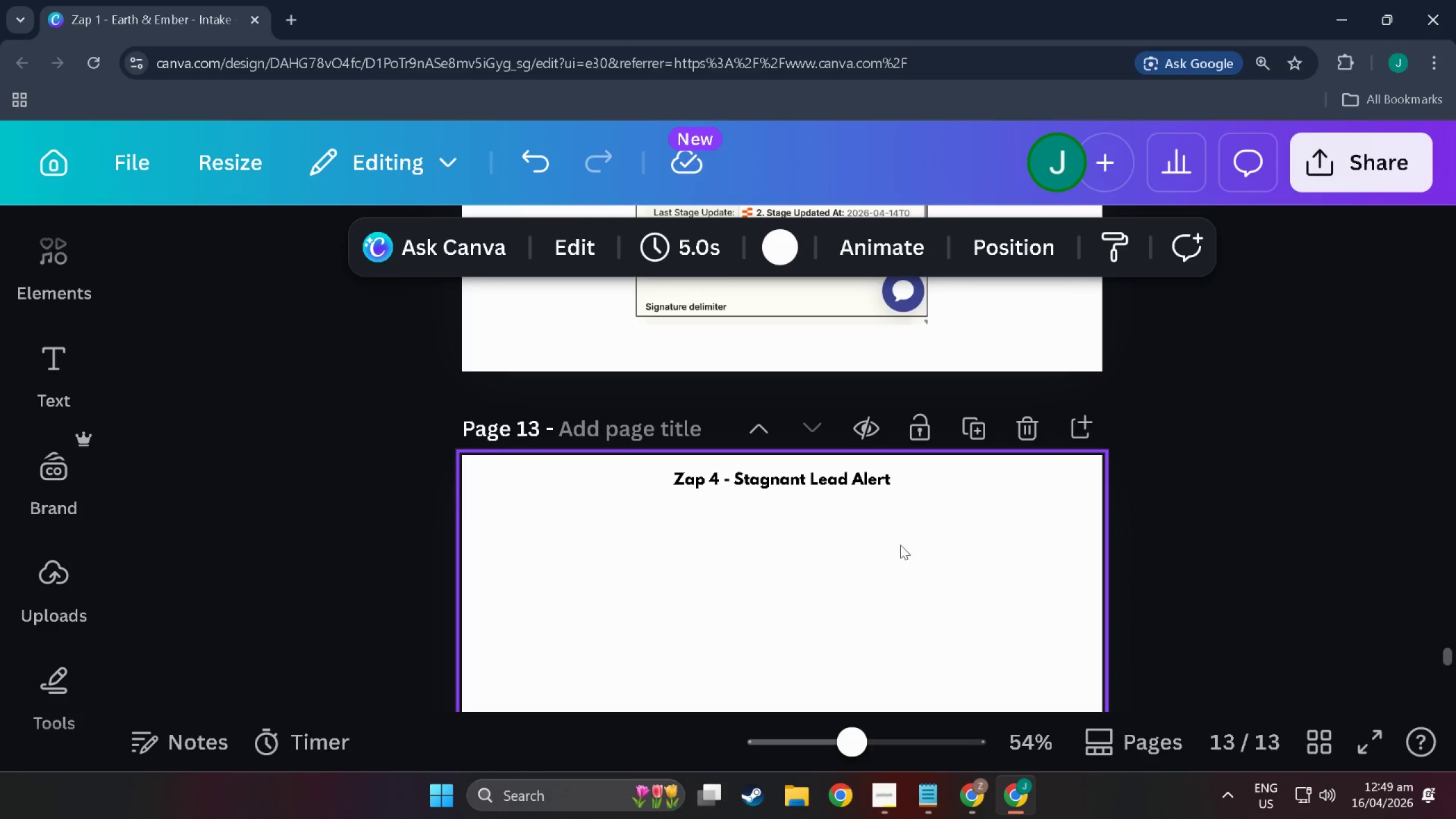 
scroll: coordinate [818, 549], scroll_direction: down, amount: 2.0
 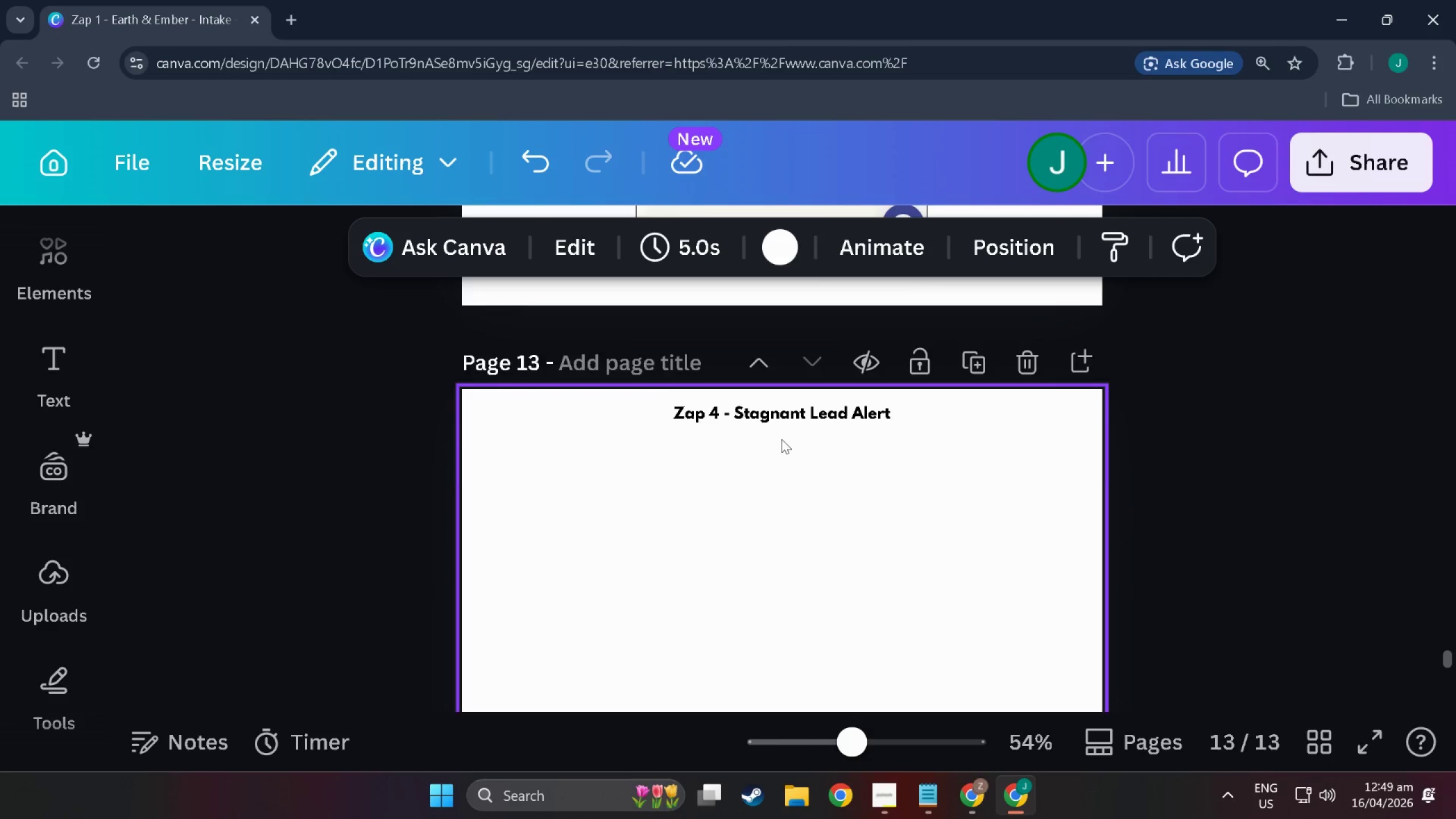 
scroll: coordinate [783, 448], scroll_direction: up, amount: 3.0
 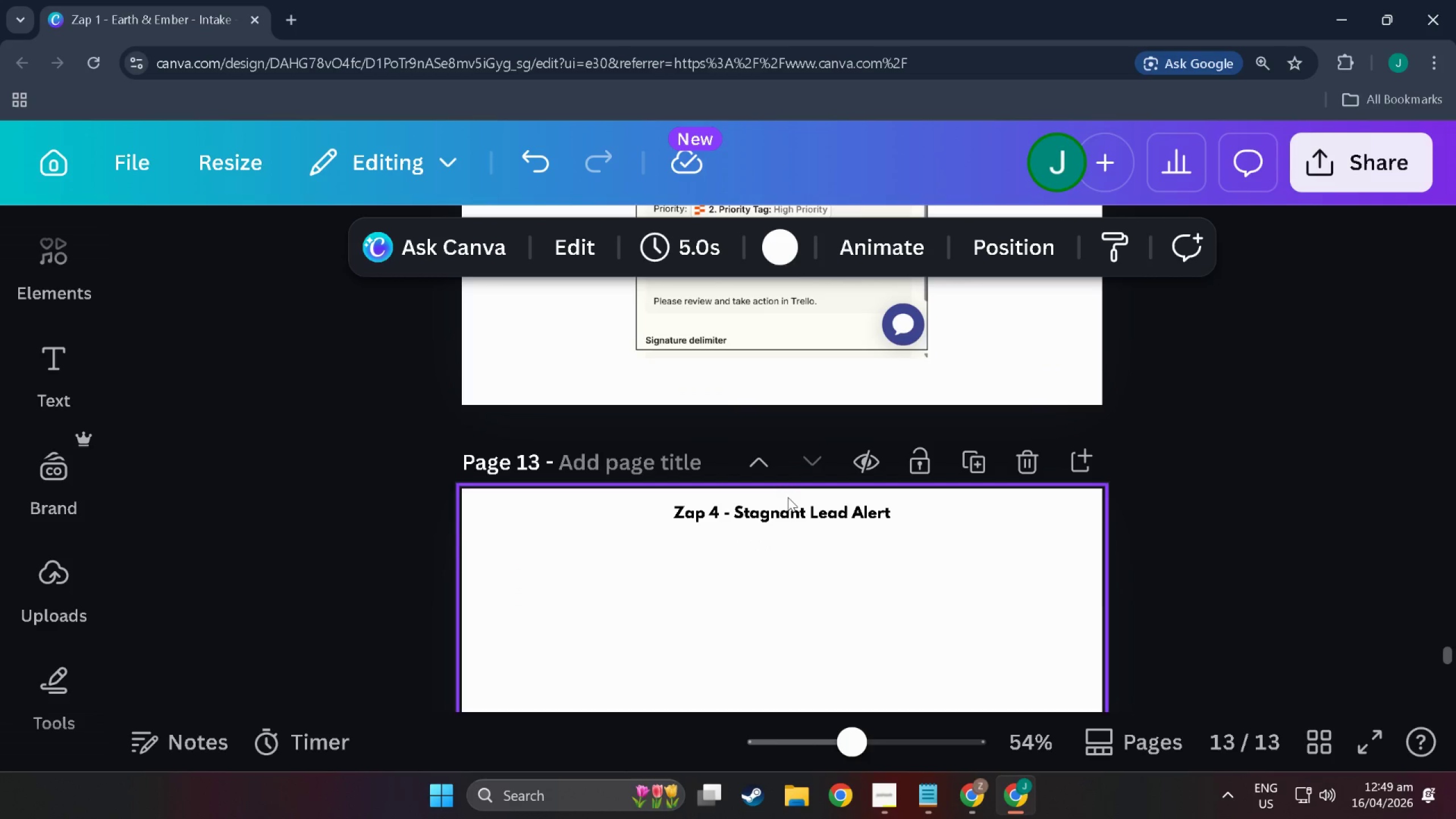 
key(L)
 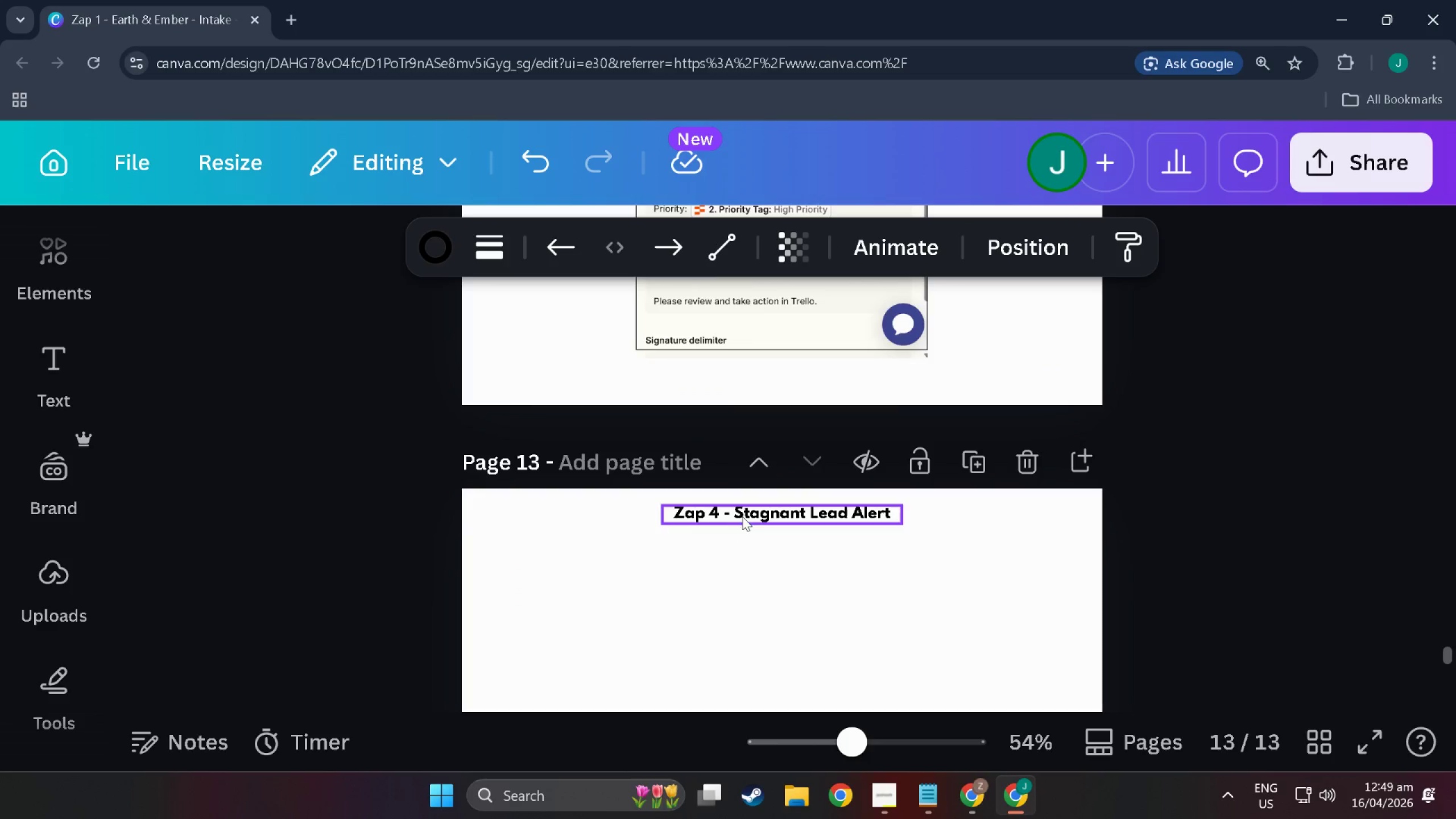 
scroll: coordinate [744, 556], scroll_direction: down, amount: 10.0
 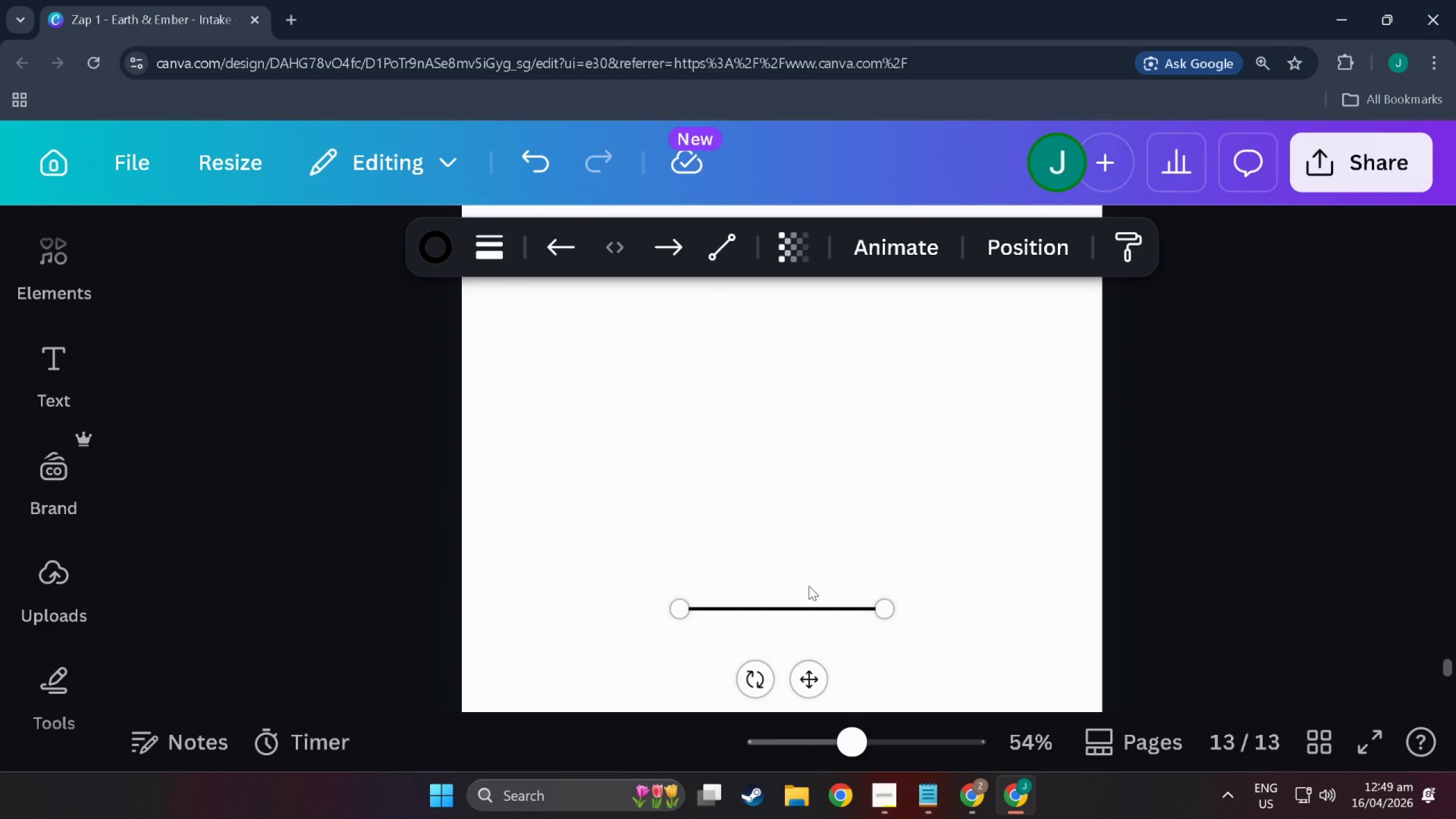 
key(Delete)
 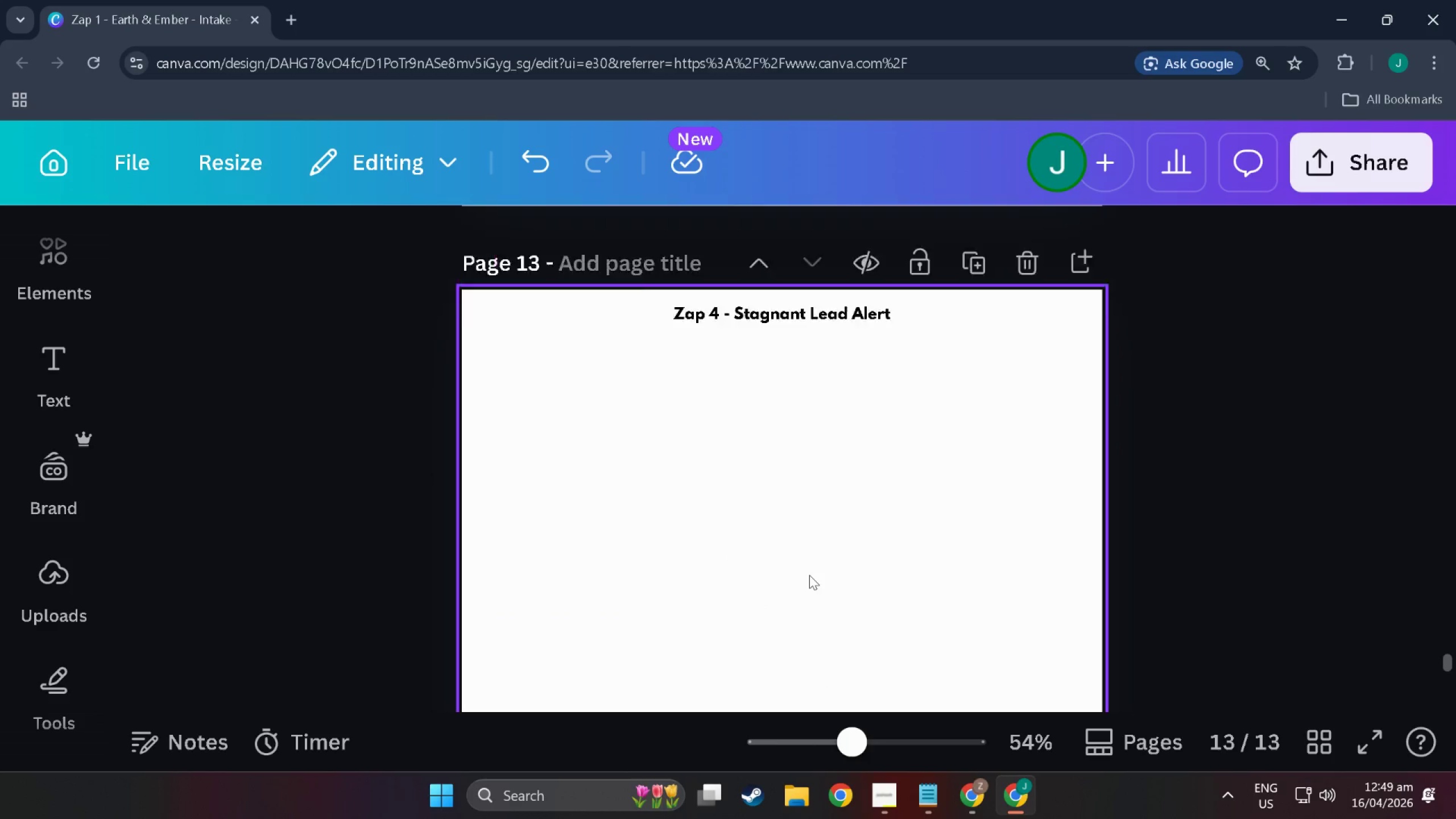 
scroll: coordinate [810, 570], scroll_direction: up, amount: 10.0
 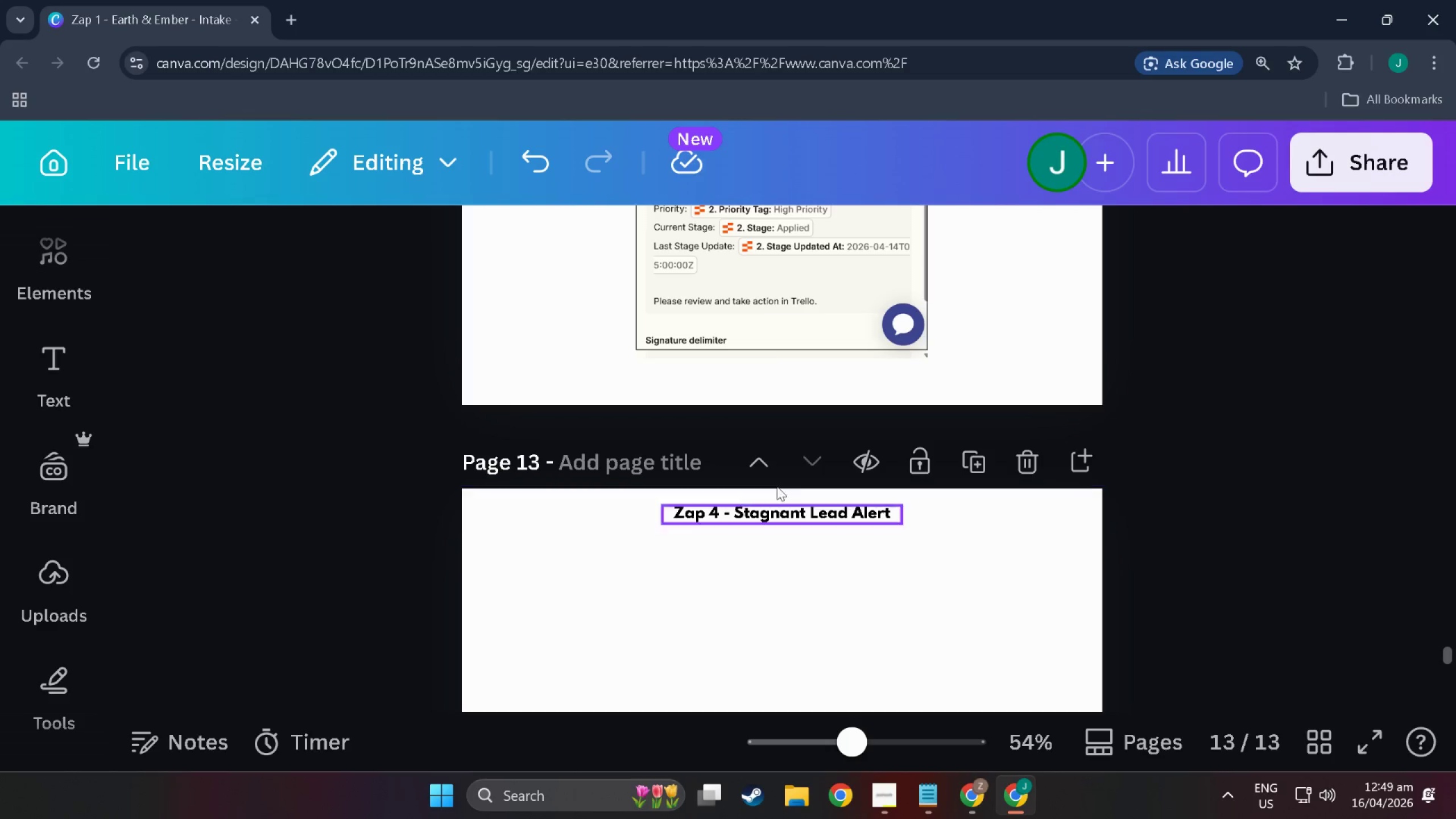 
left_click([766, 344])
 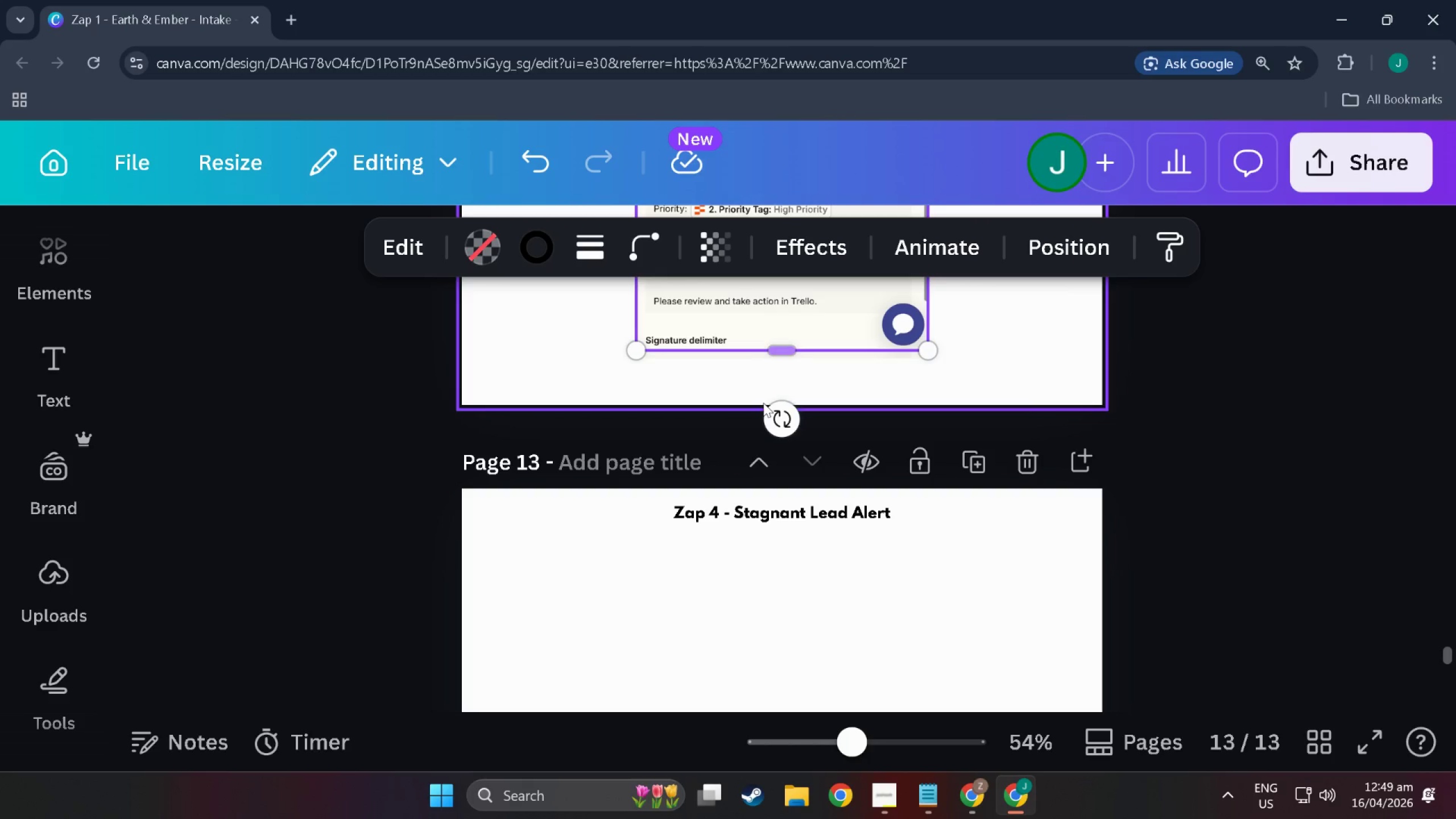 
scroll: coordinate [752, 487], scroll_direction: down, amount: 2.0
 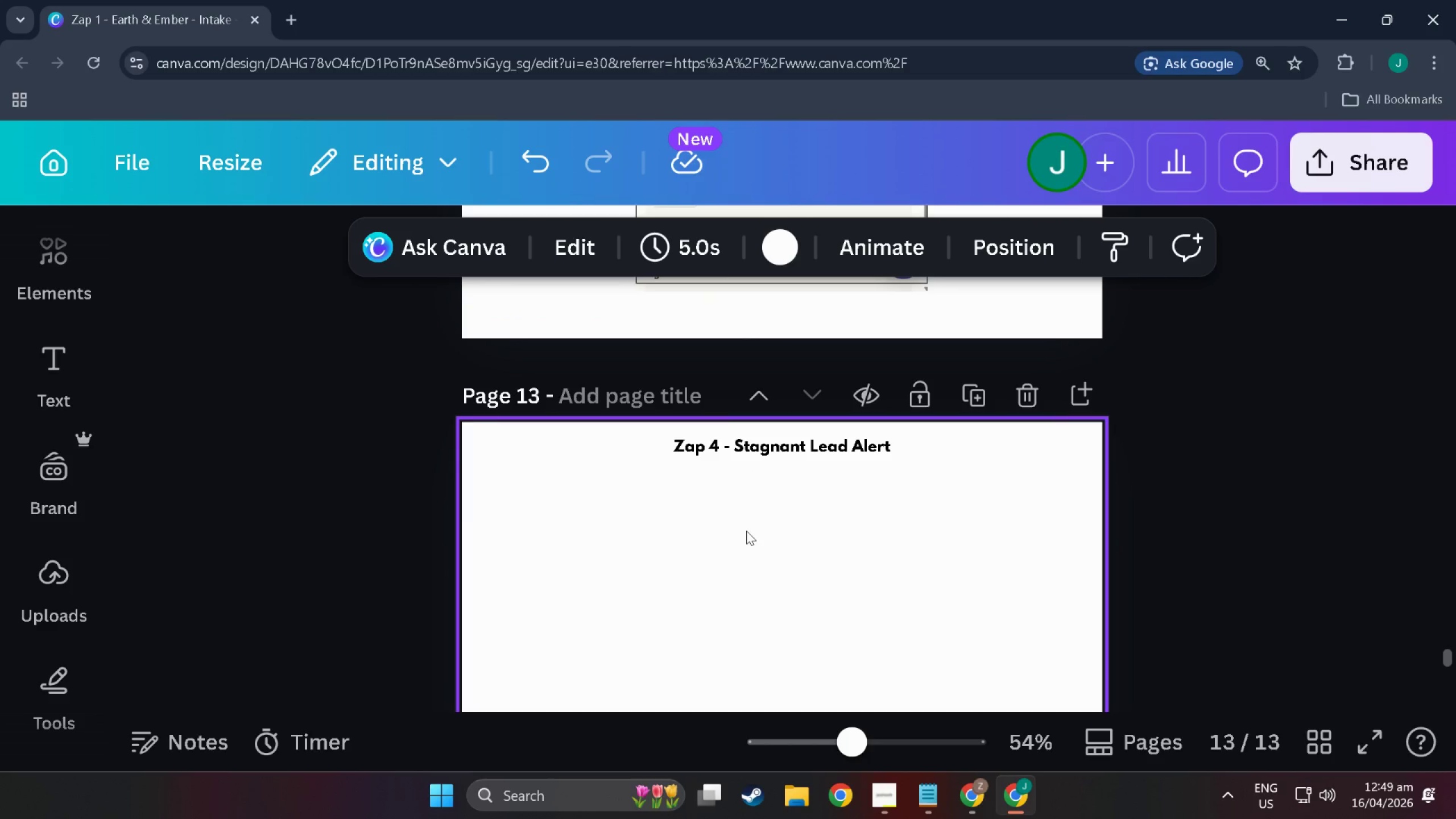 
scroll: coordinate [748, 526], scroll_direction: up, amount: 22.0
 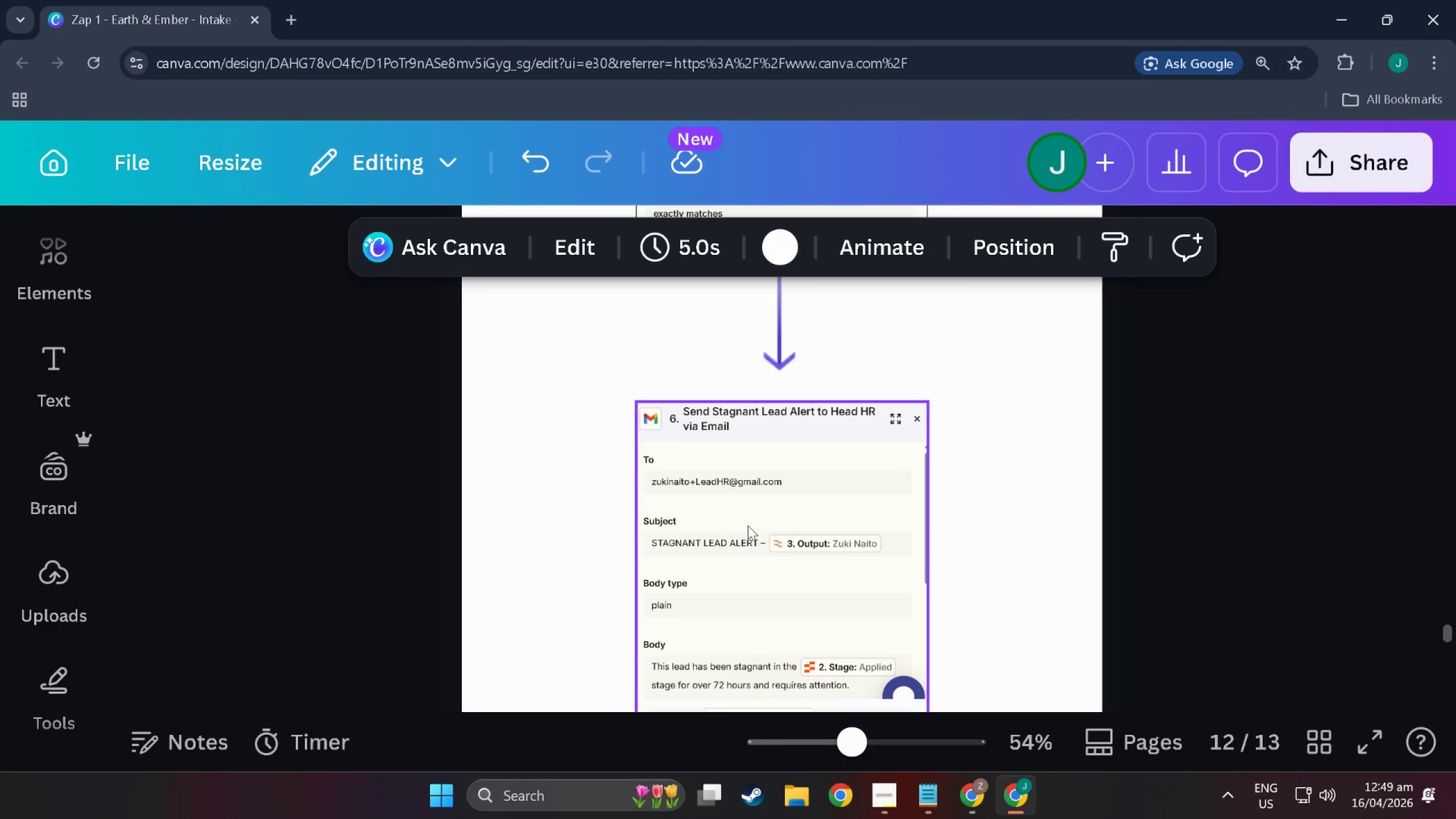 
scroll: coordinate [750, 515], scroll_direction: down, amount: 11.0
 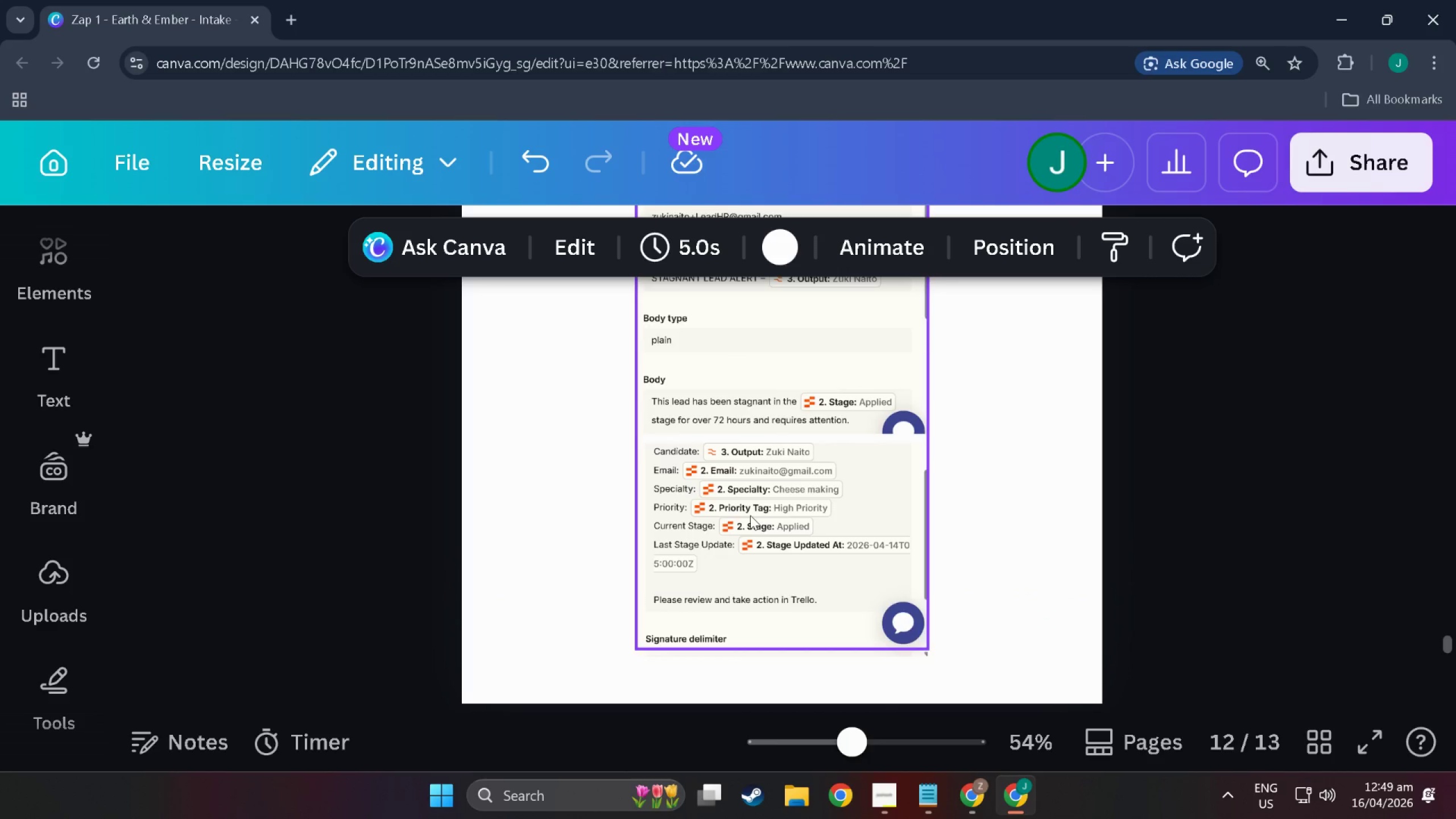 
left_click([750, 515])
 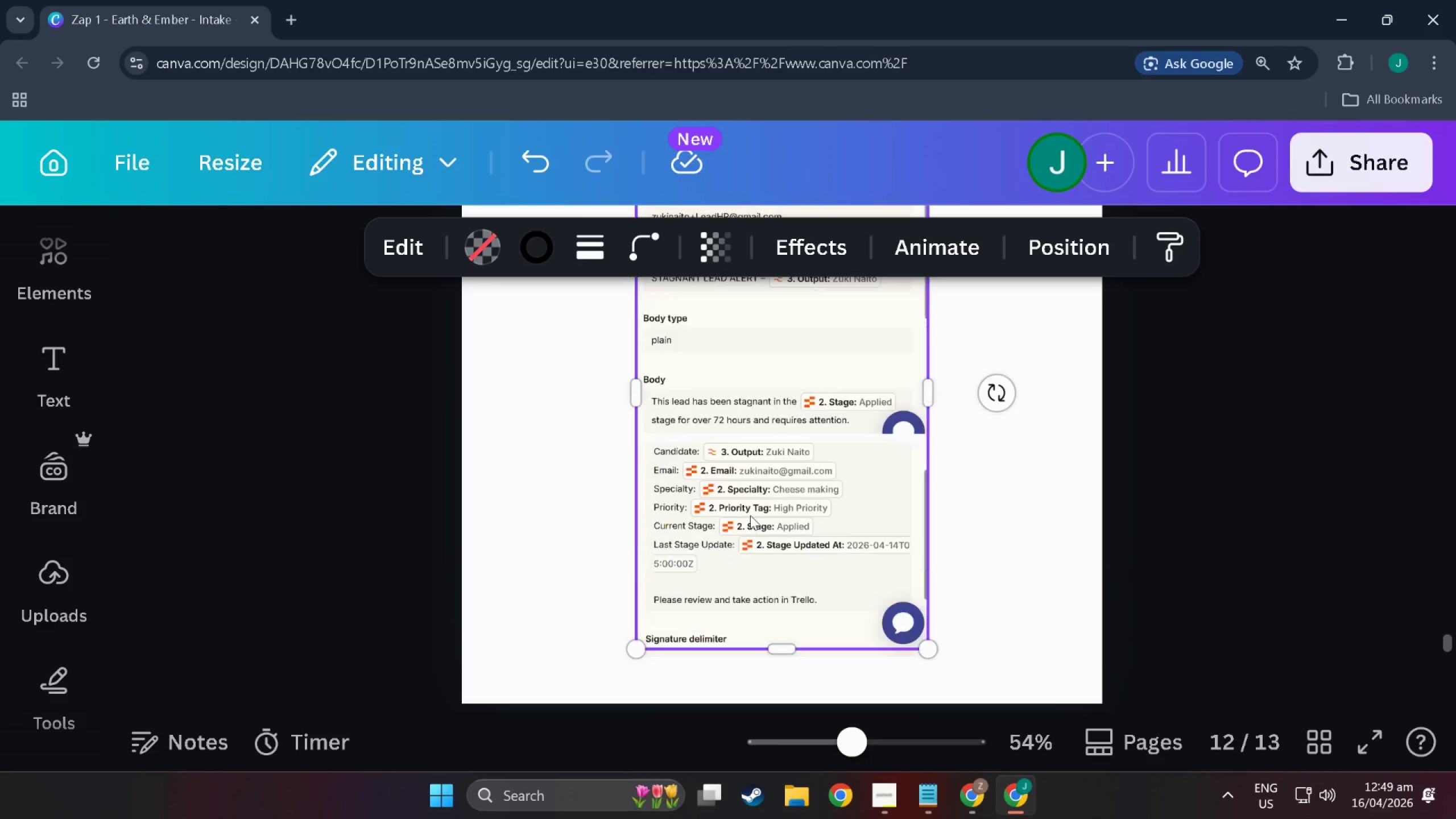 
scroll: coordinate [750, 515], scroll_direction: up, amount: 4.0
 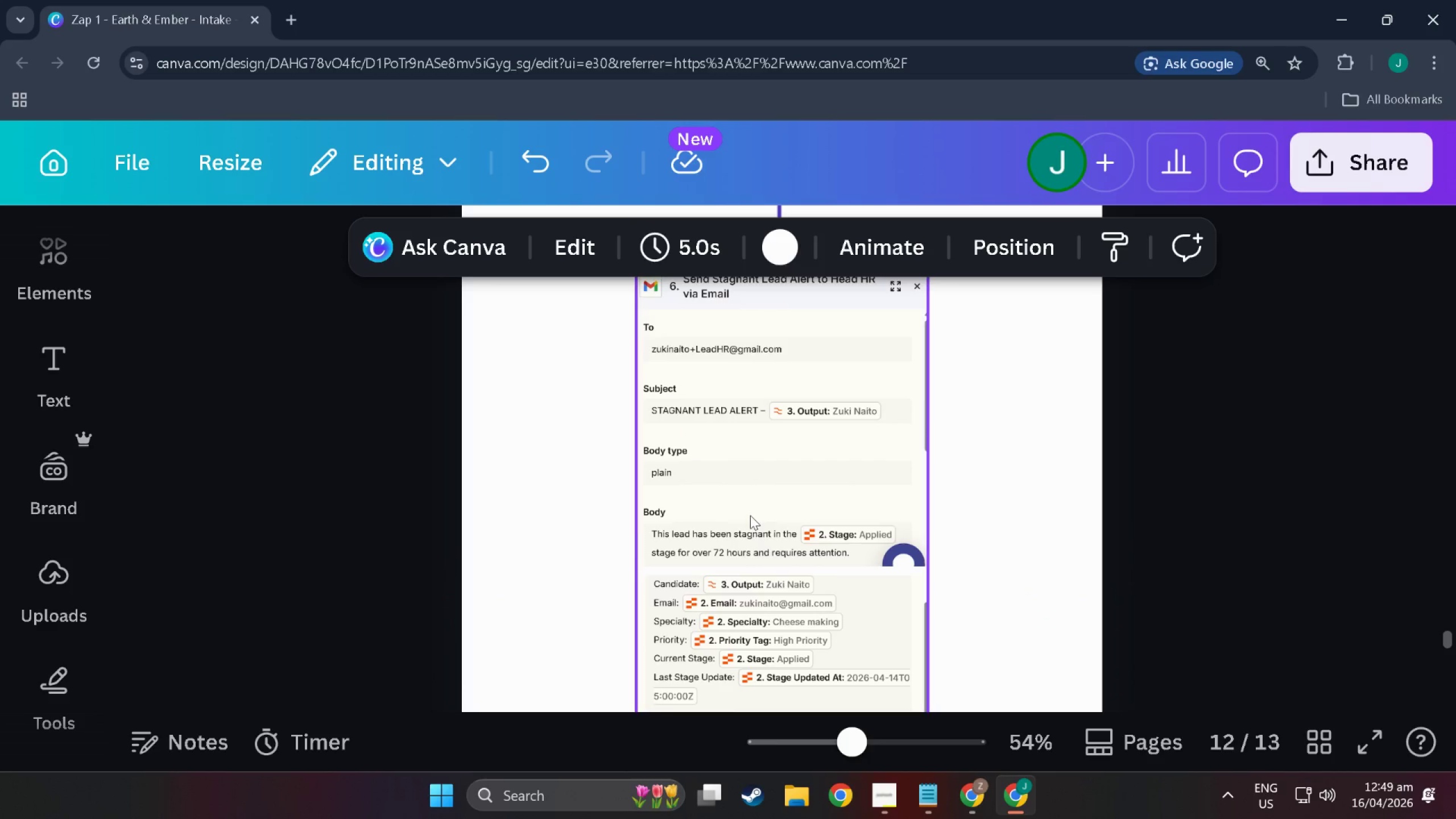 
scroll: coordinate [750, 515], scroll_direction: down, amount: 14.0
 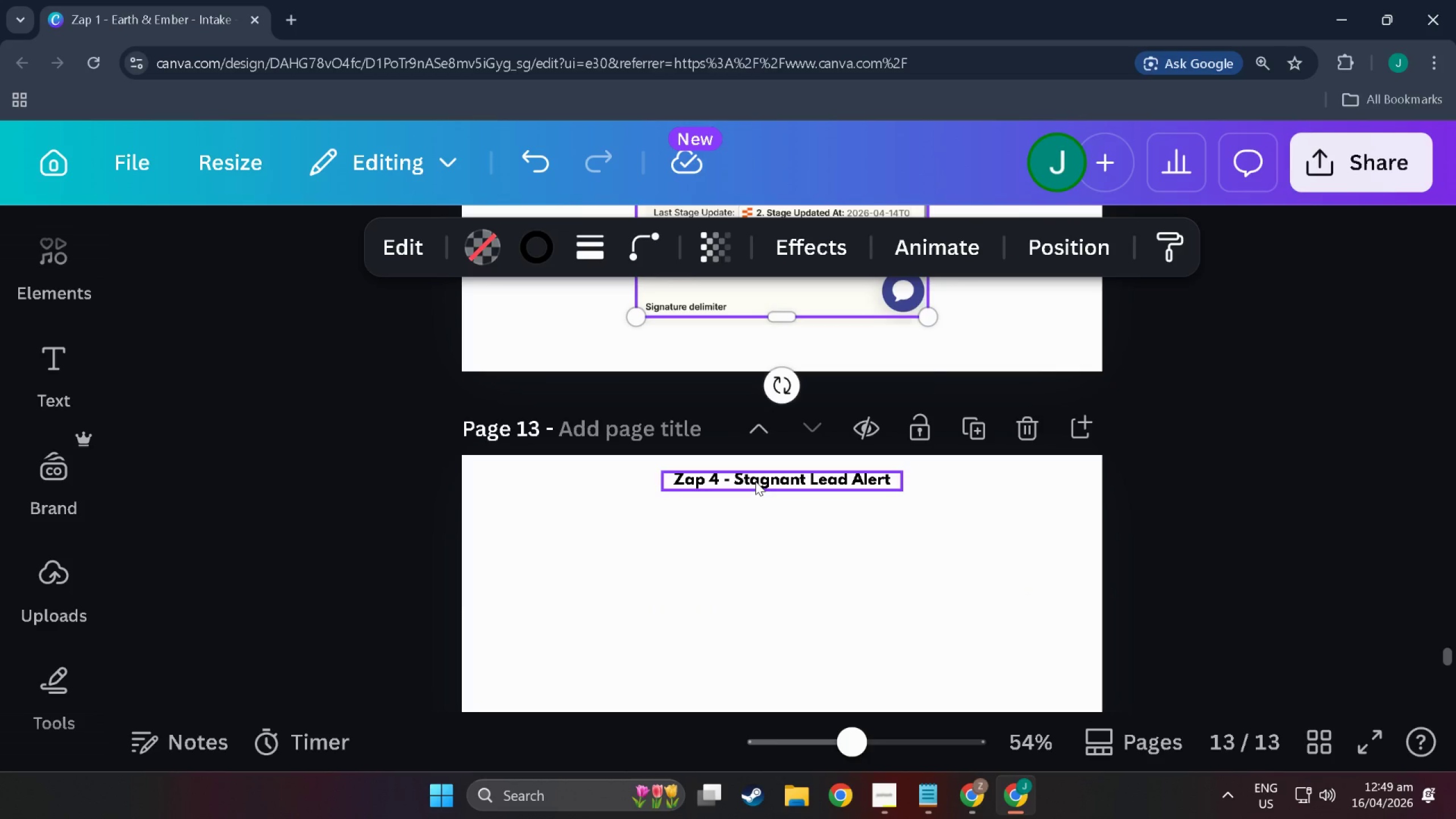 
left_click([755, 481])
 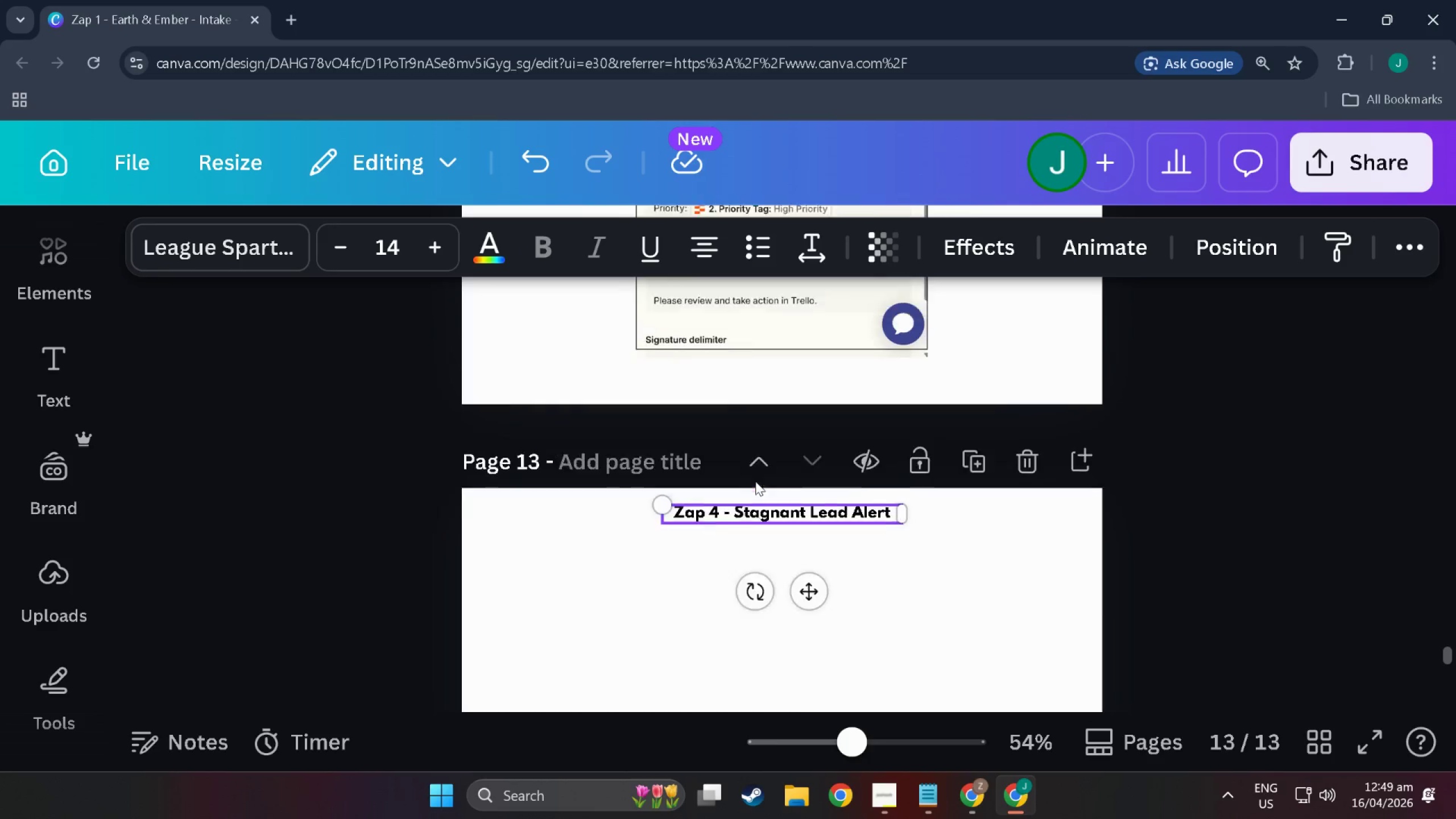 
key(Alt+Tab)
 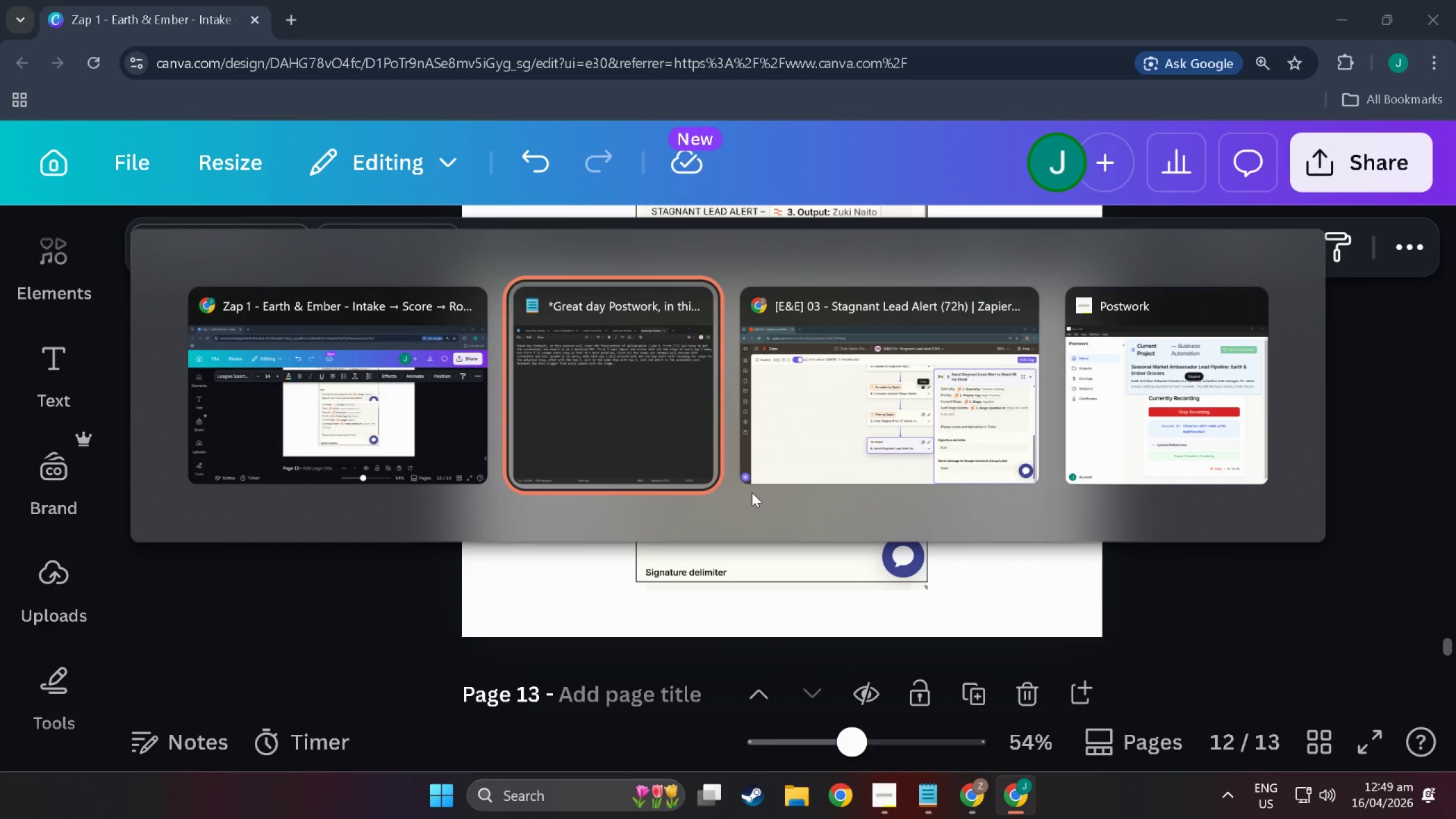 
scroll: coordinate [754, 499], scroll_direction: up, amount: 4.0
 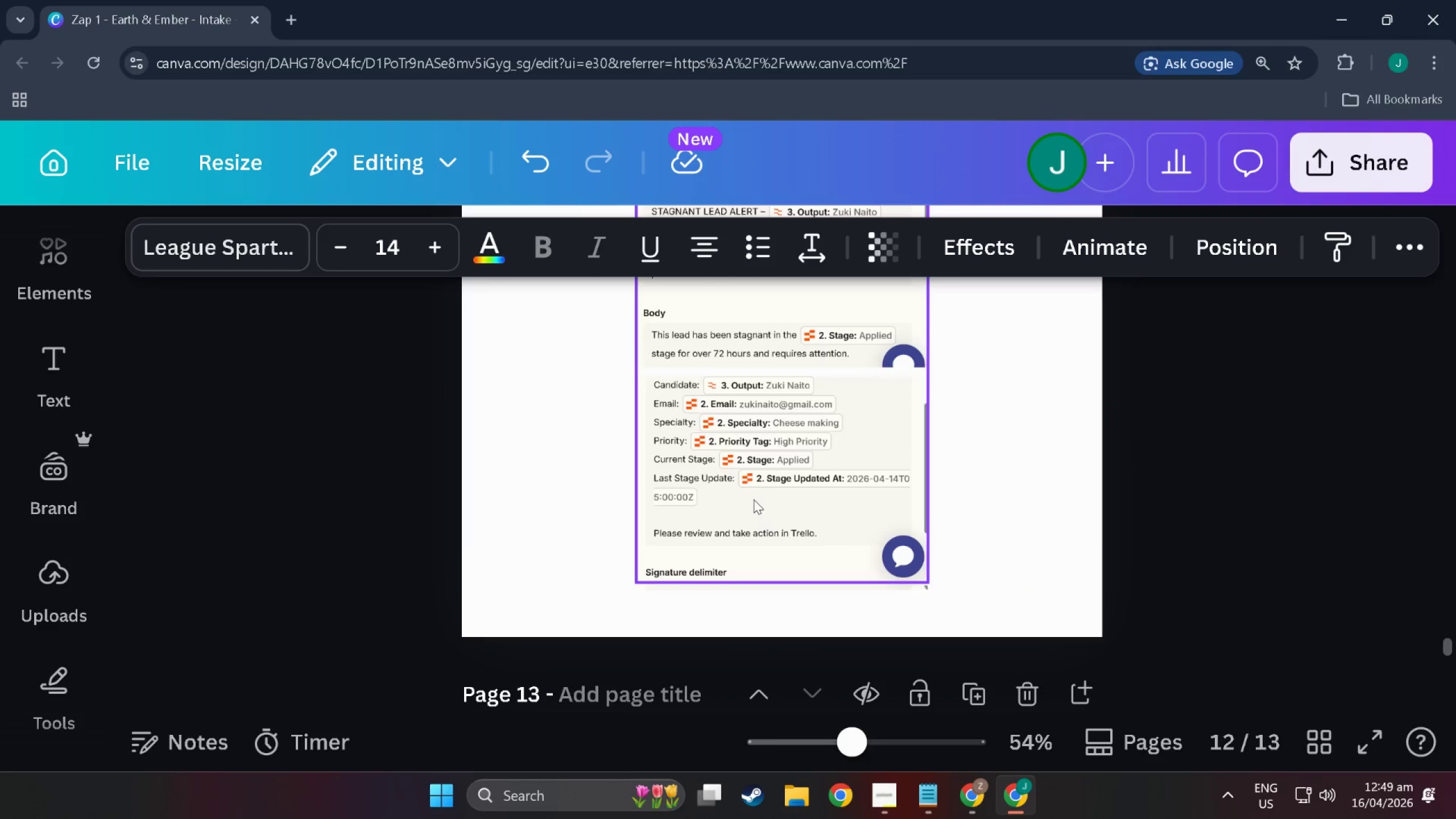 
key(Alt+Tab)
 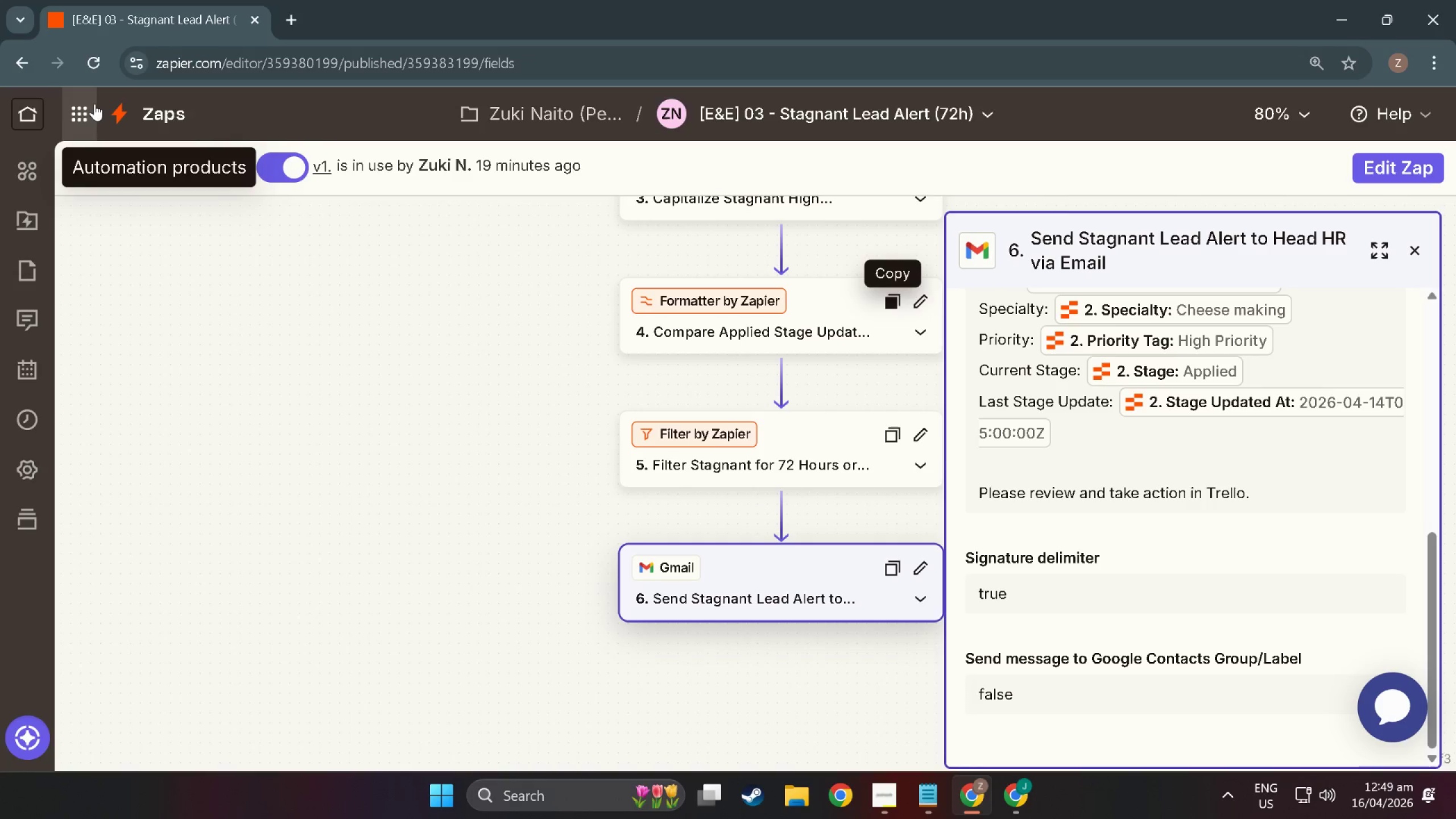 
left_click([94, 104])
 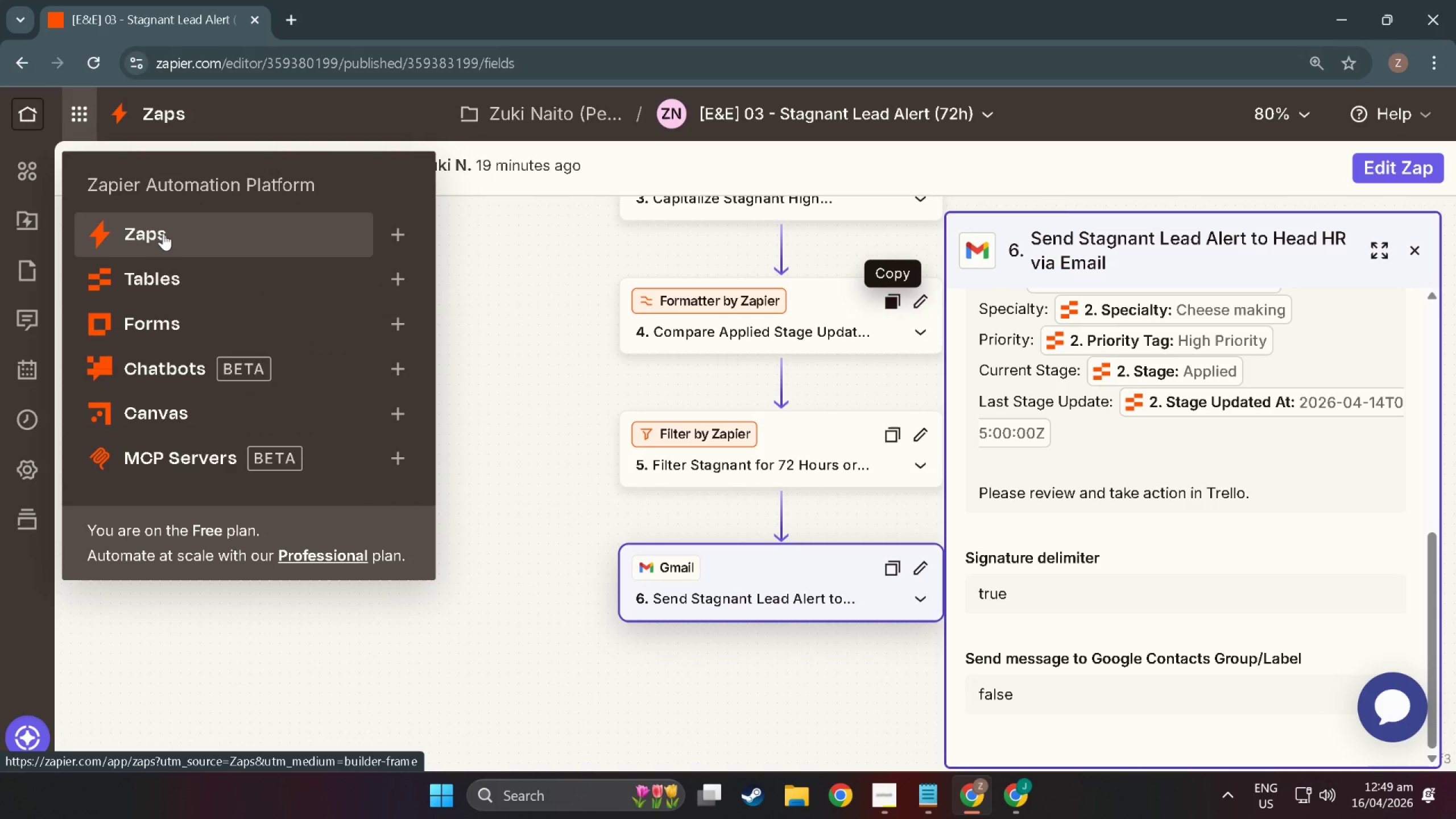 
left_click([163, 233])
 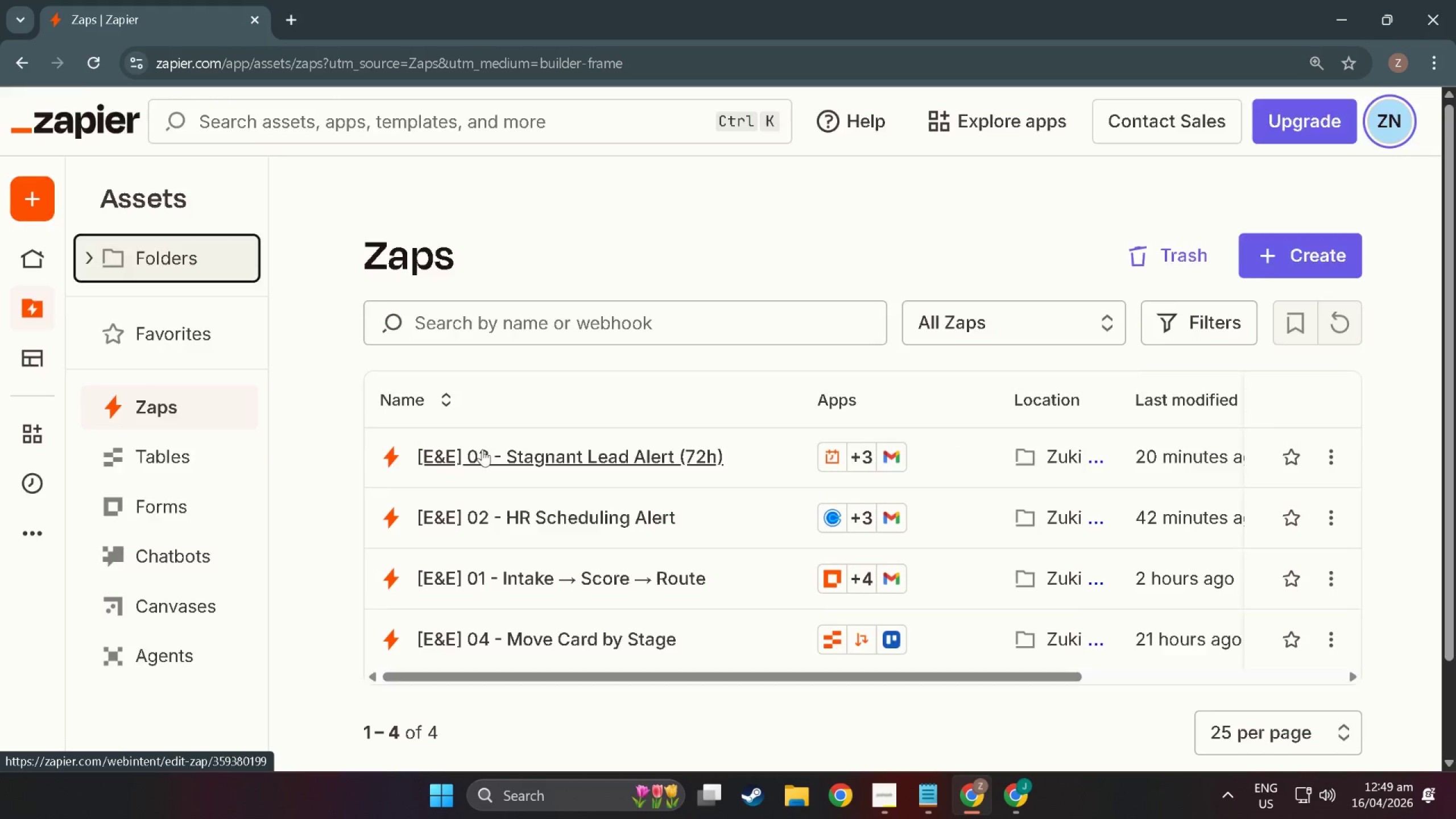 
left_click([543, 713])
 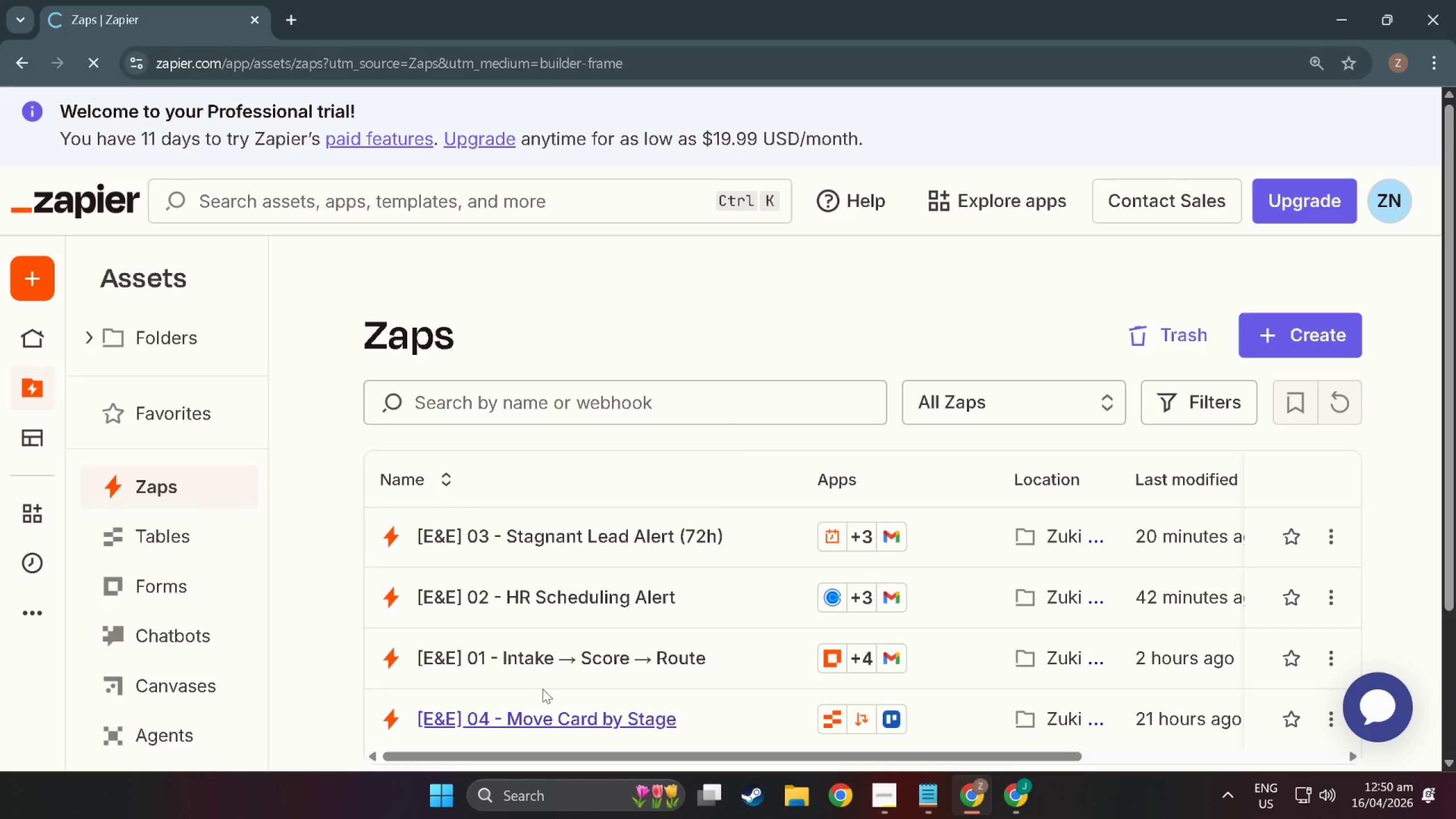 
scroll: coordinate [544, 684], scroll_direction: down, amount: 4.0
 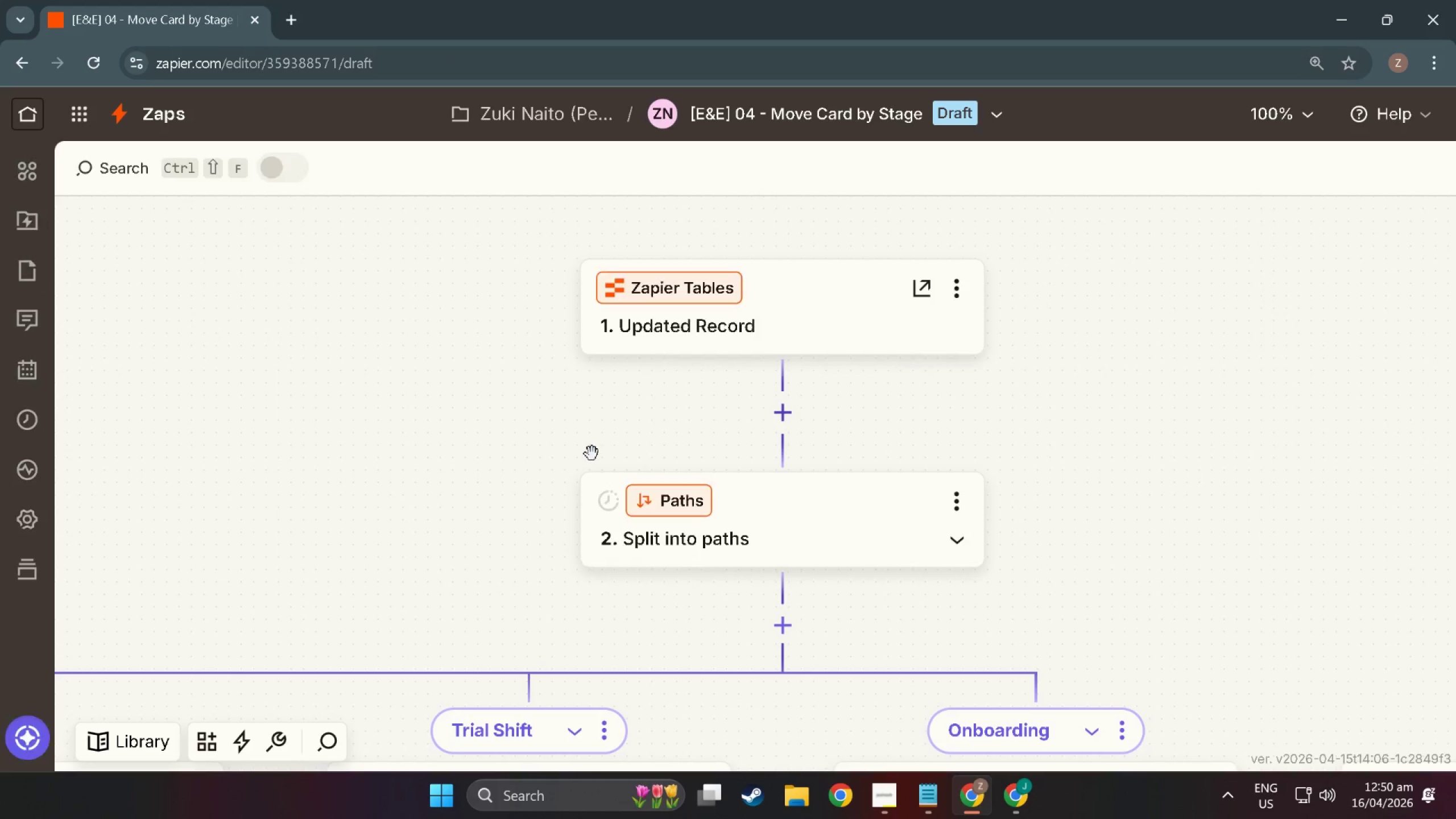 
scroll: coordinate [652, 398], scroll_direction: none, amount: 0.0
 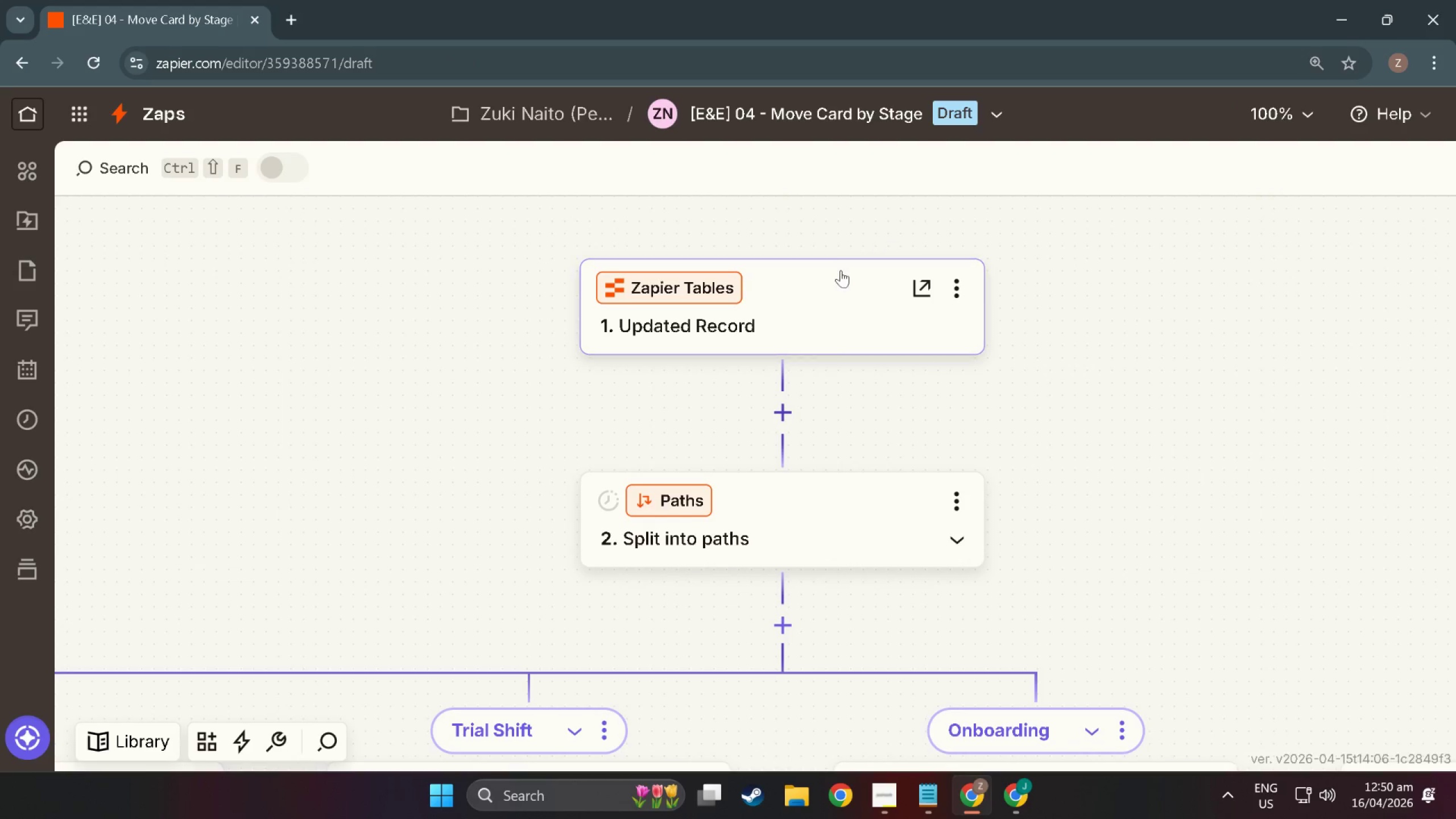 
left_click([821, 274])
 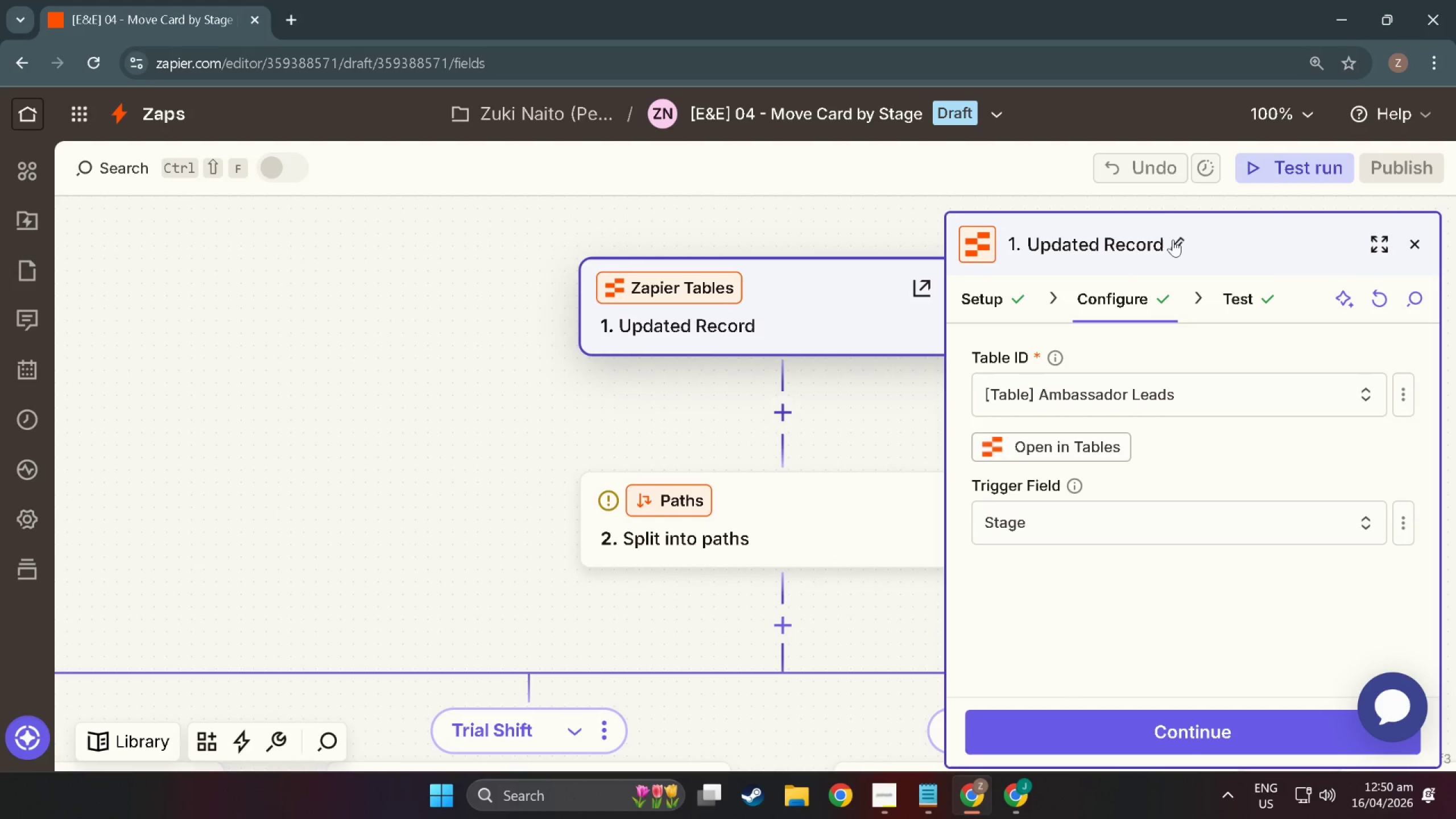 
wait(7.17)
 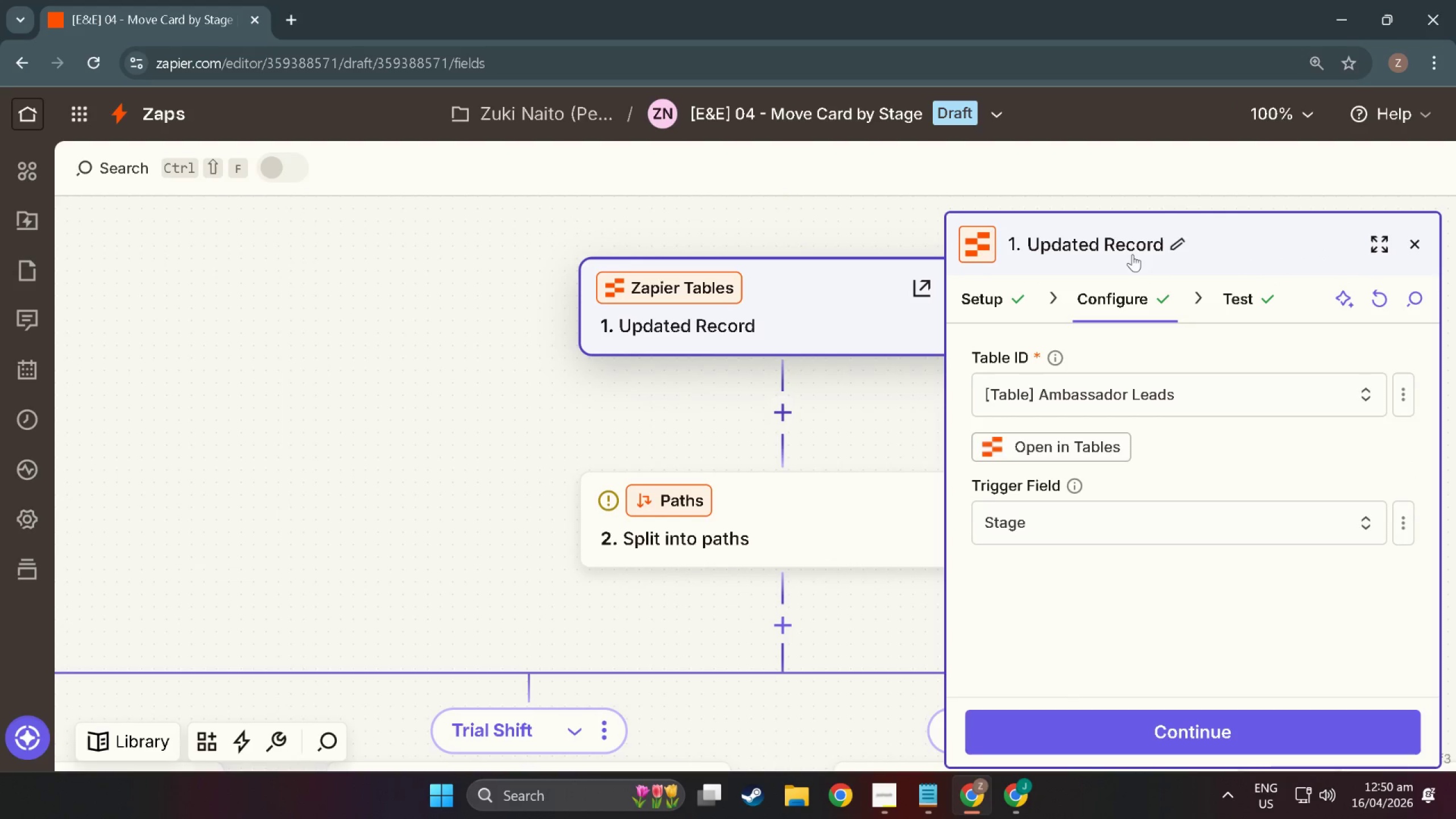 
left_click([1420, 242])
 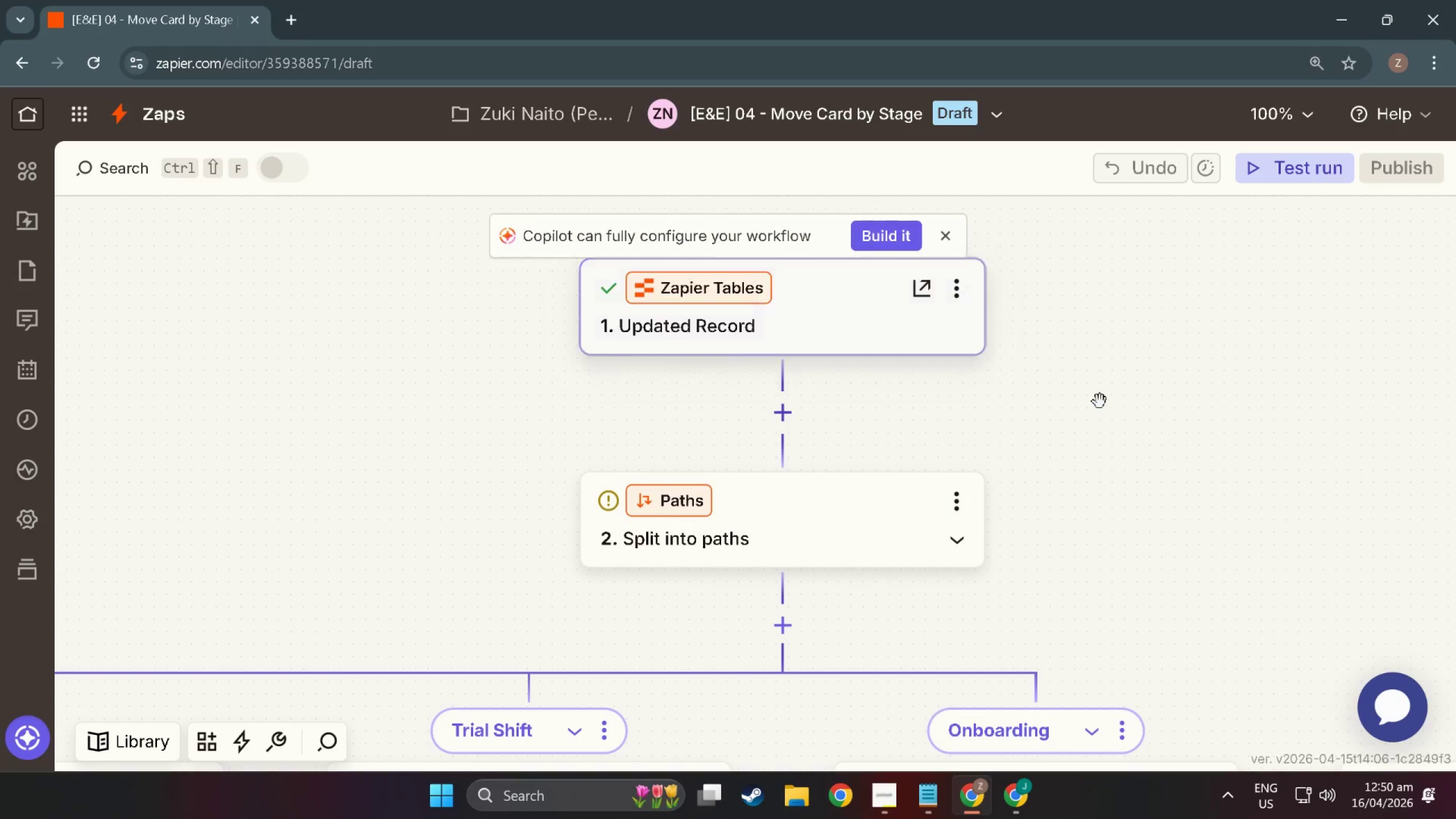 
hold_key(key=ControlLeft, duration=1.49)
 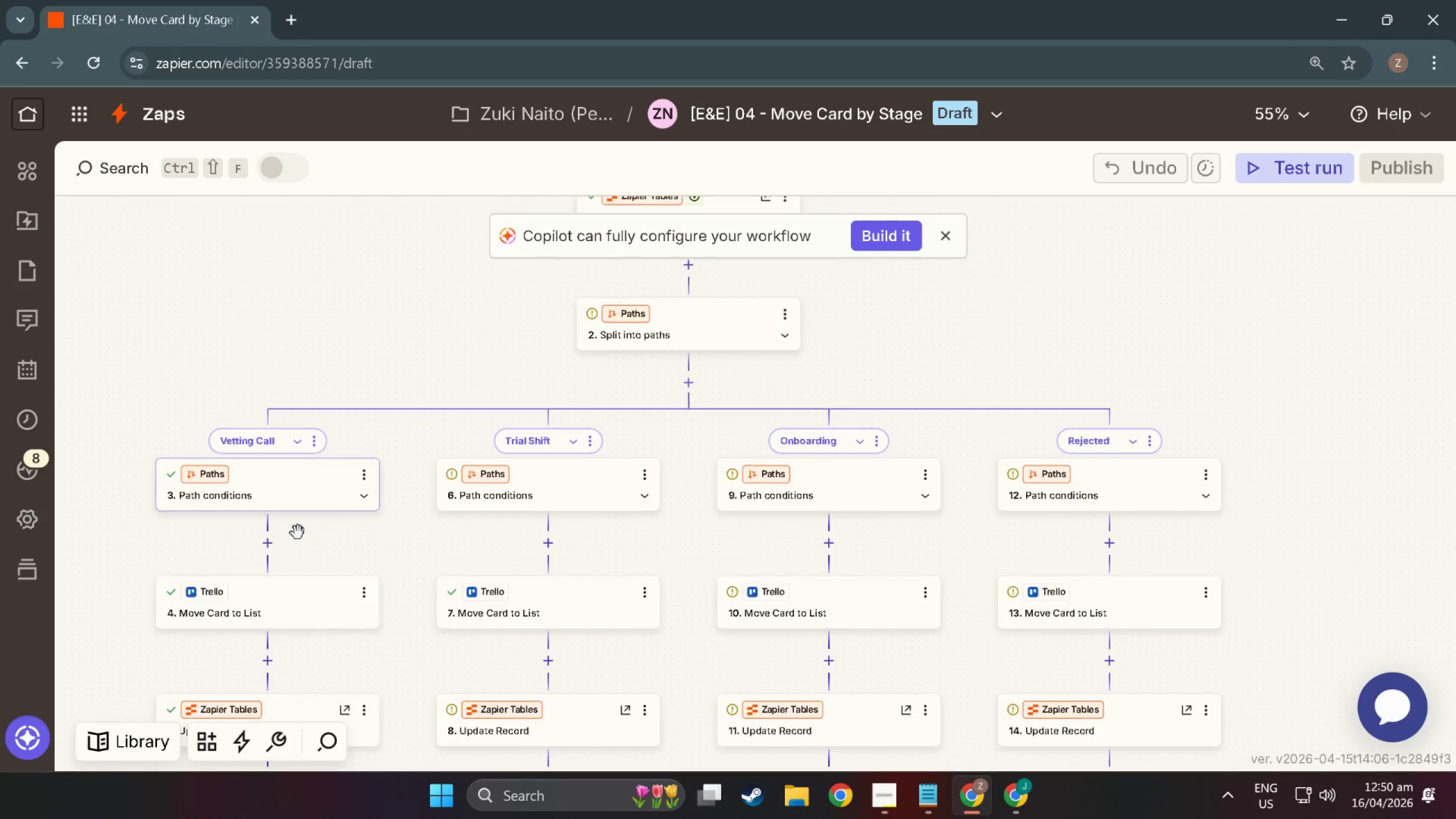 
scroll: coordinate [419, 562], scroll_direction: down, amount: 42.0
 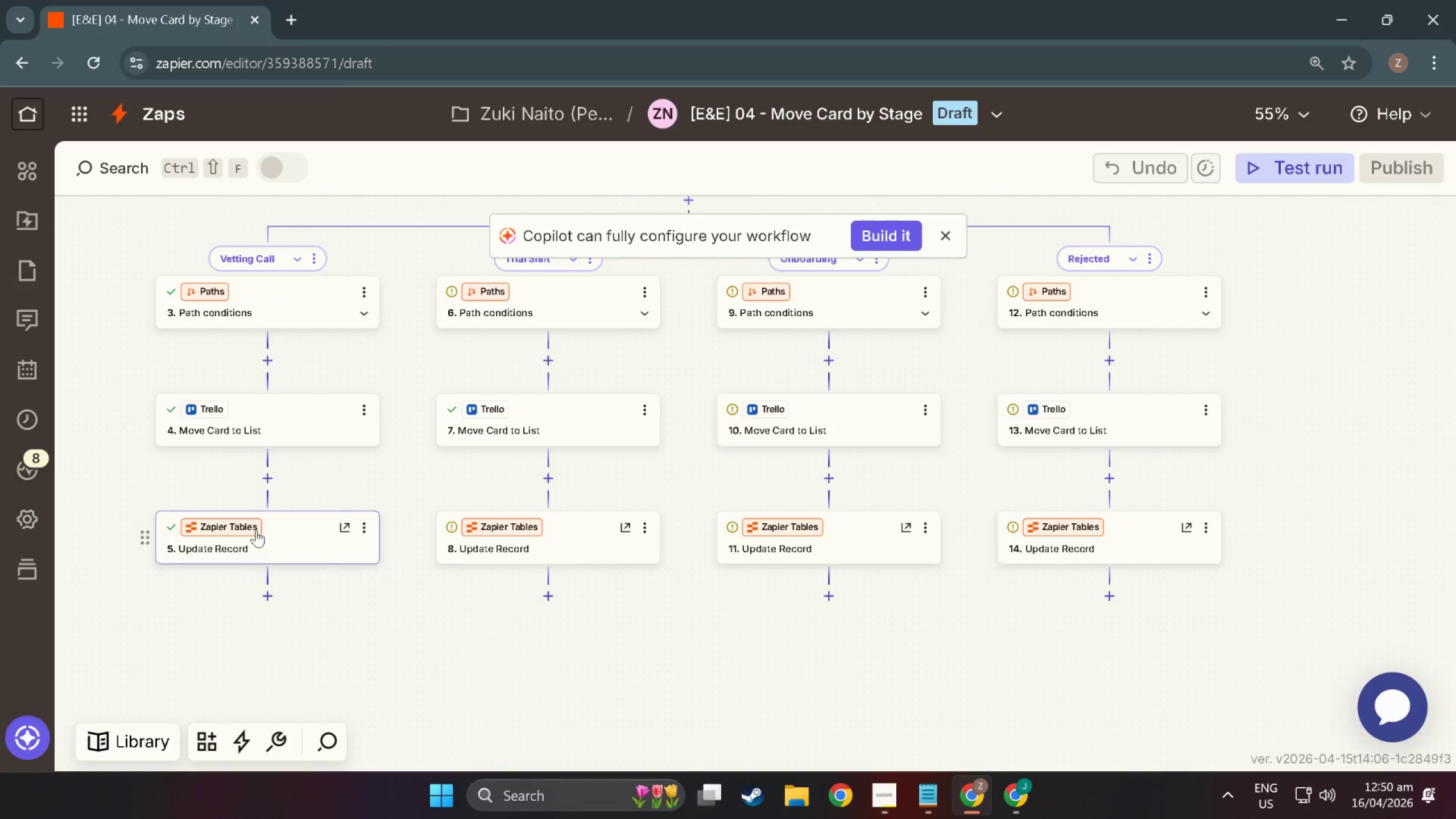 
left_click([303, 540])
 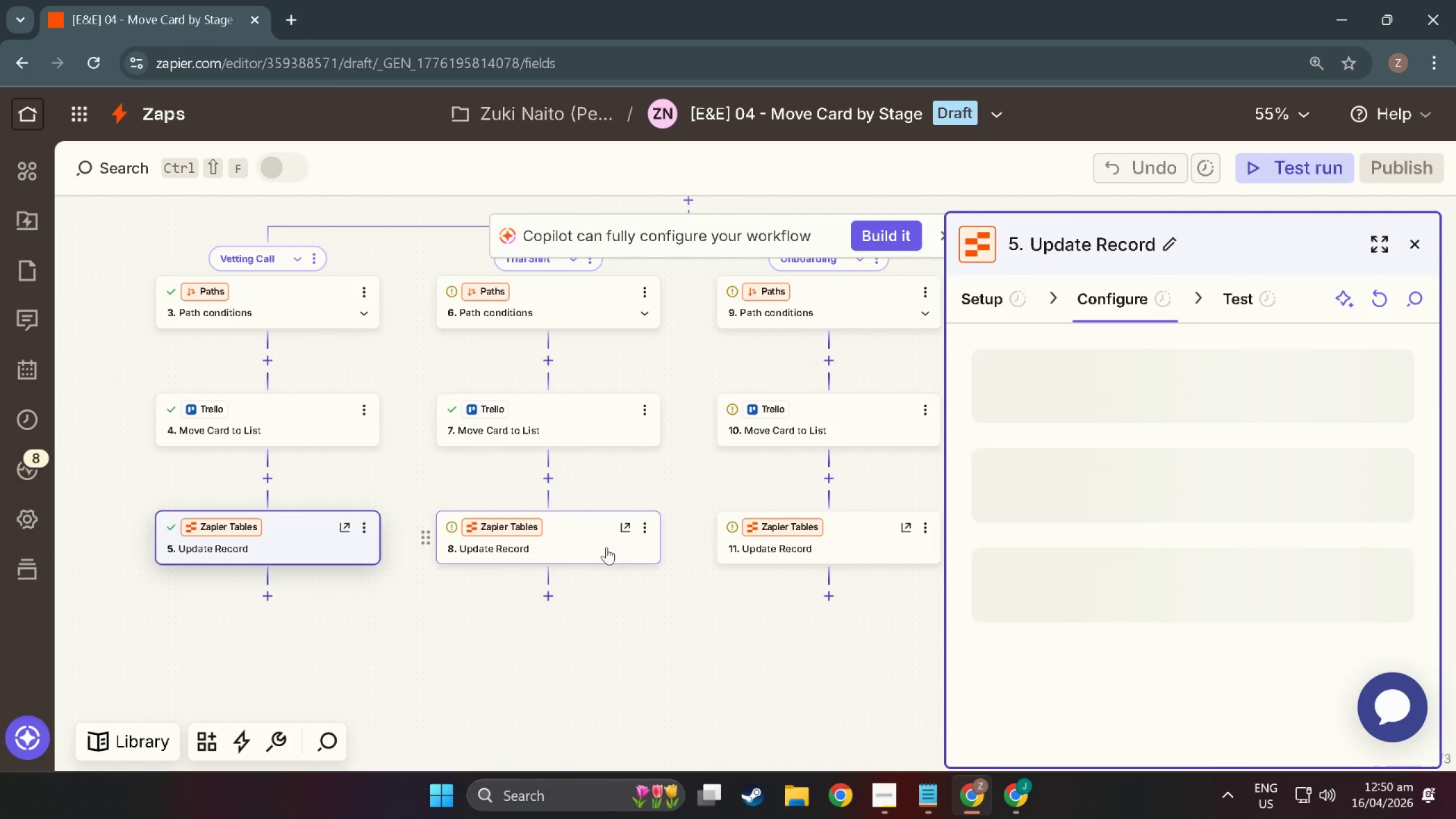 
left_click([598, 543])
 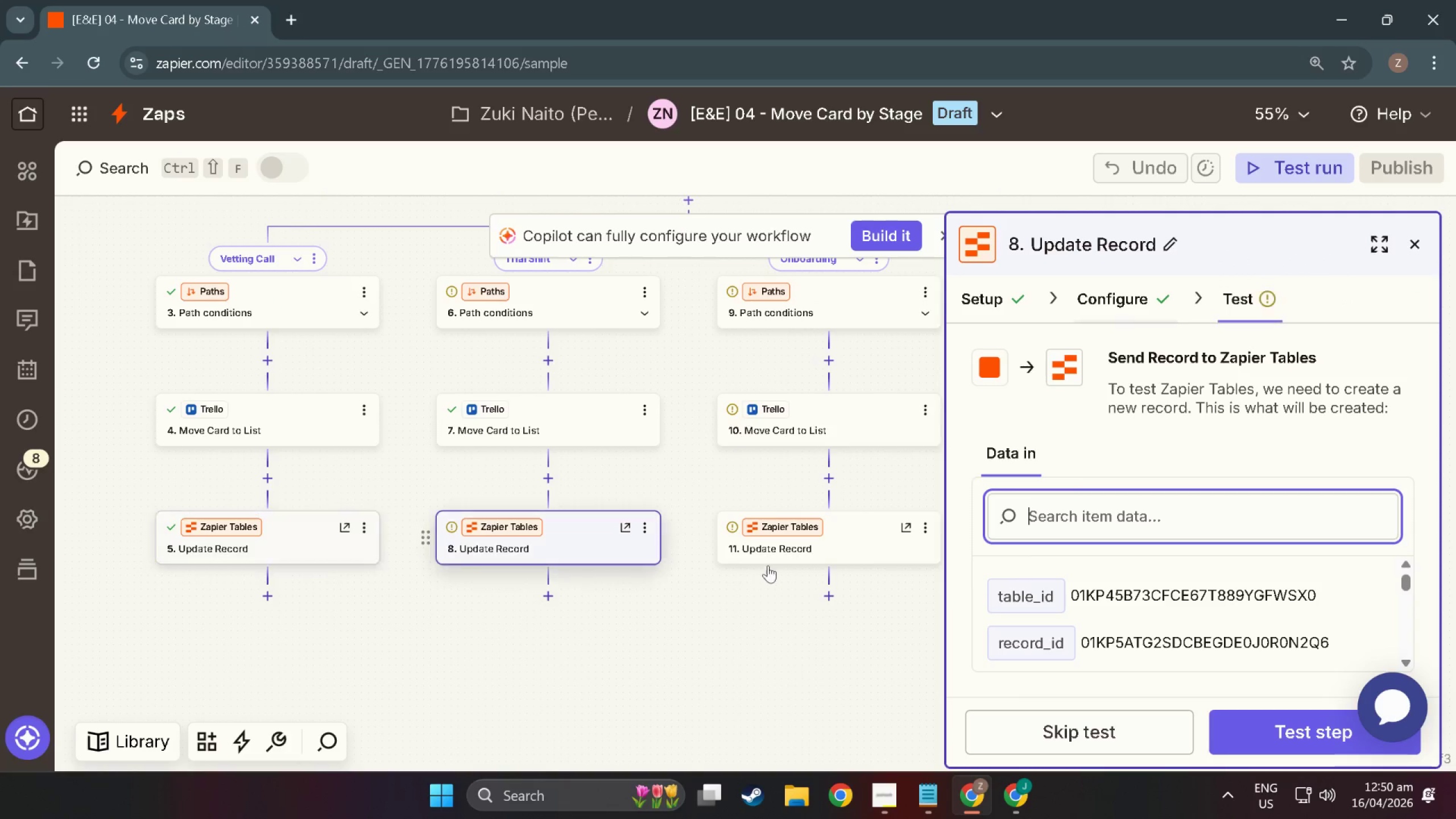 
scroll: coordinate [1066, 684], scroll_direction: down, amount: 2.0
 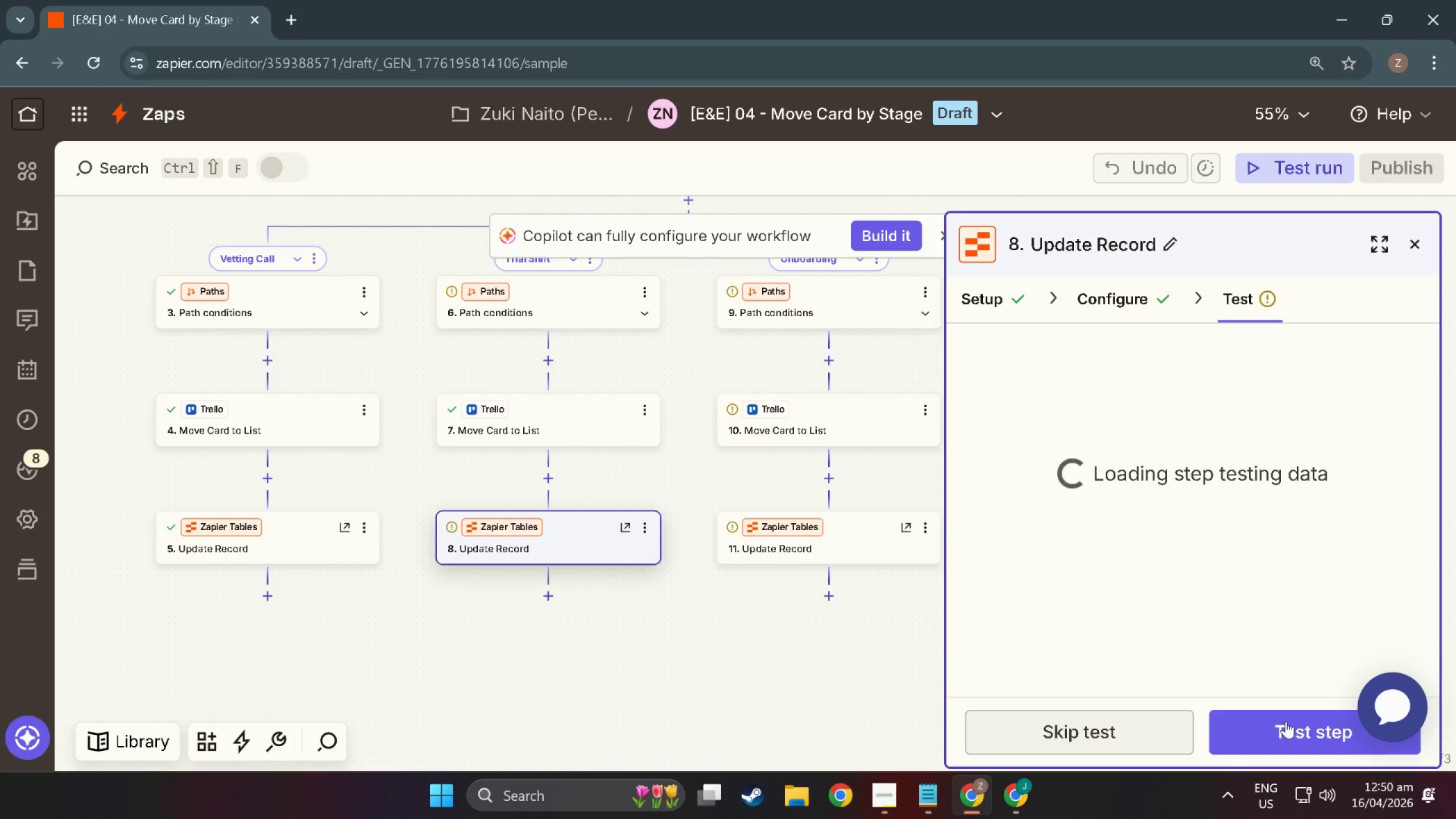 
left_click([1100, 735])
 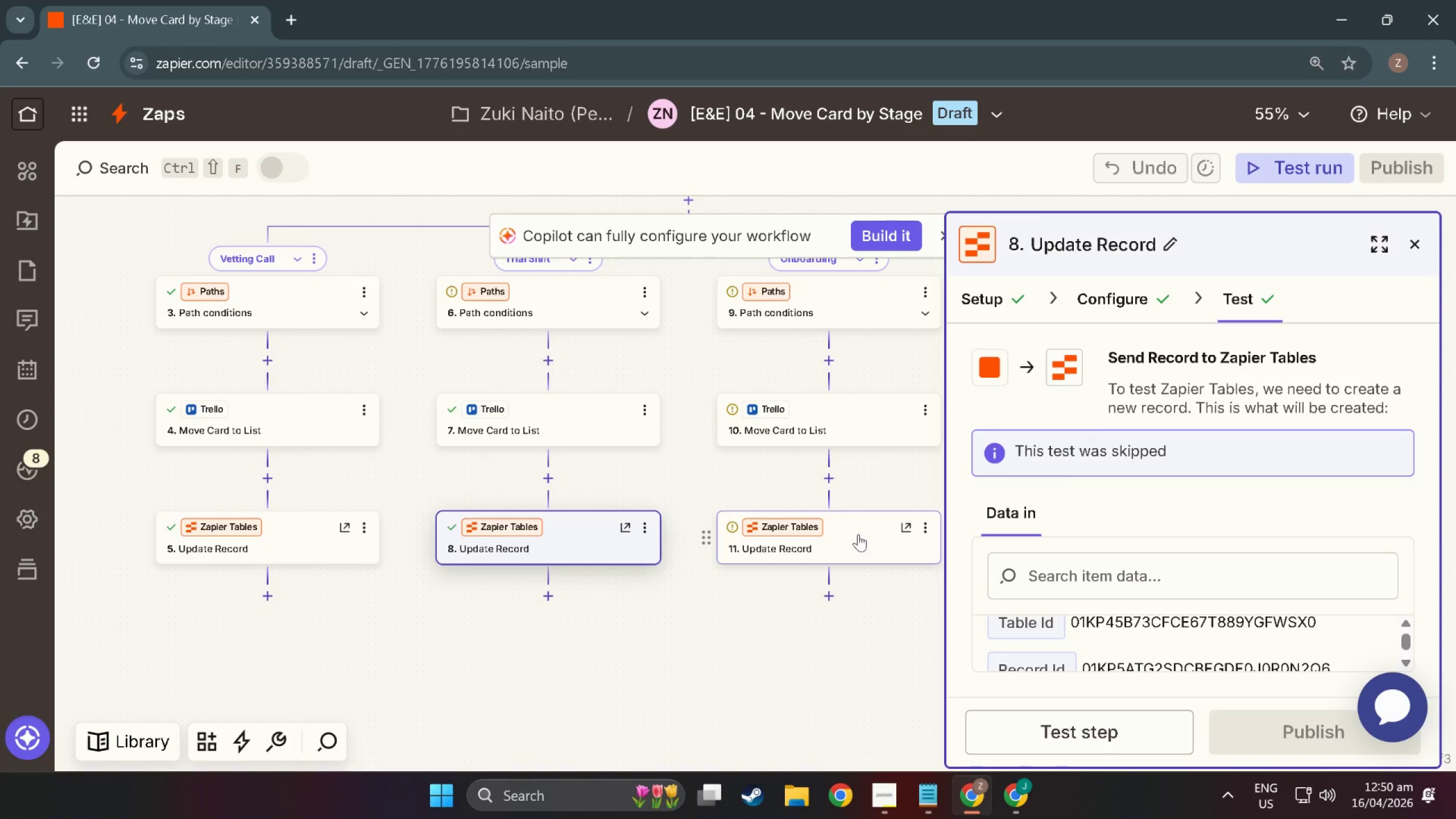 
left_click([858, 534])
 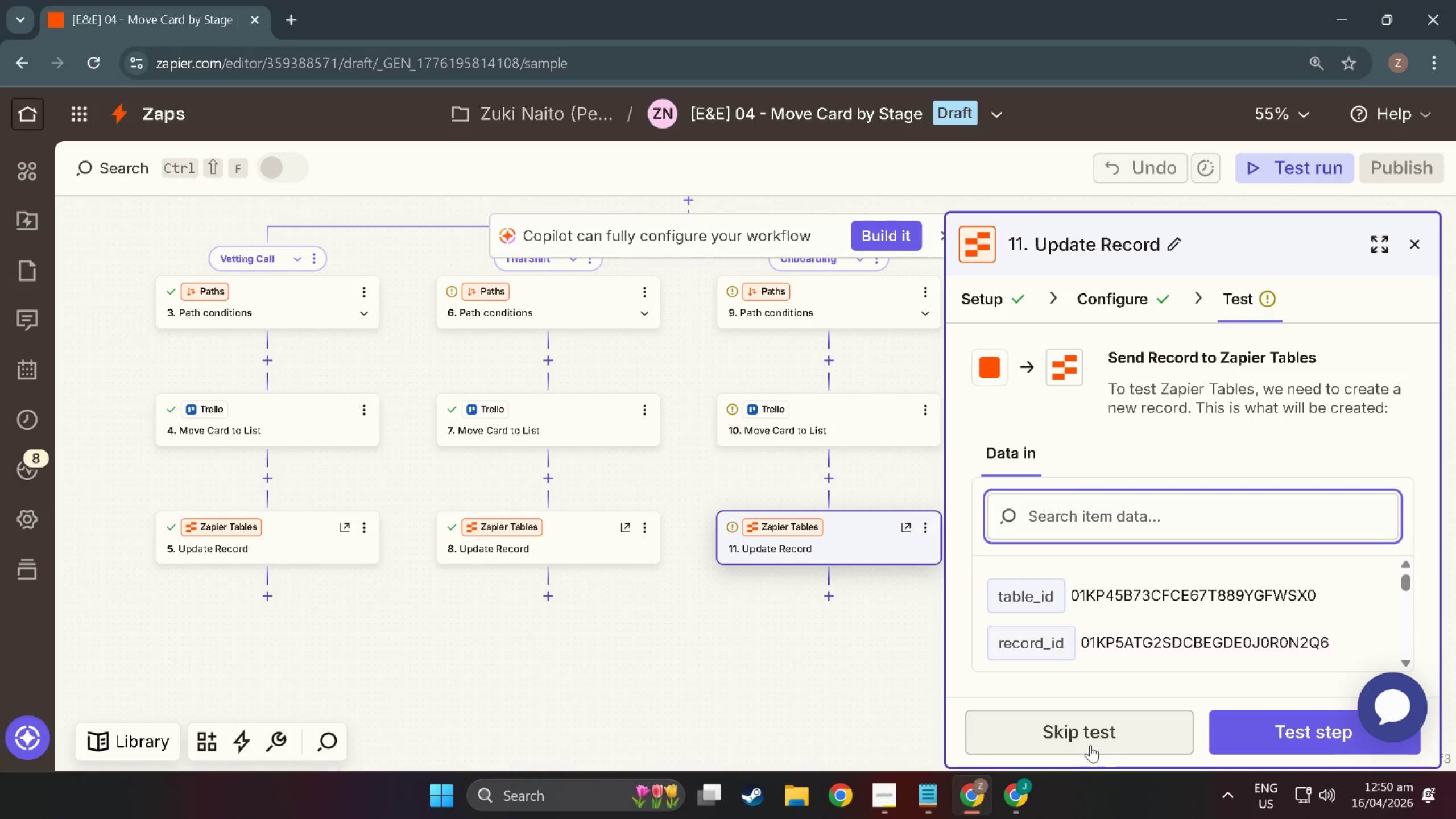 
left_click([1090, 745])
 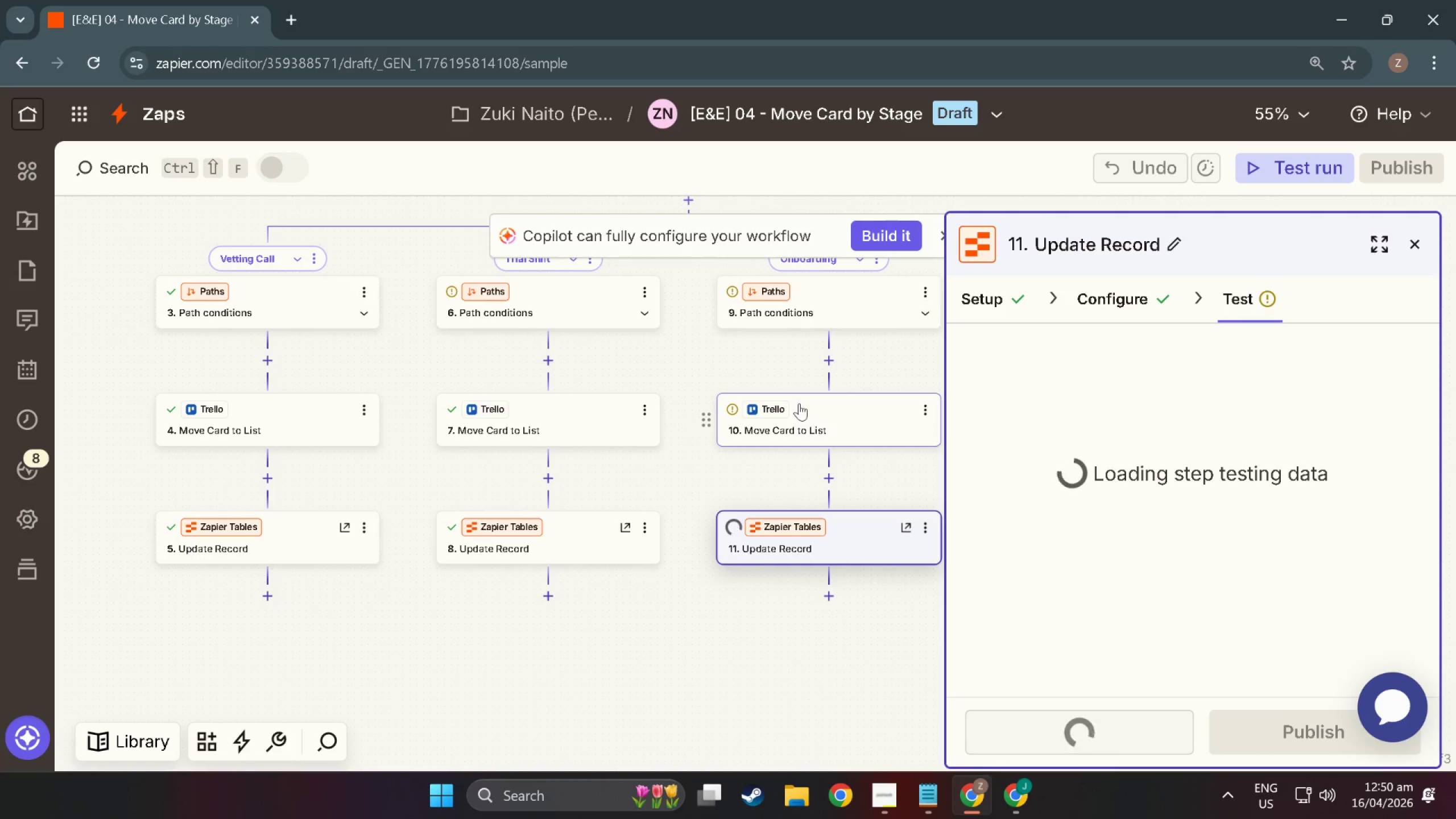 
left_click([802, 404])
 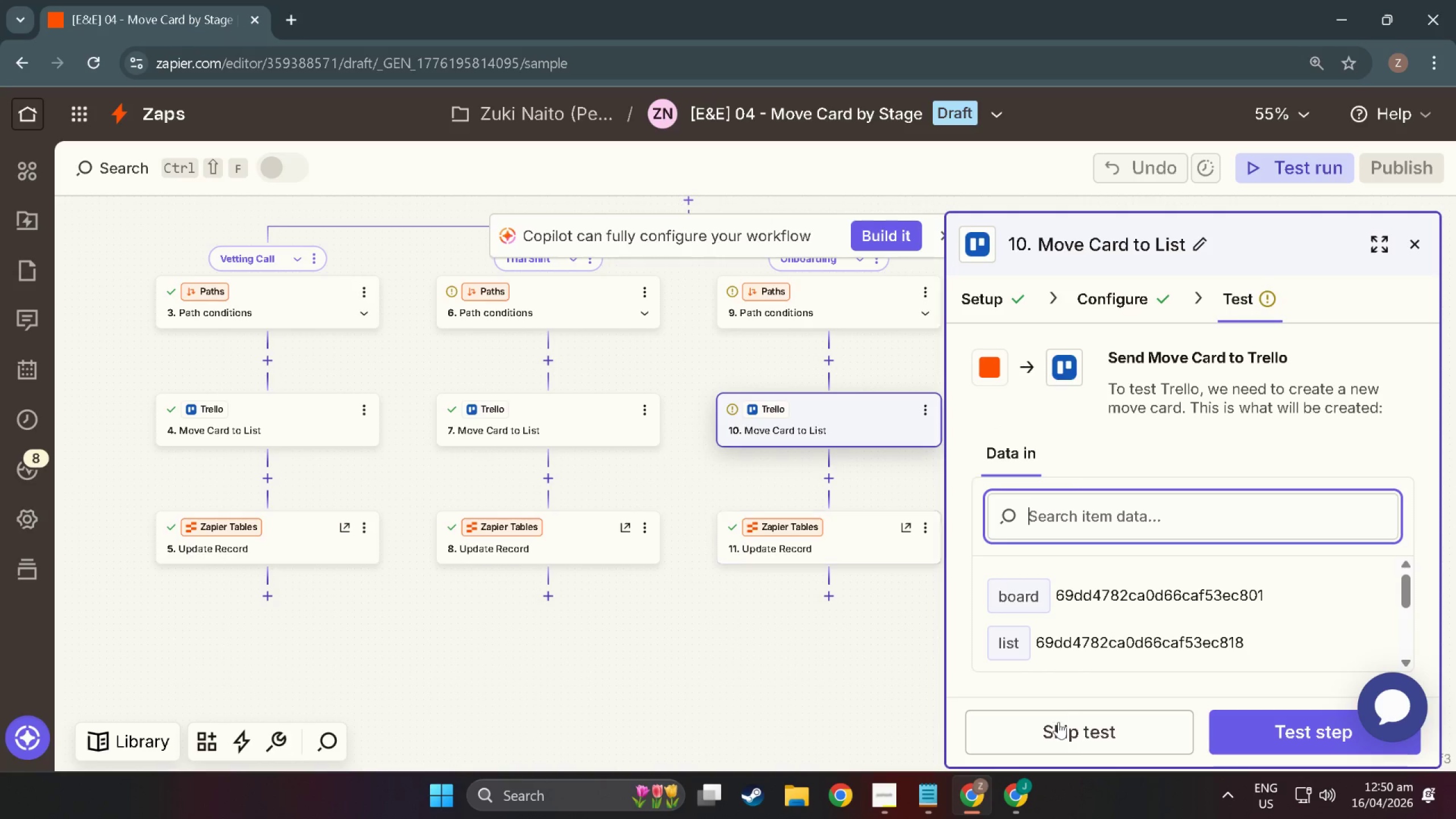 
left_click([1074, 742])
 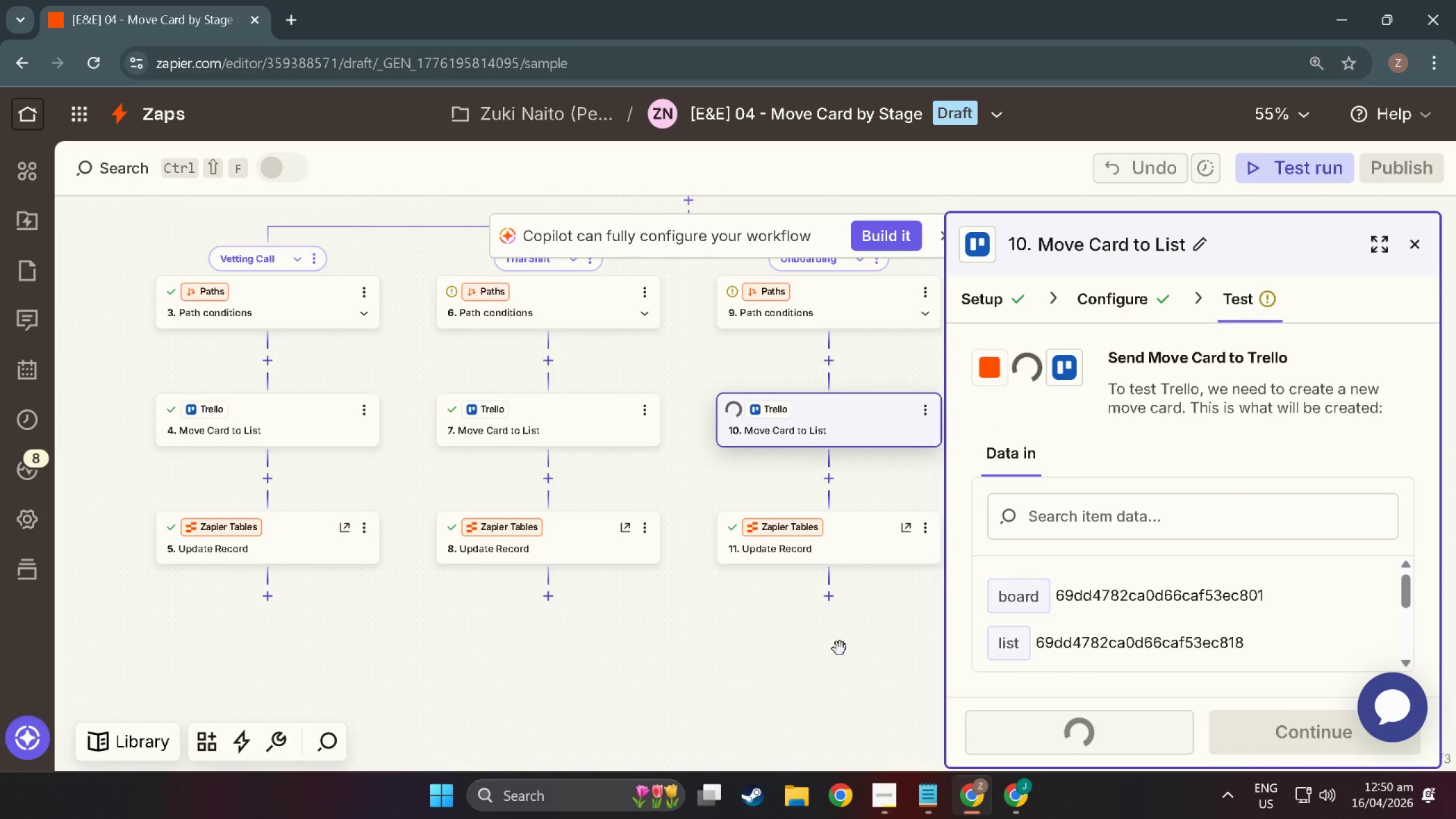 
left_click_drag(start_coordinate=[833, 648], to_coordinate=[486, 631])
 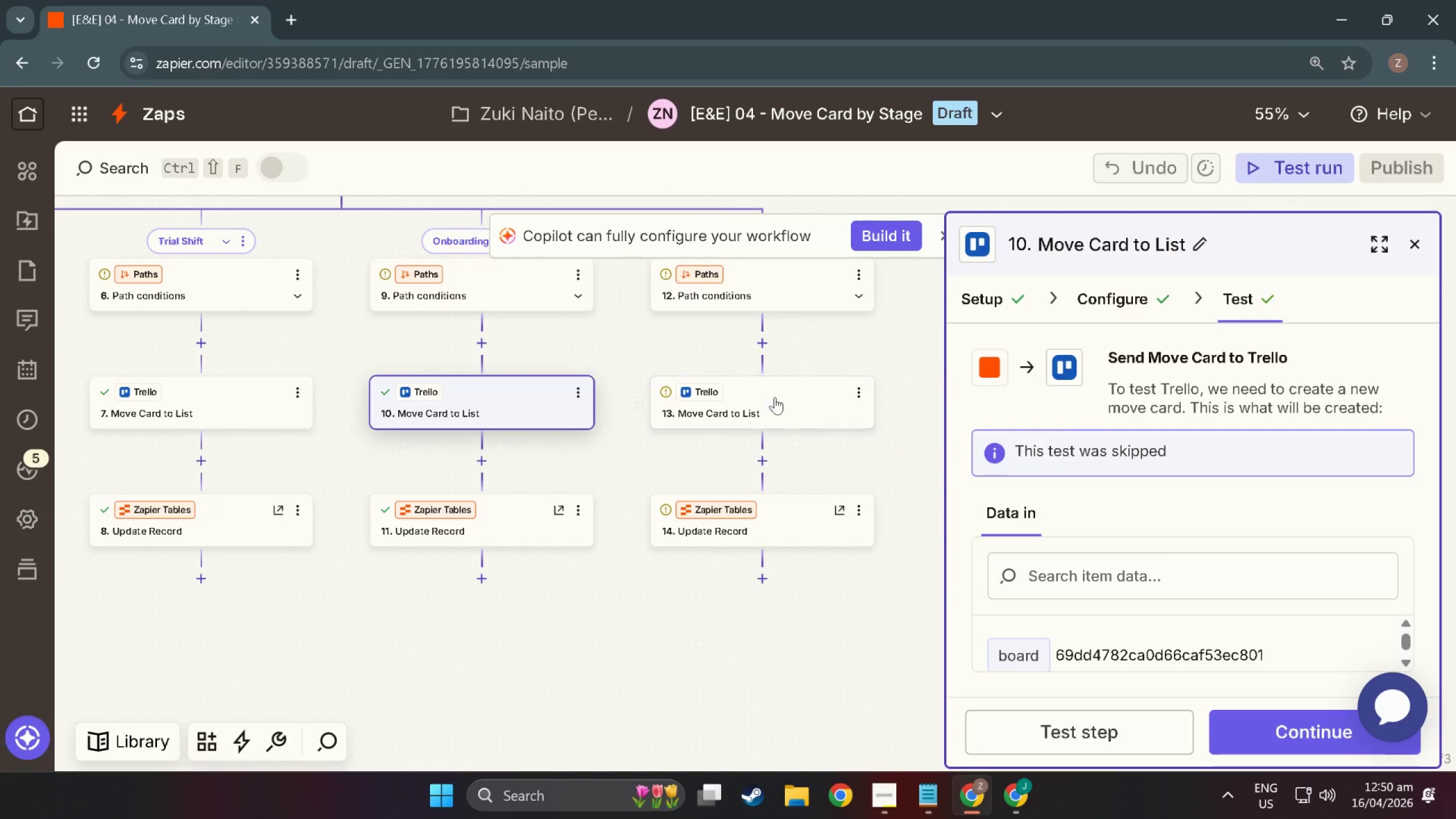 
left_click([775, 398])
 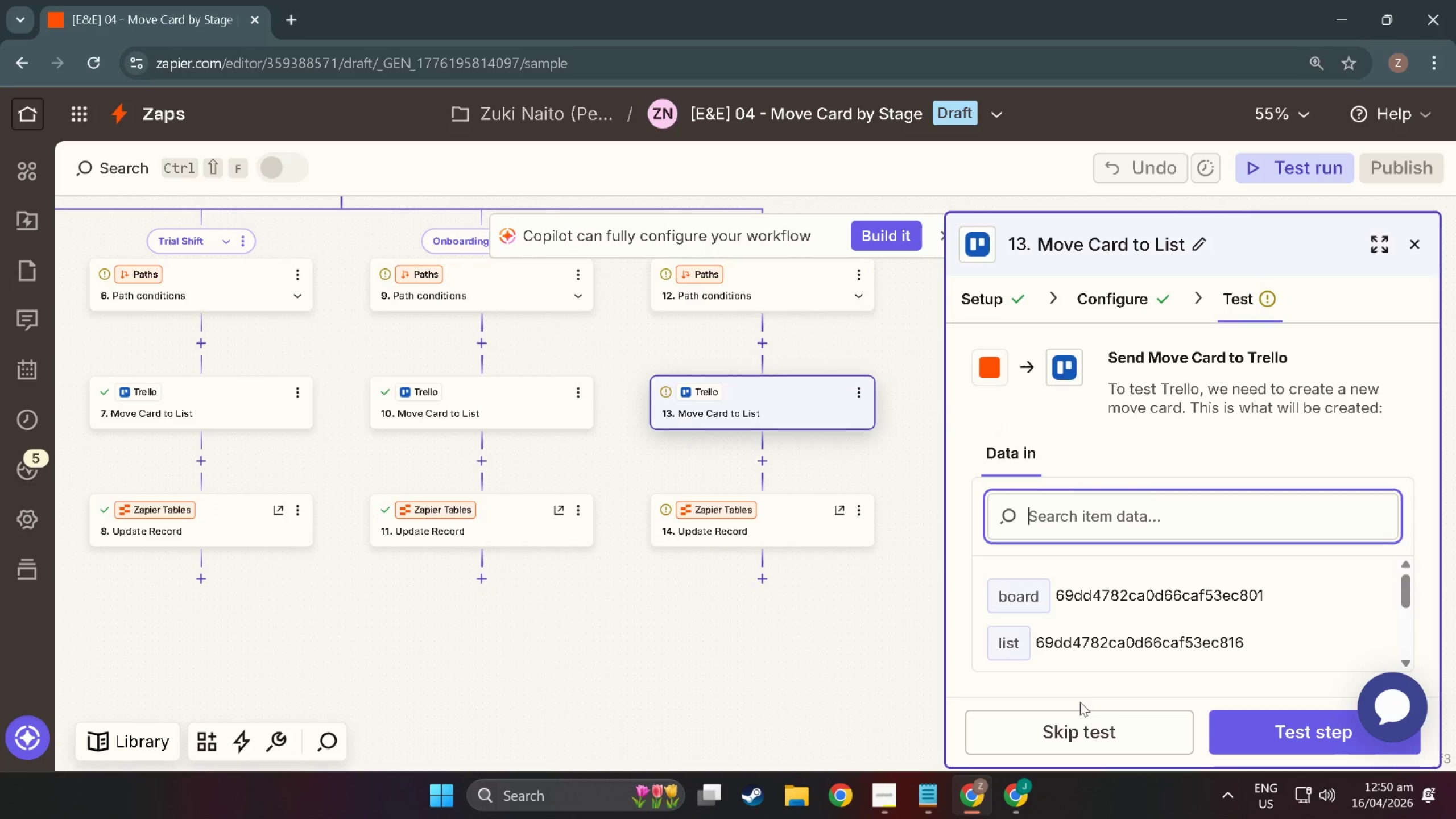 
left_click([1095, 737])
 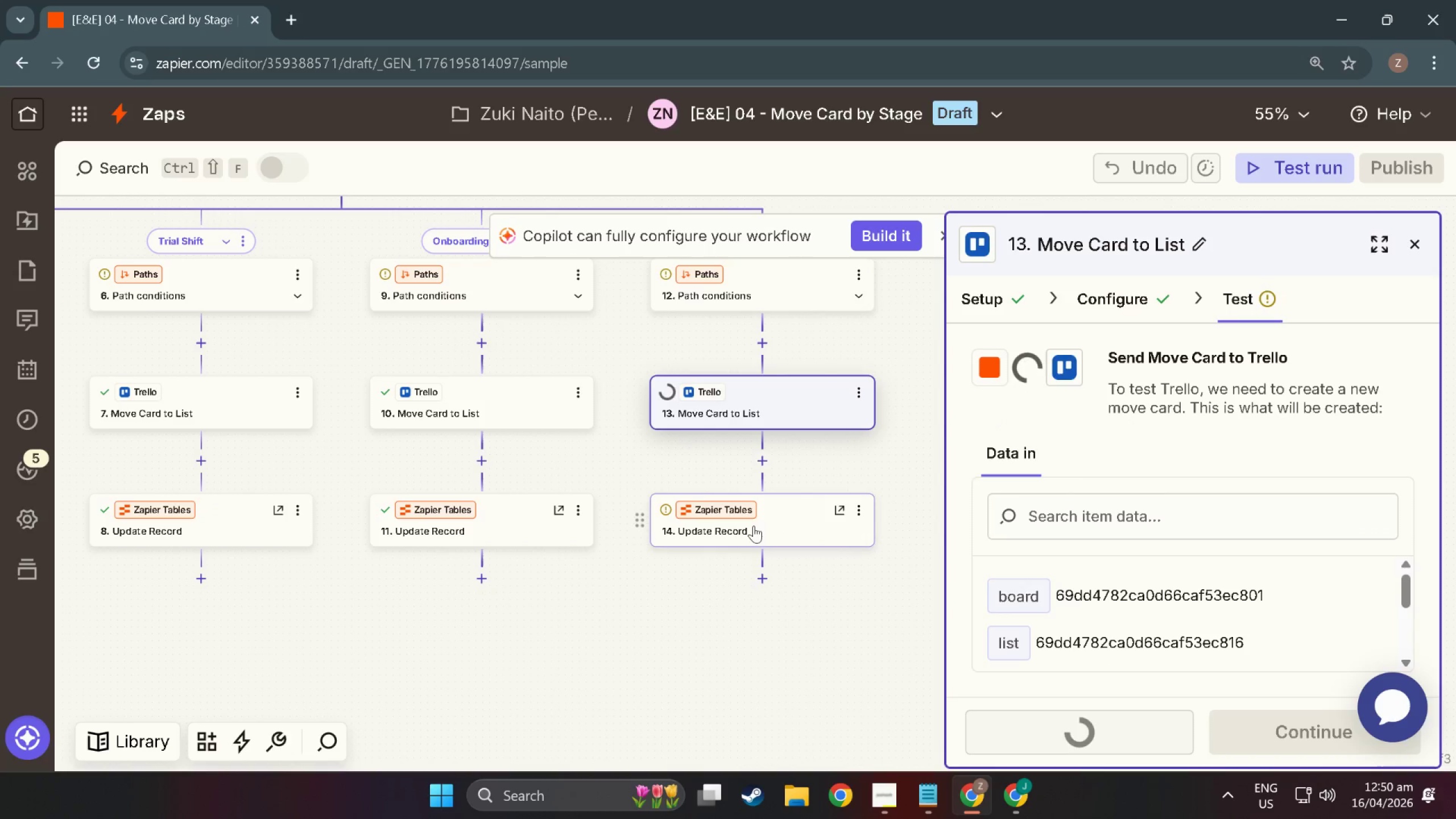 
left_click([754, 526])
 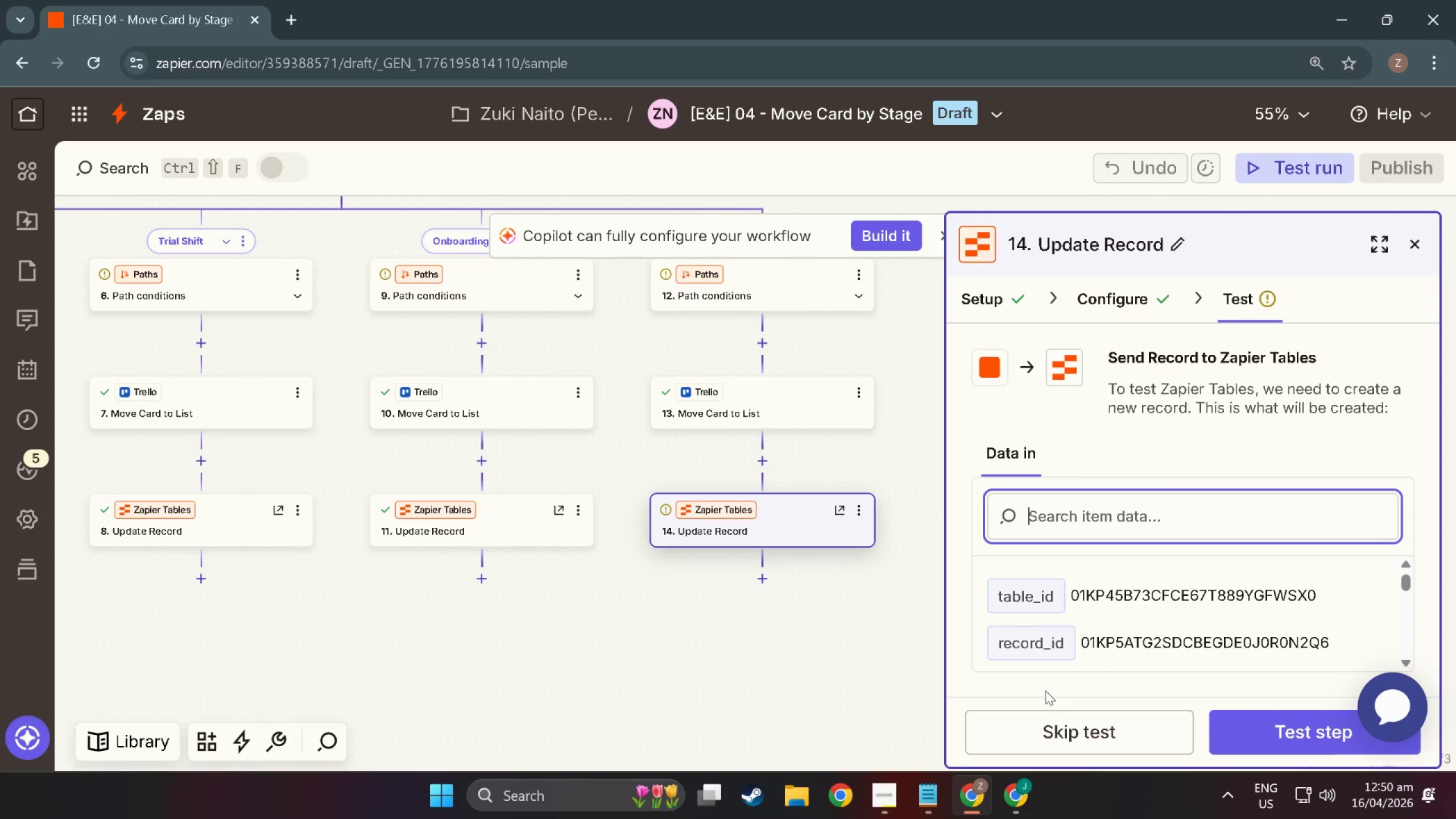 
left_click([1061, 723])
 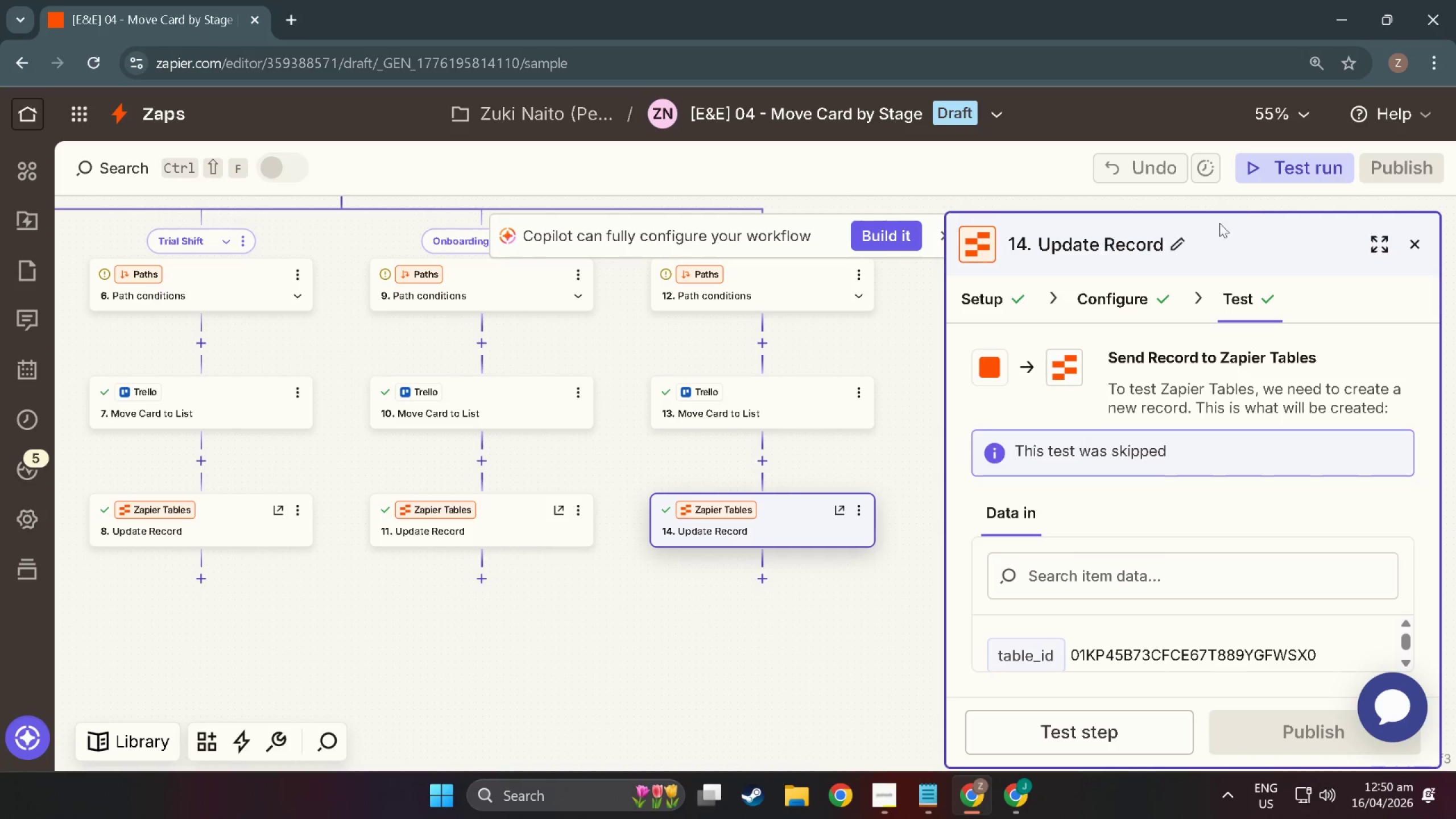 
left_click([543, 676])
 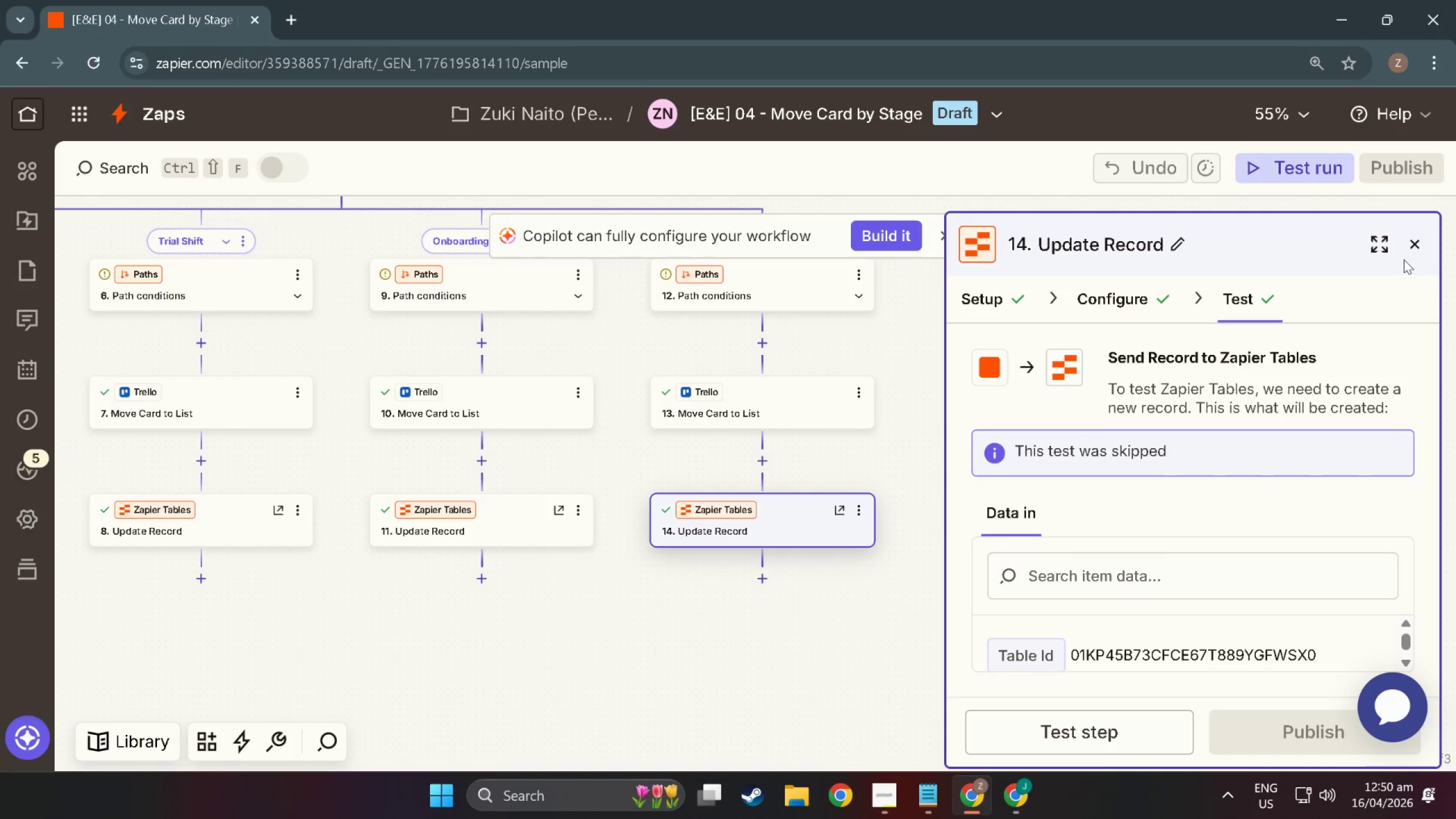 
left_click([1415, 244])
 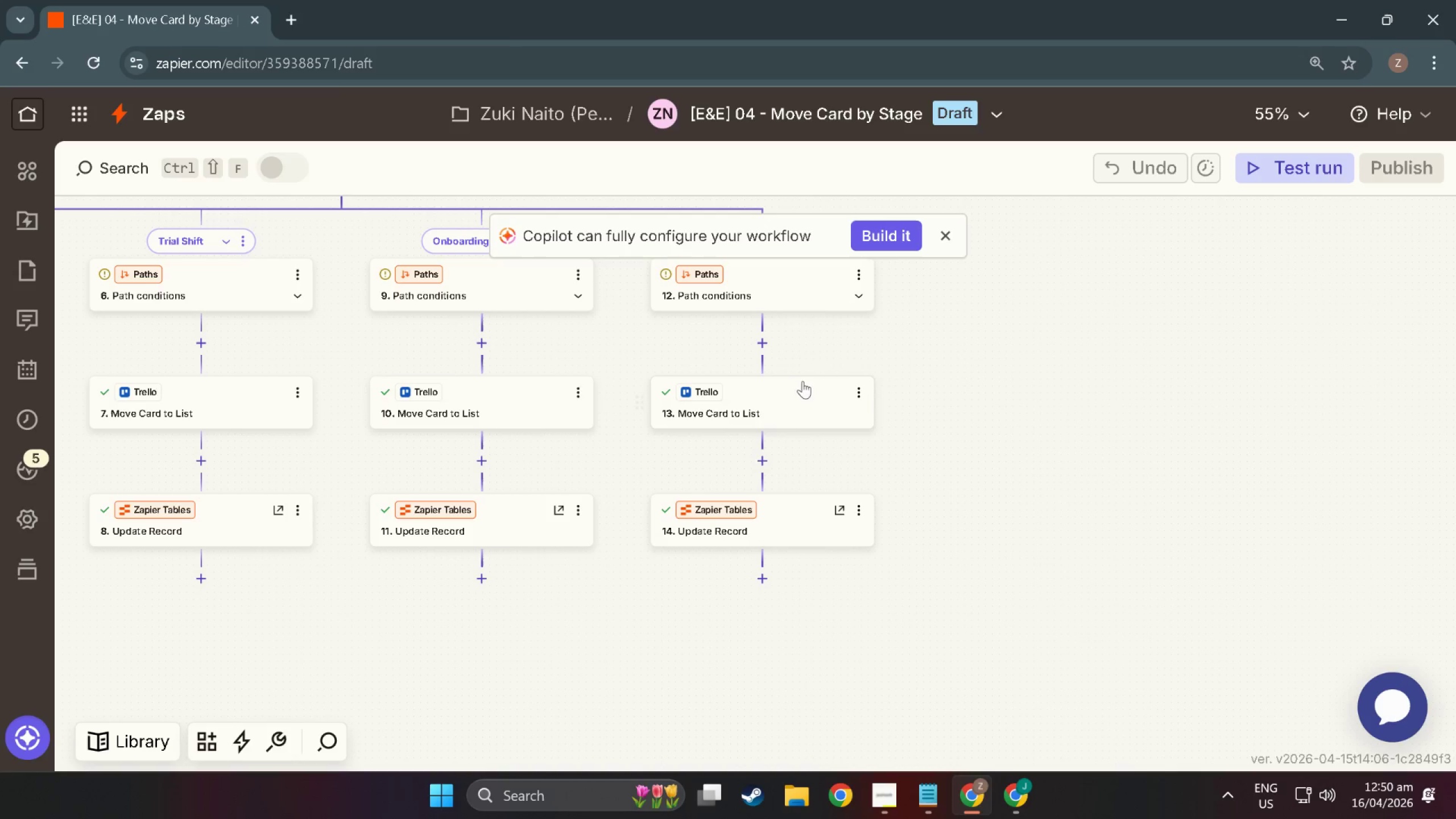 
left_click_drag(start_coordinate=[825, 387], to_coordinate=[839, 376])
 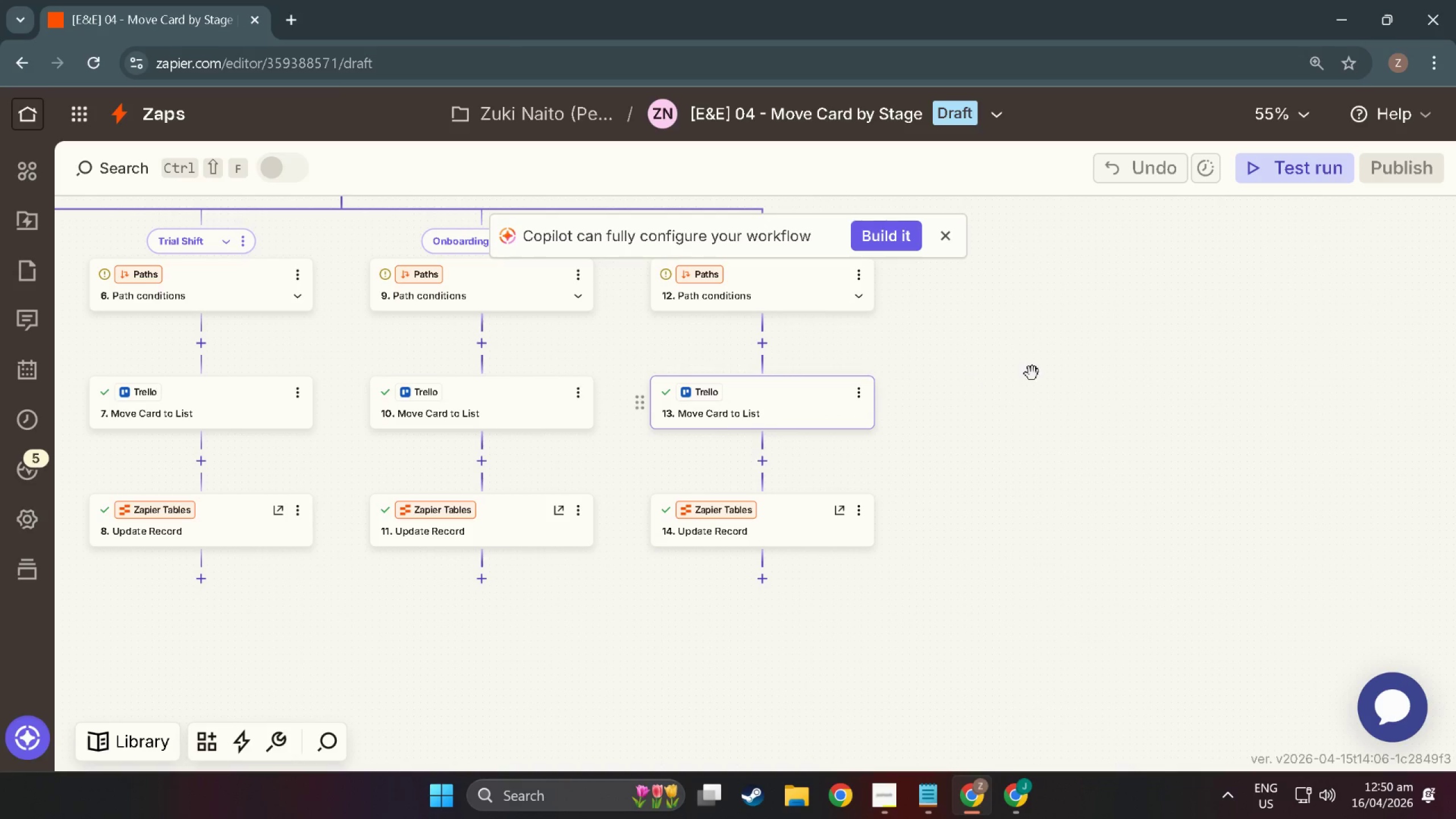 
left_click_drag(start_coordinate=[1036, 371], to_coordinate=[1036, 420])
 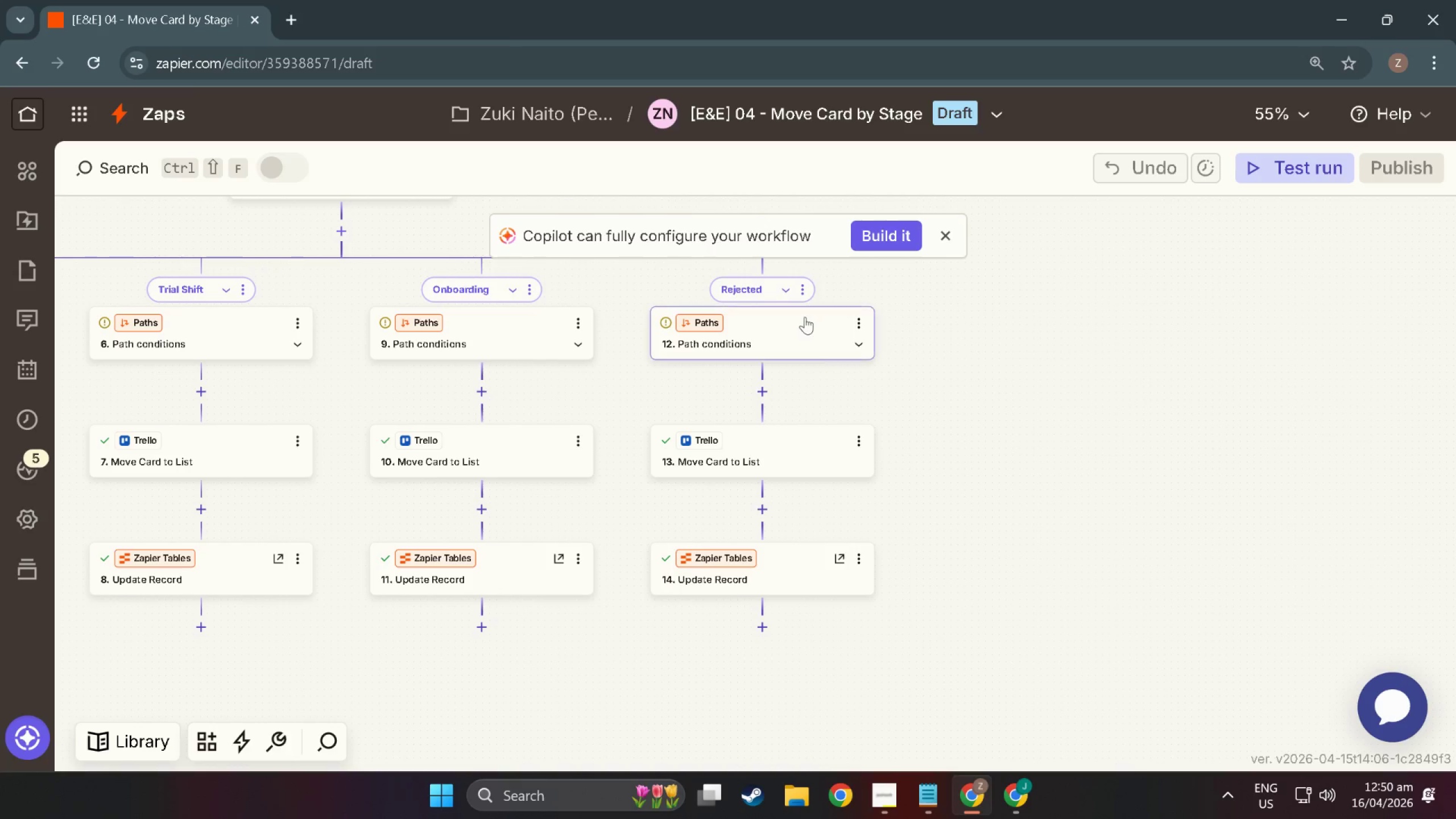 
left_click([803, 317])
 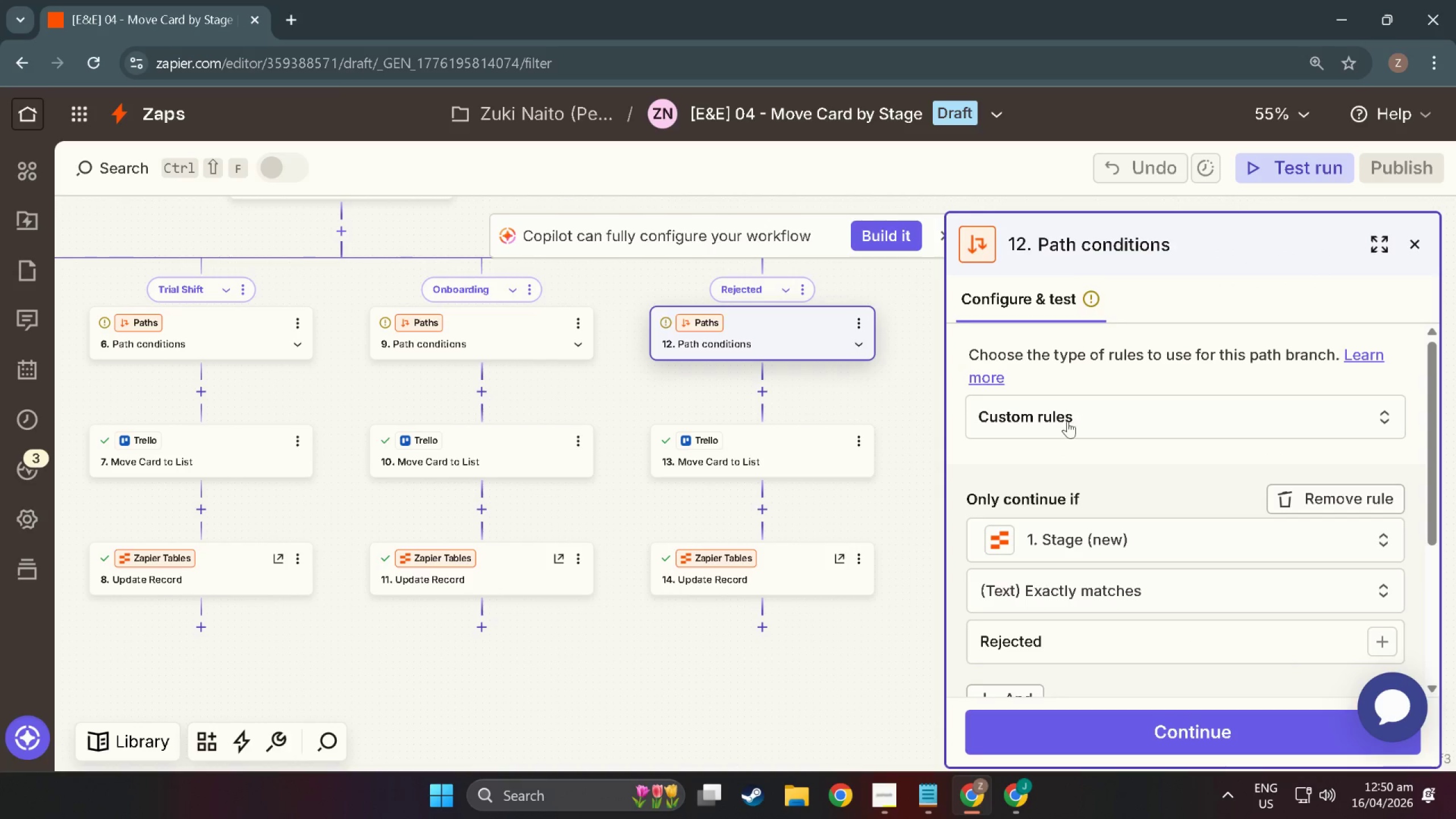 
scroll: coordinate [1014, 542], scroll_direction: down, amount: 13.0
 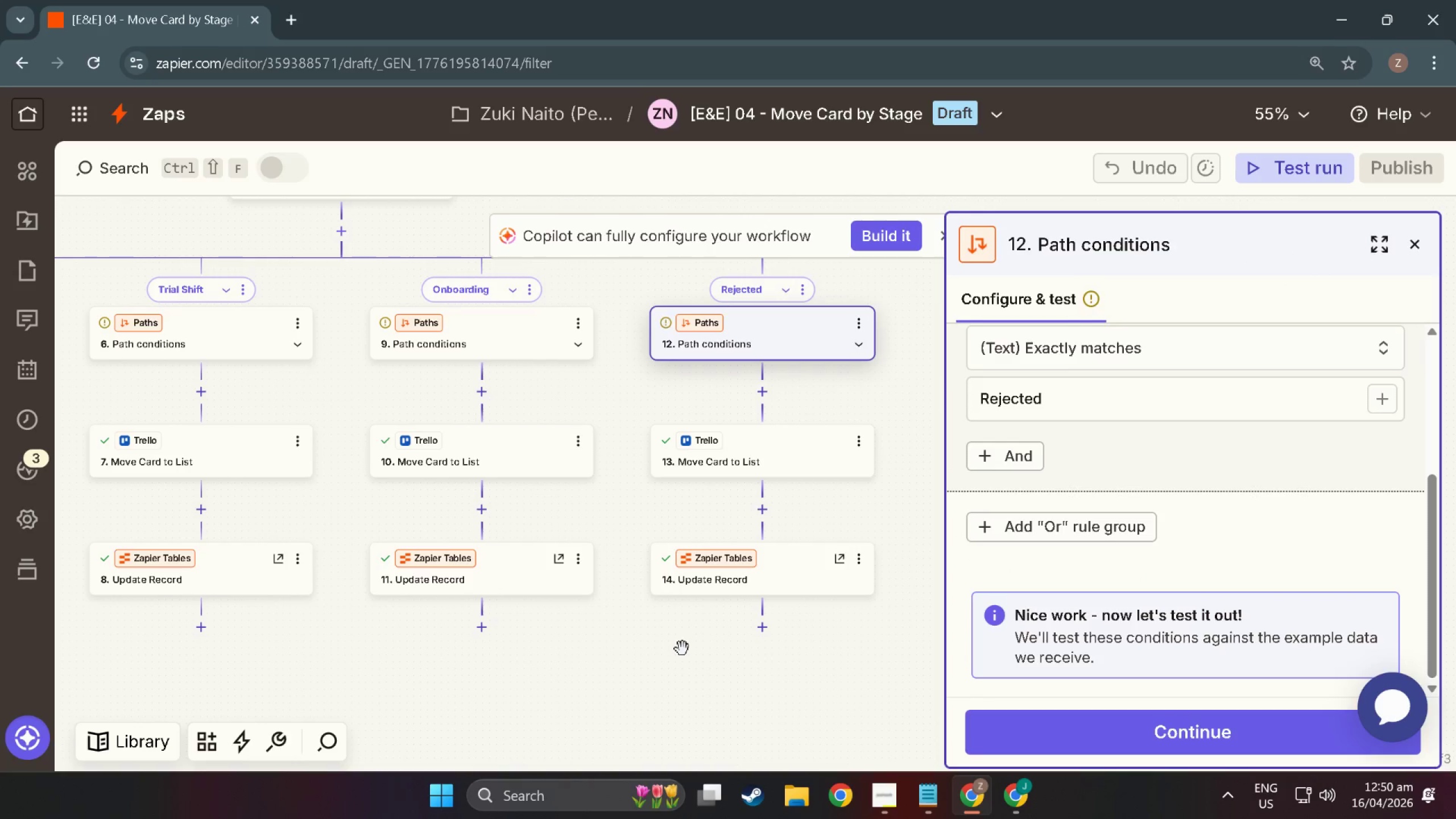 
left_click([682, 648])
 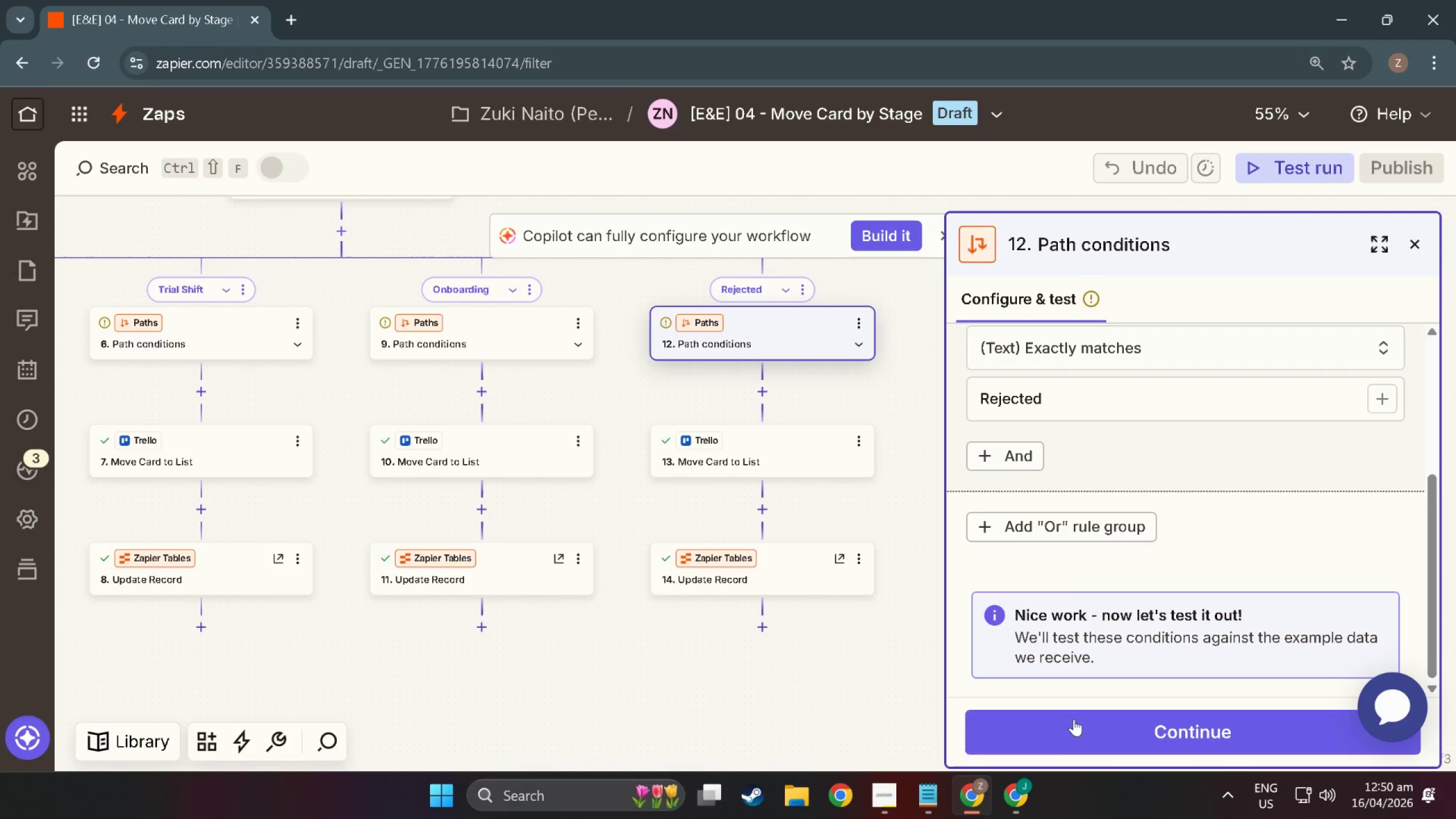 
left_click([1082, 735])
 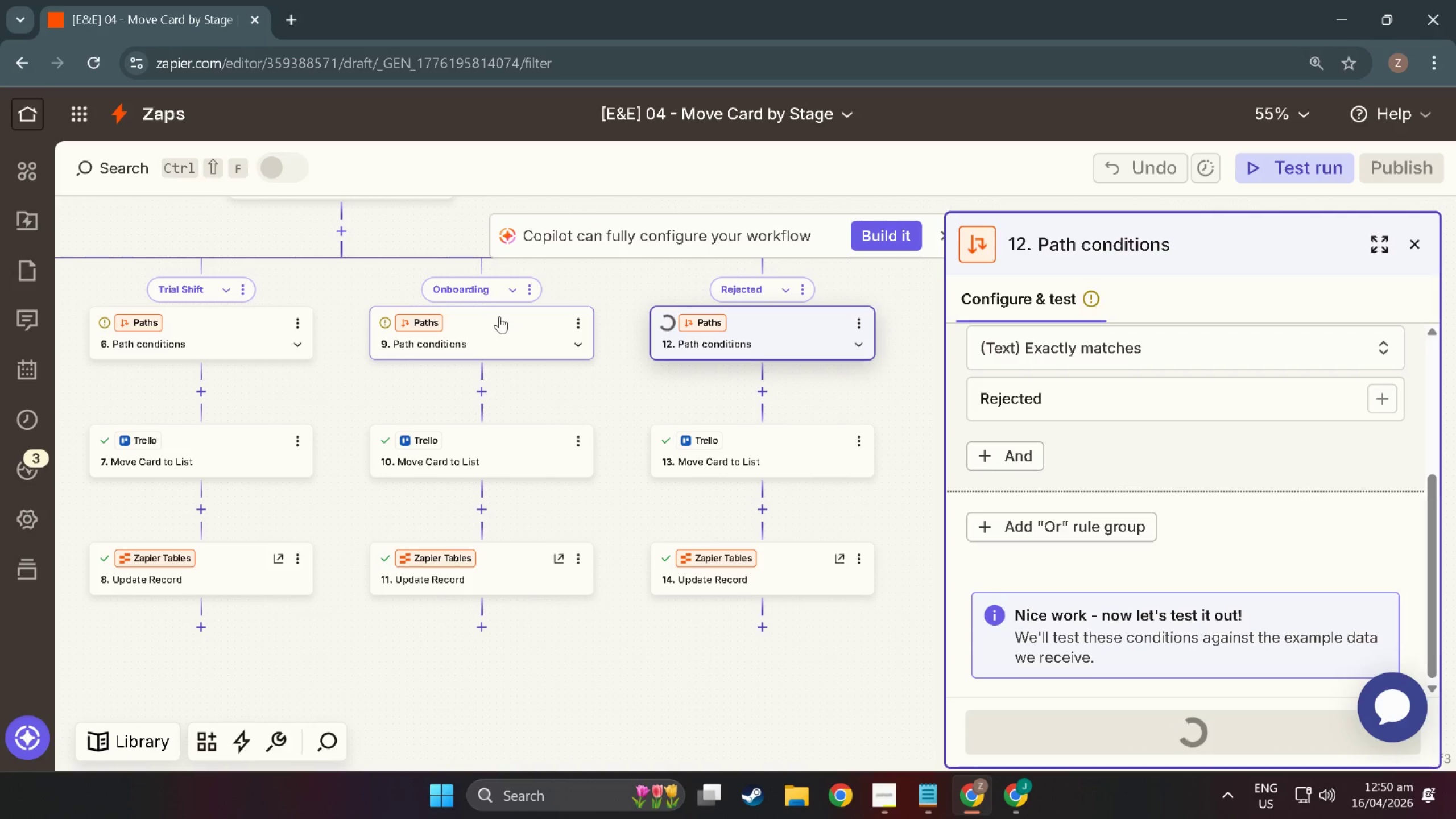 
left_click([499, 316])
 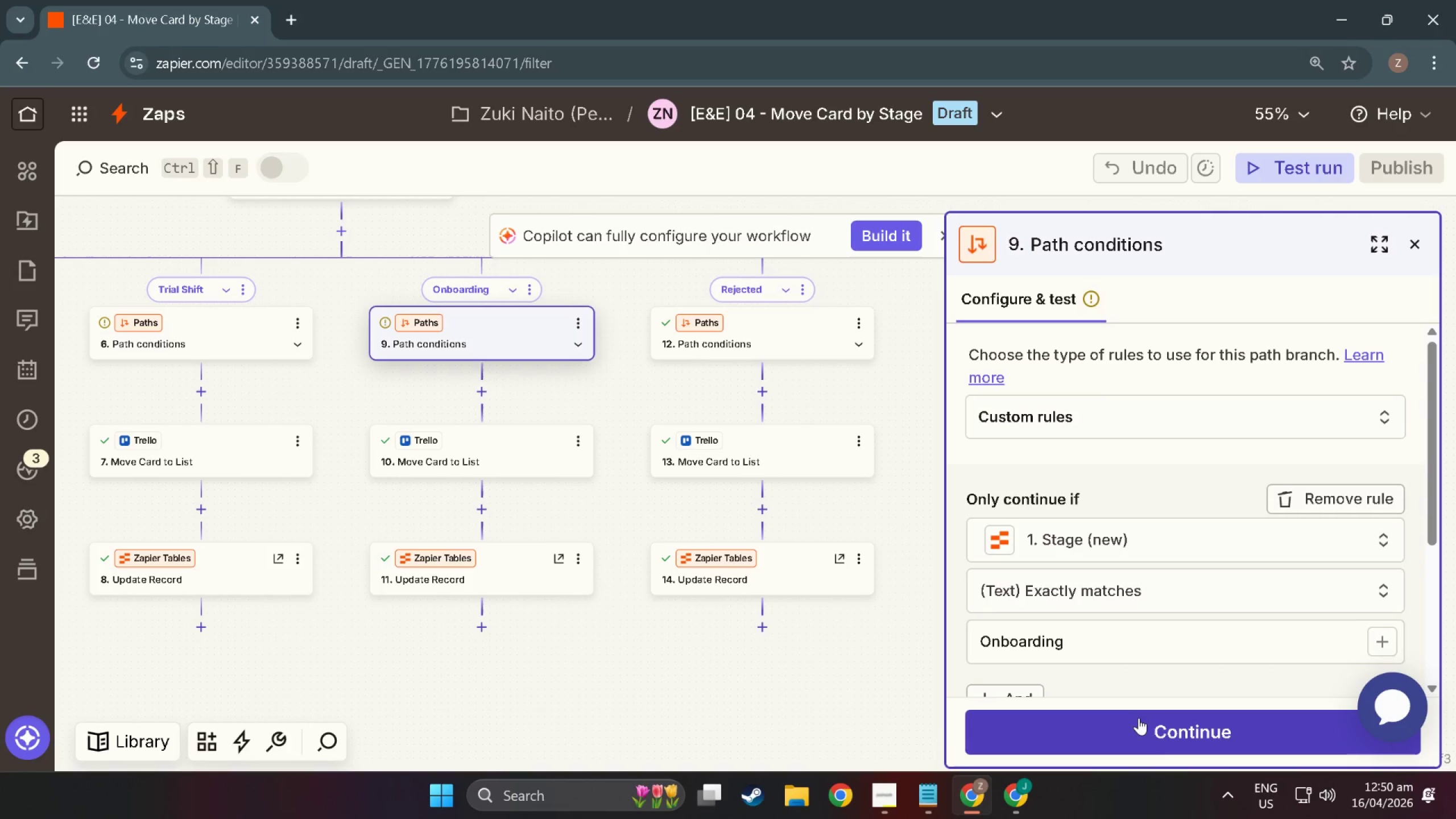 
left_click([1163, 738])
 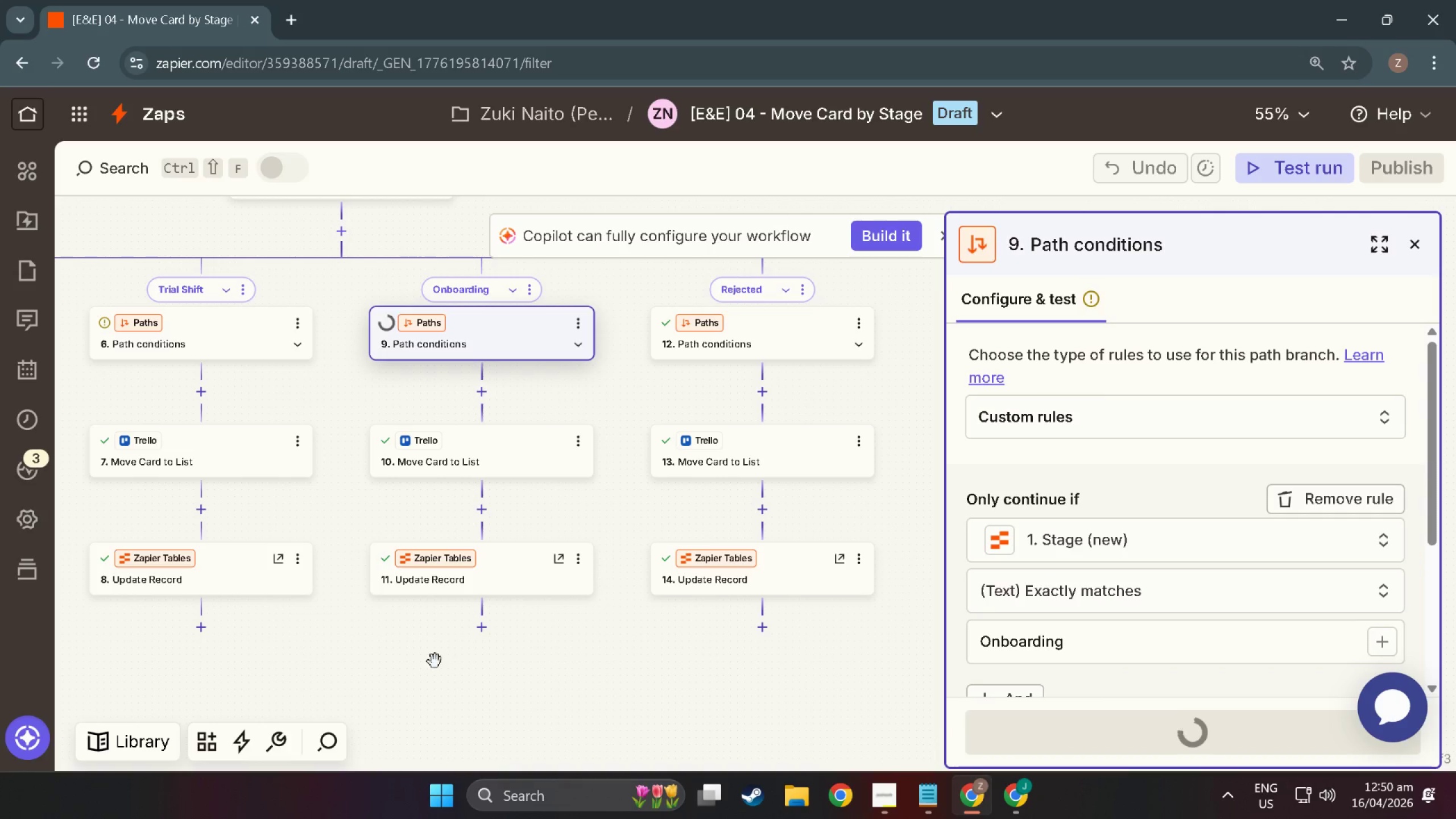 
left_click_drag(start_coordinate=[432, 664], to_coordinate=[689, 659])
 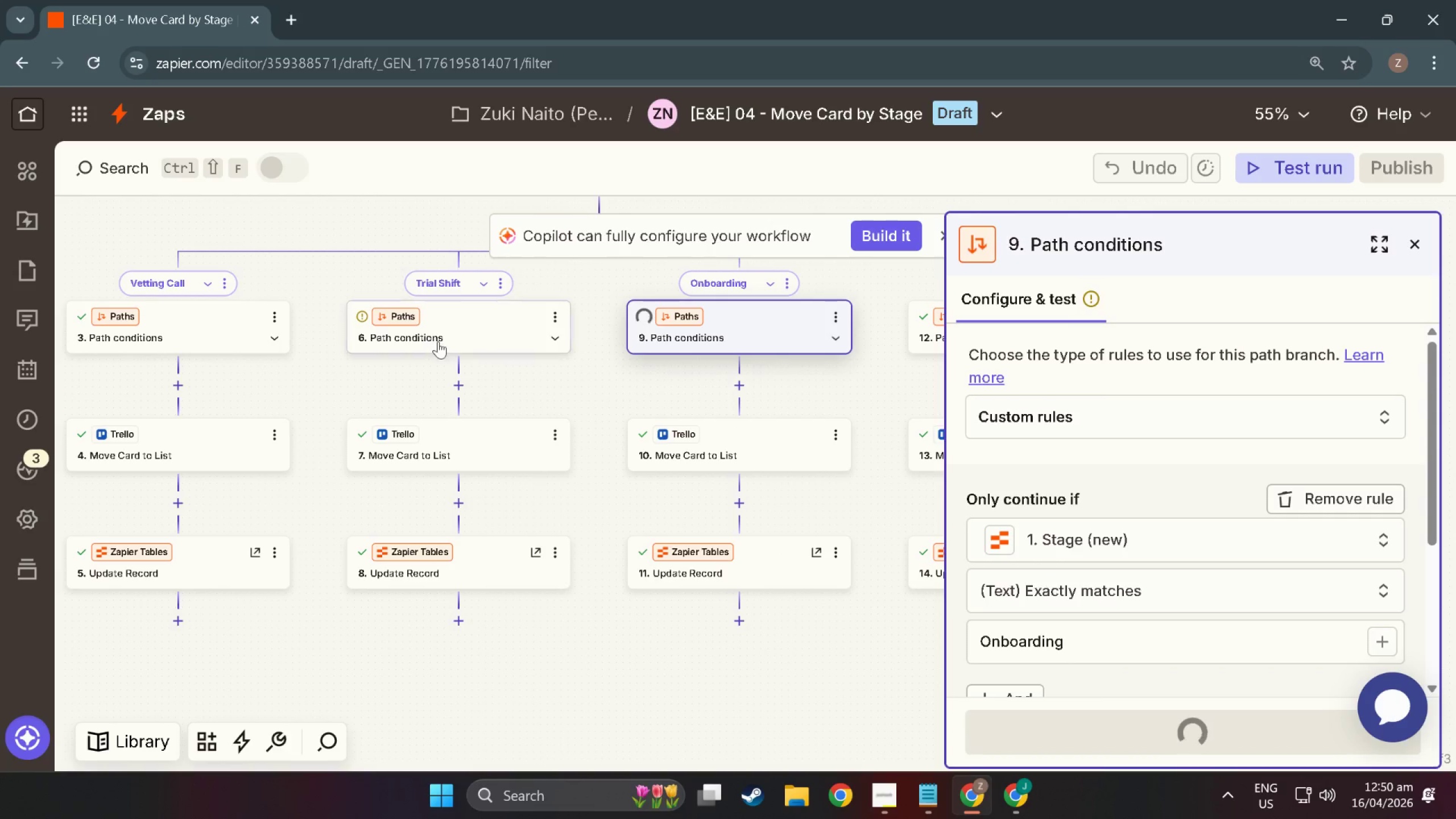 
left_click([438, 333])
 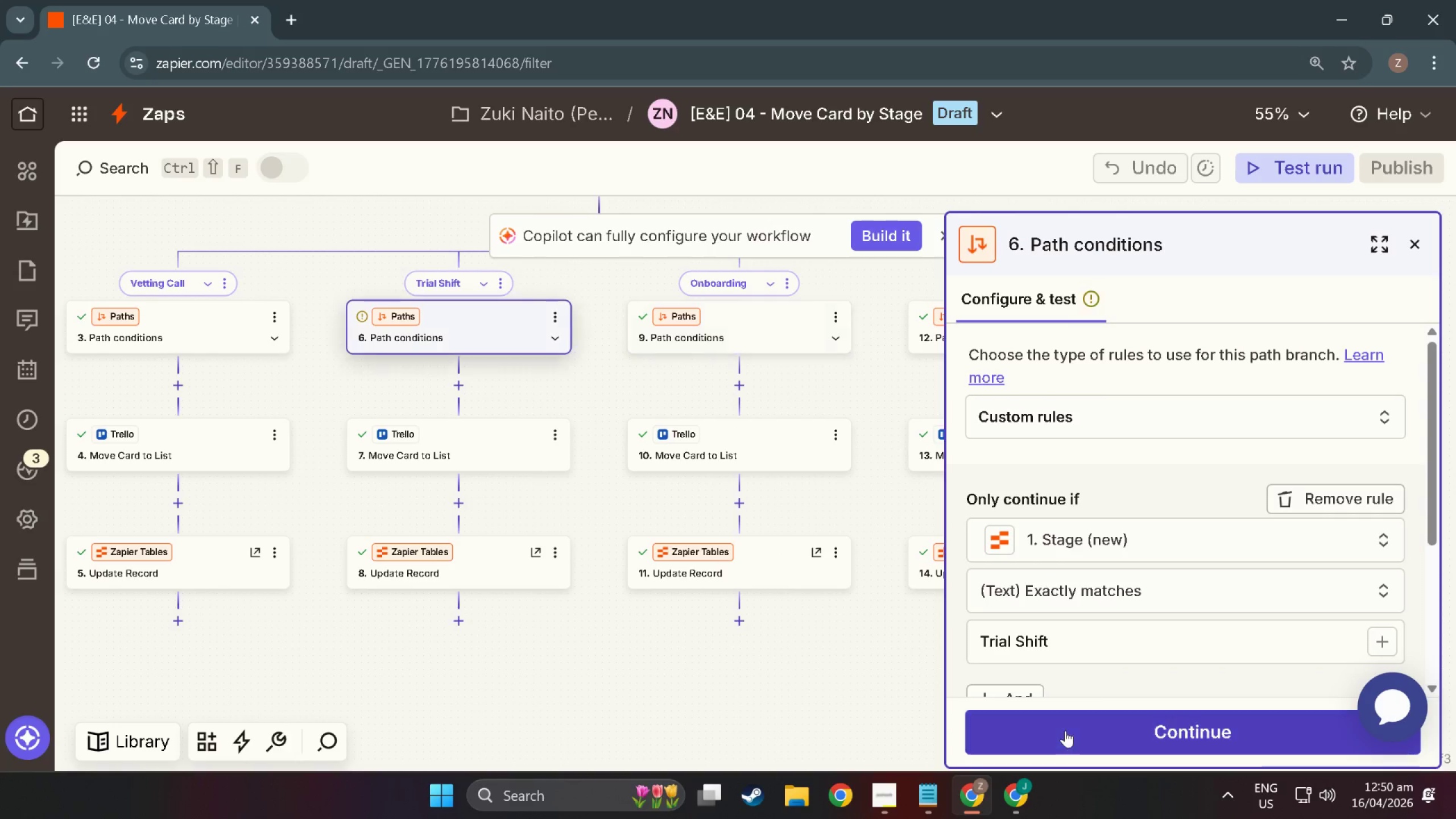 
left_click([1066, 730])
 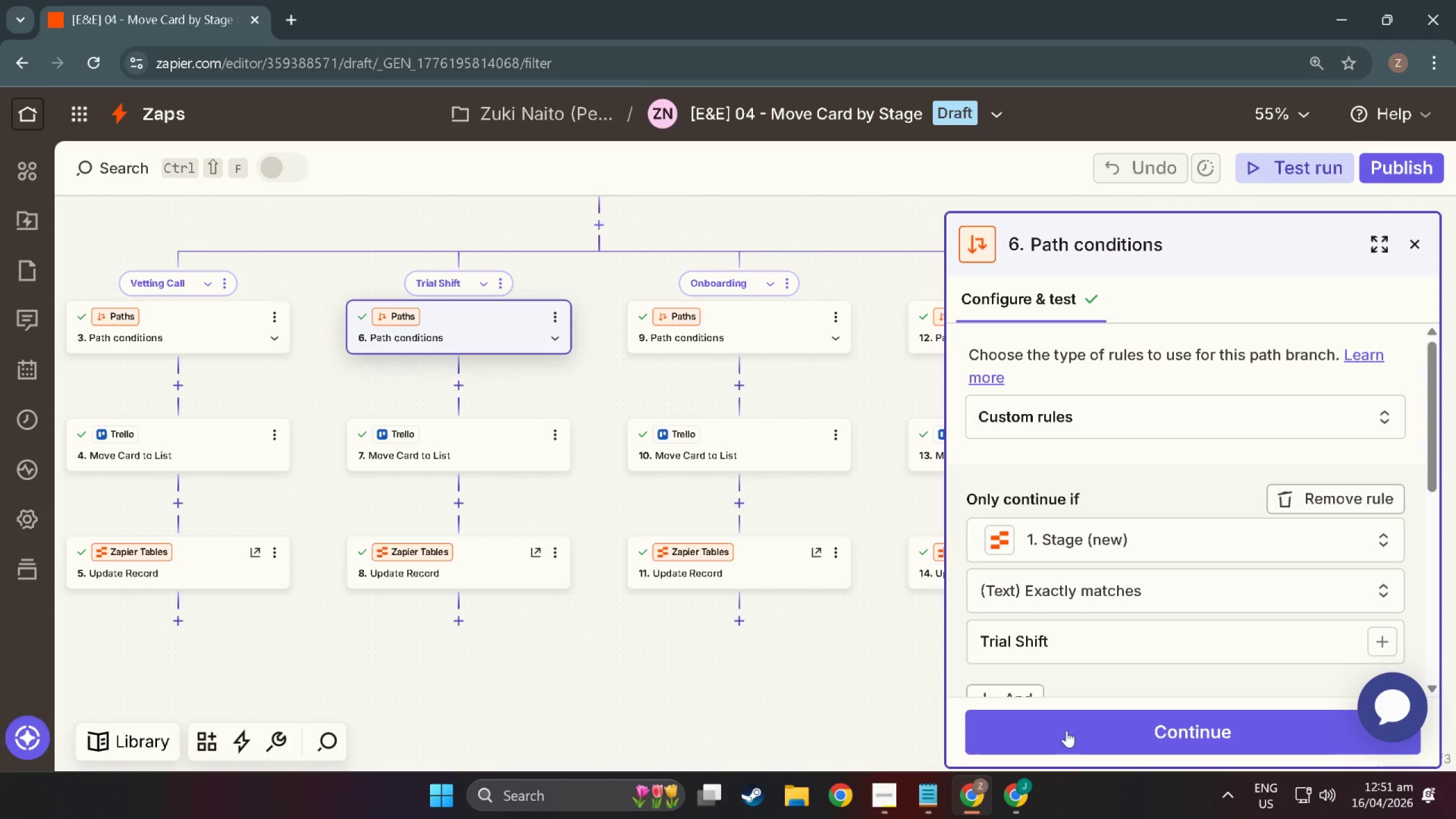 
wait(23.41)
 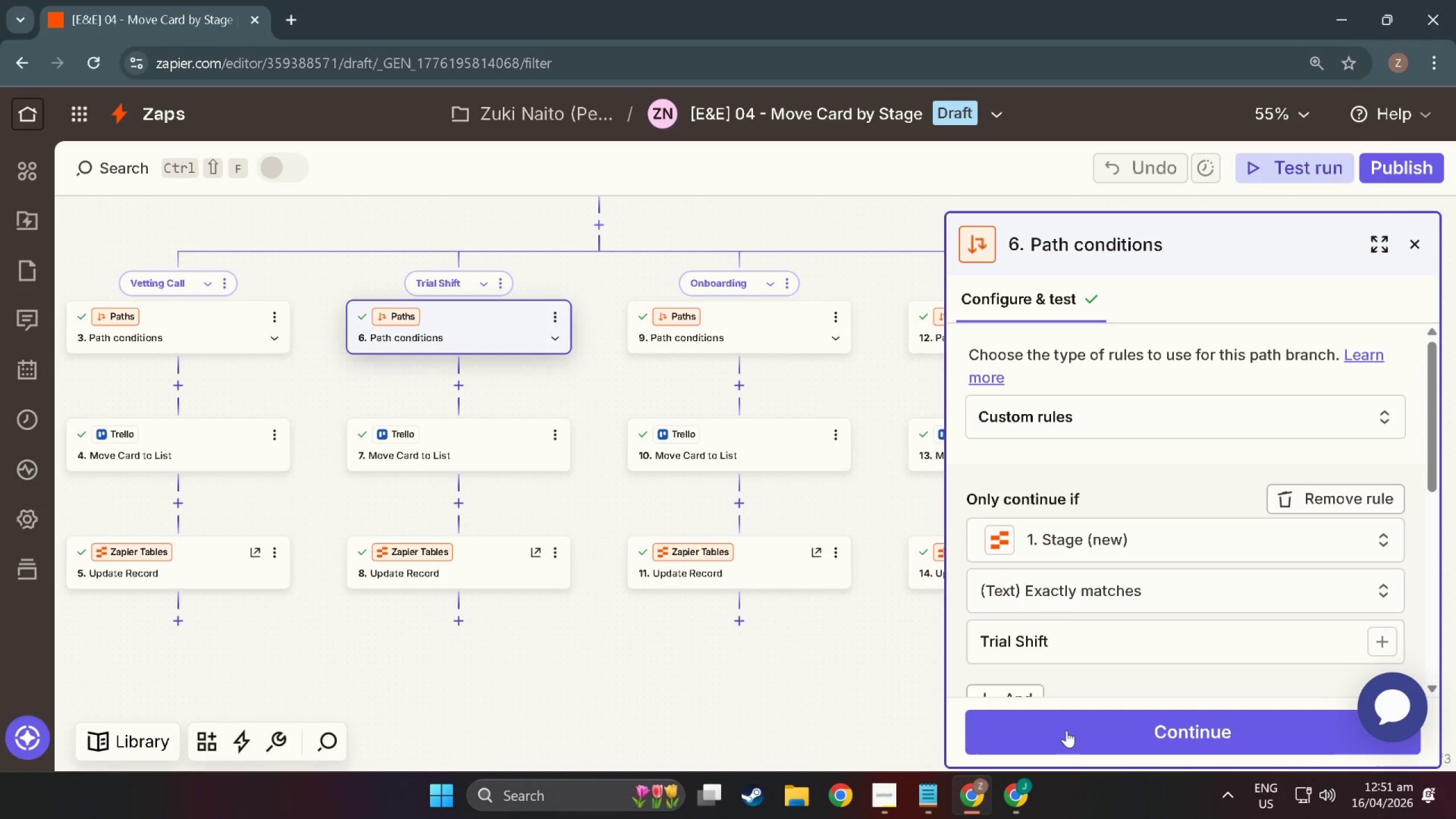 
left_click([1123, 732])
 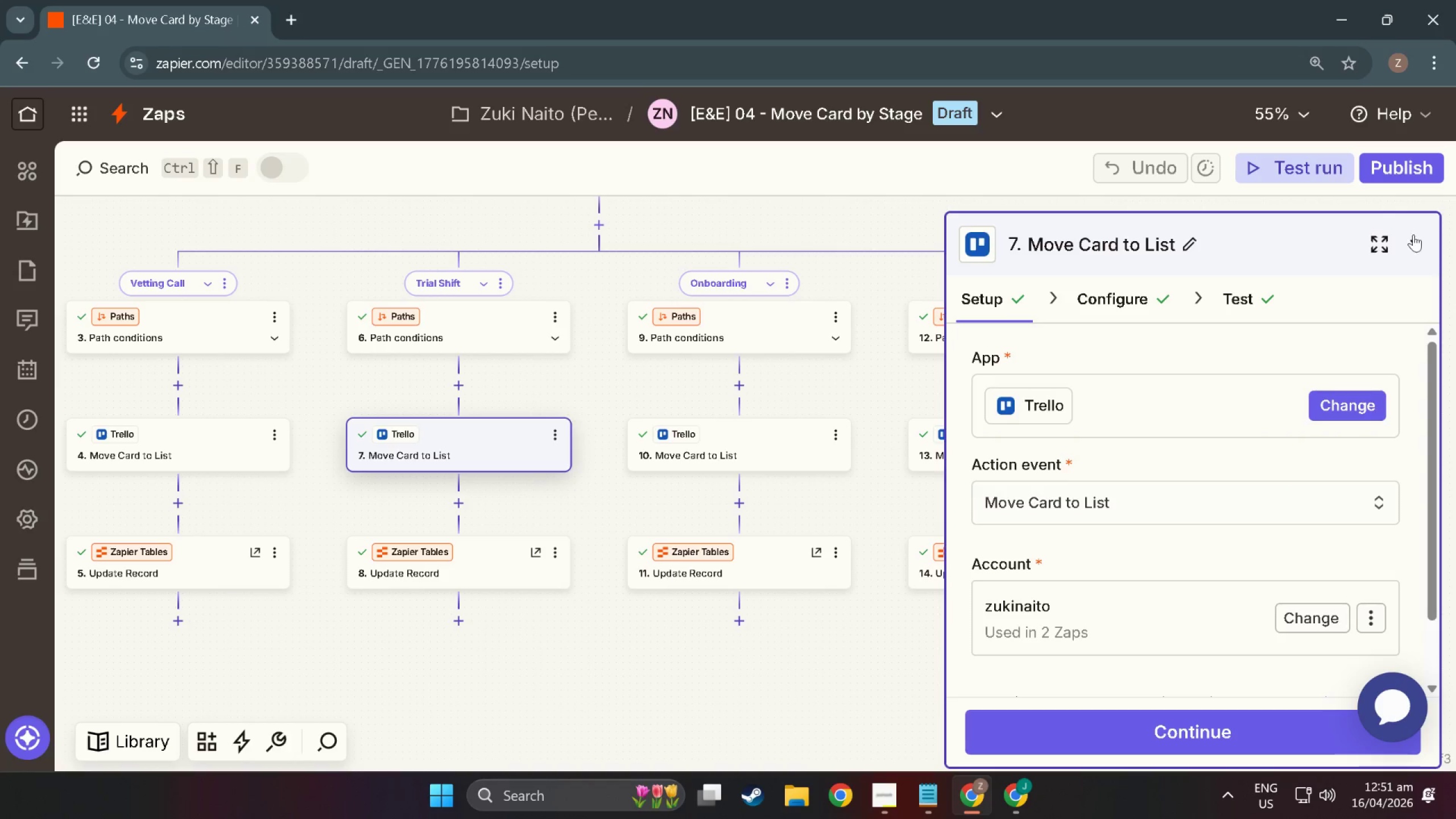 
left_click([1413, 234])
 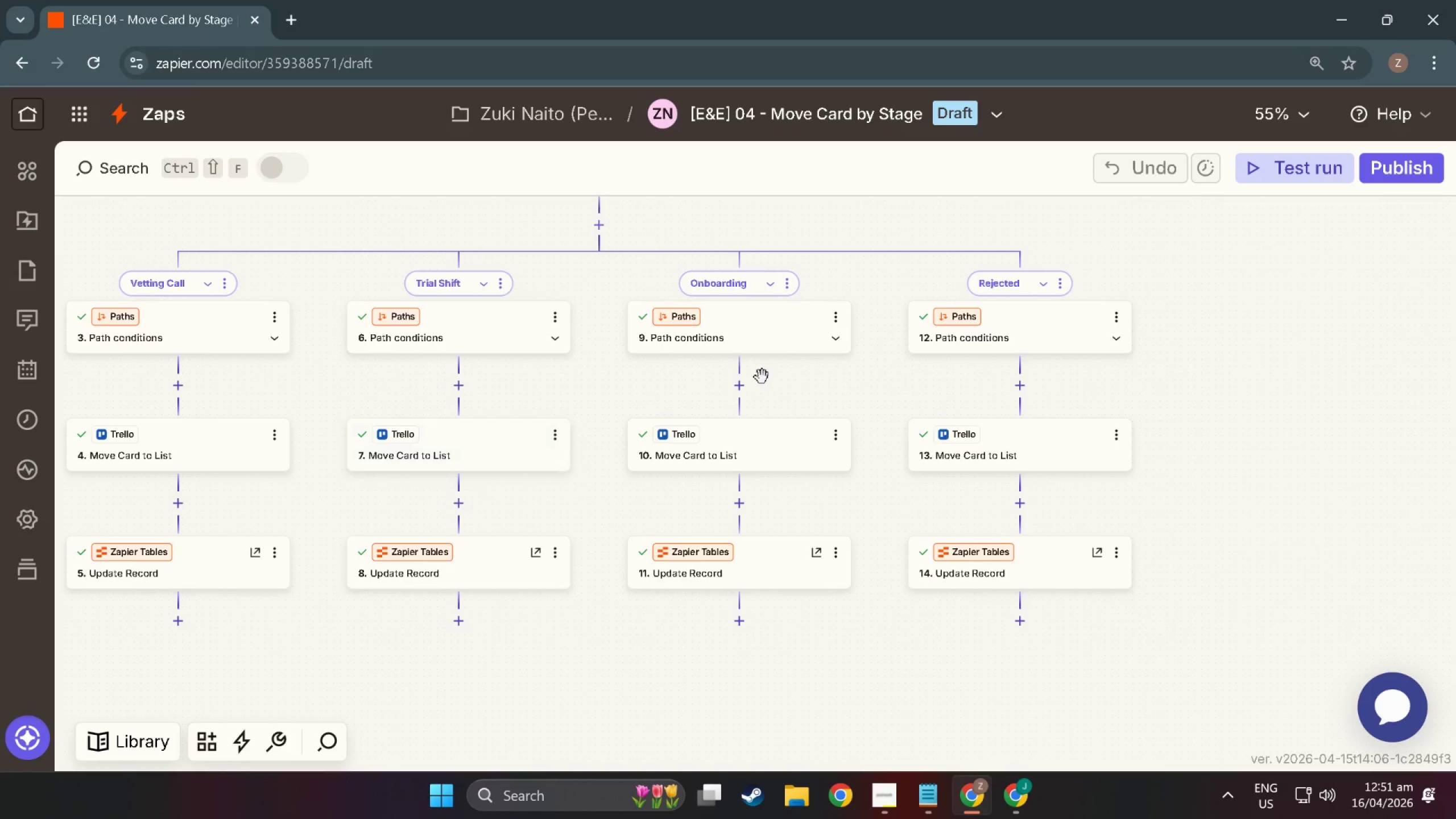 
scroll: coordinate [474, 535], scroll_direction: up, amount: 8.0
 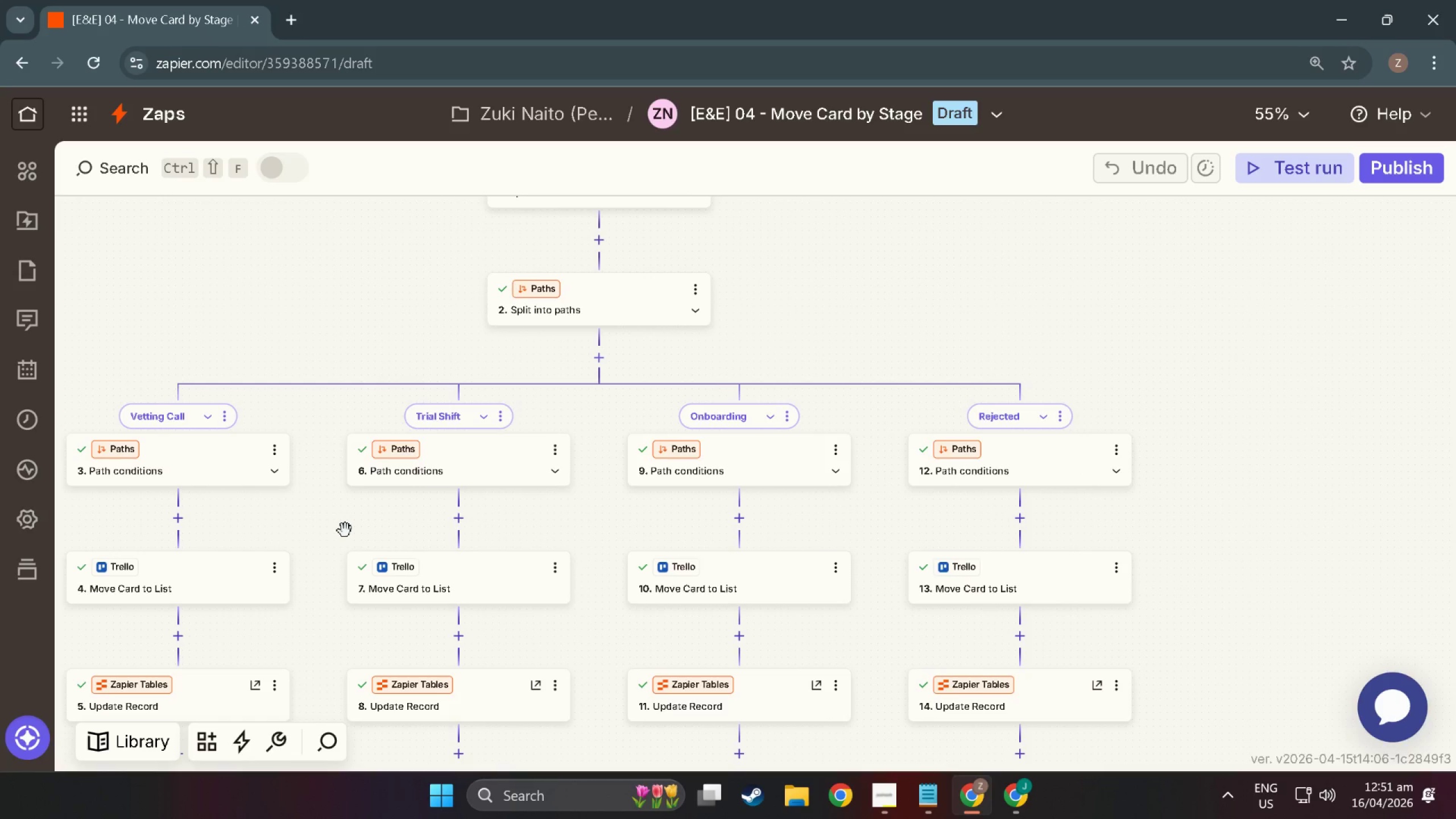 
left_click_drag(start_coordinate=[345, 531], to_coordinate=[544, 507])
 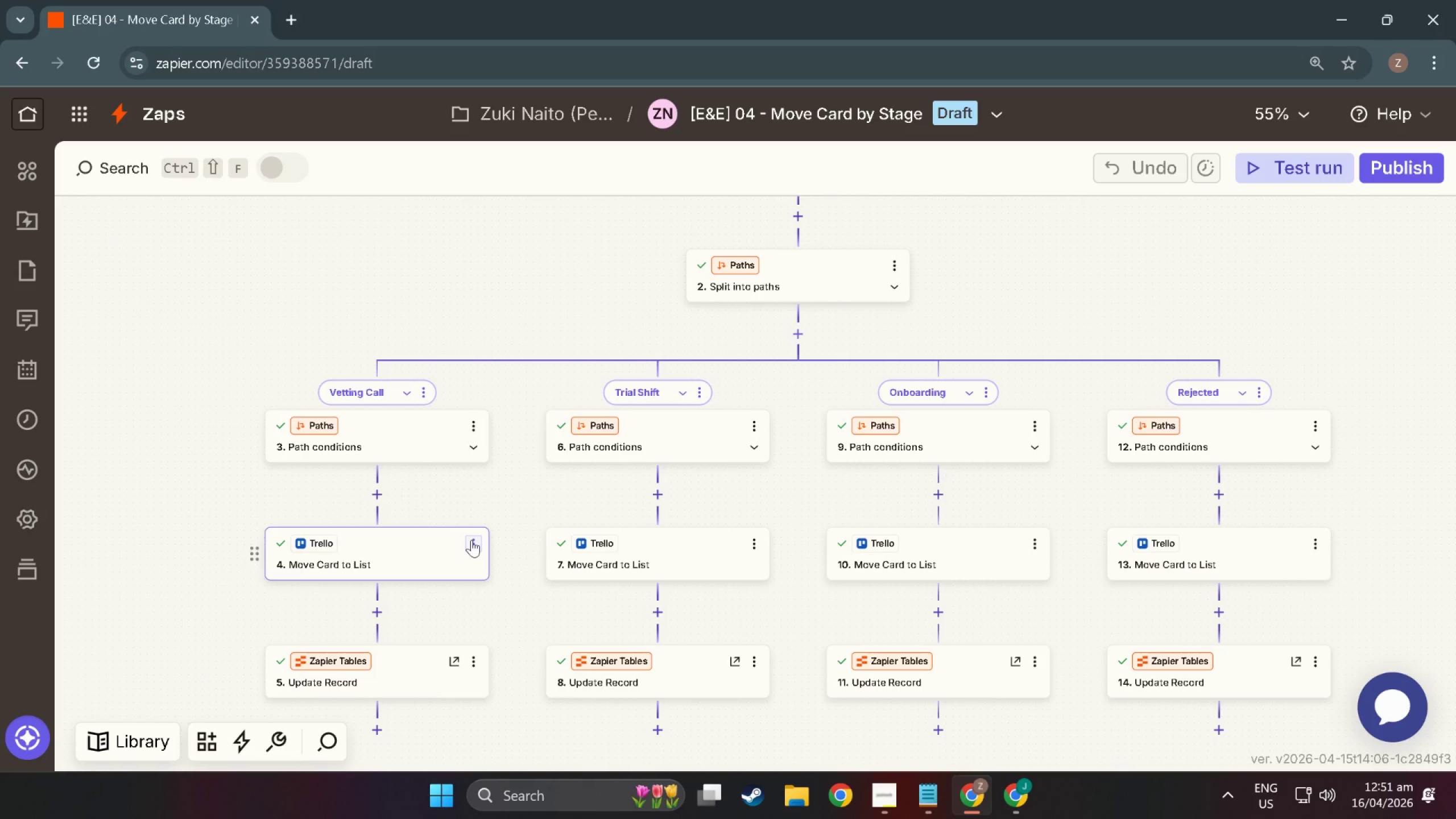 
left_click([471, 540])
 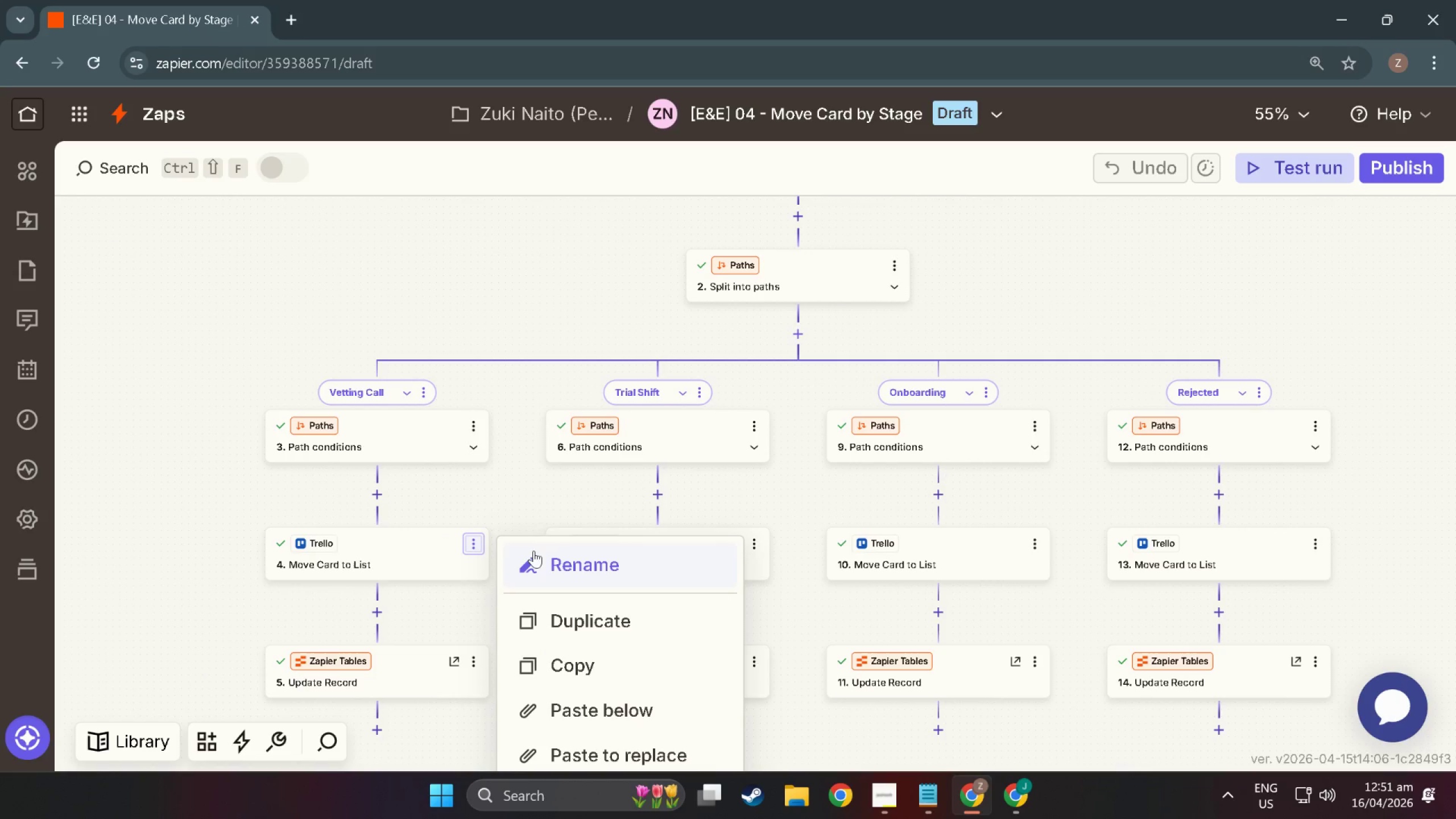 
scroll: coordinate [598, 571], scroll_direction: none, amount: 0.0
 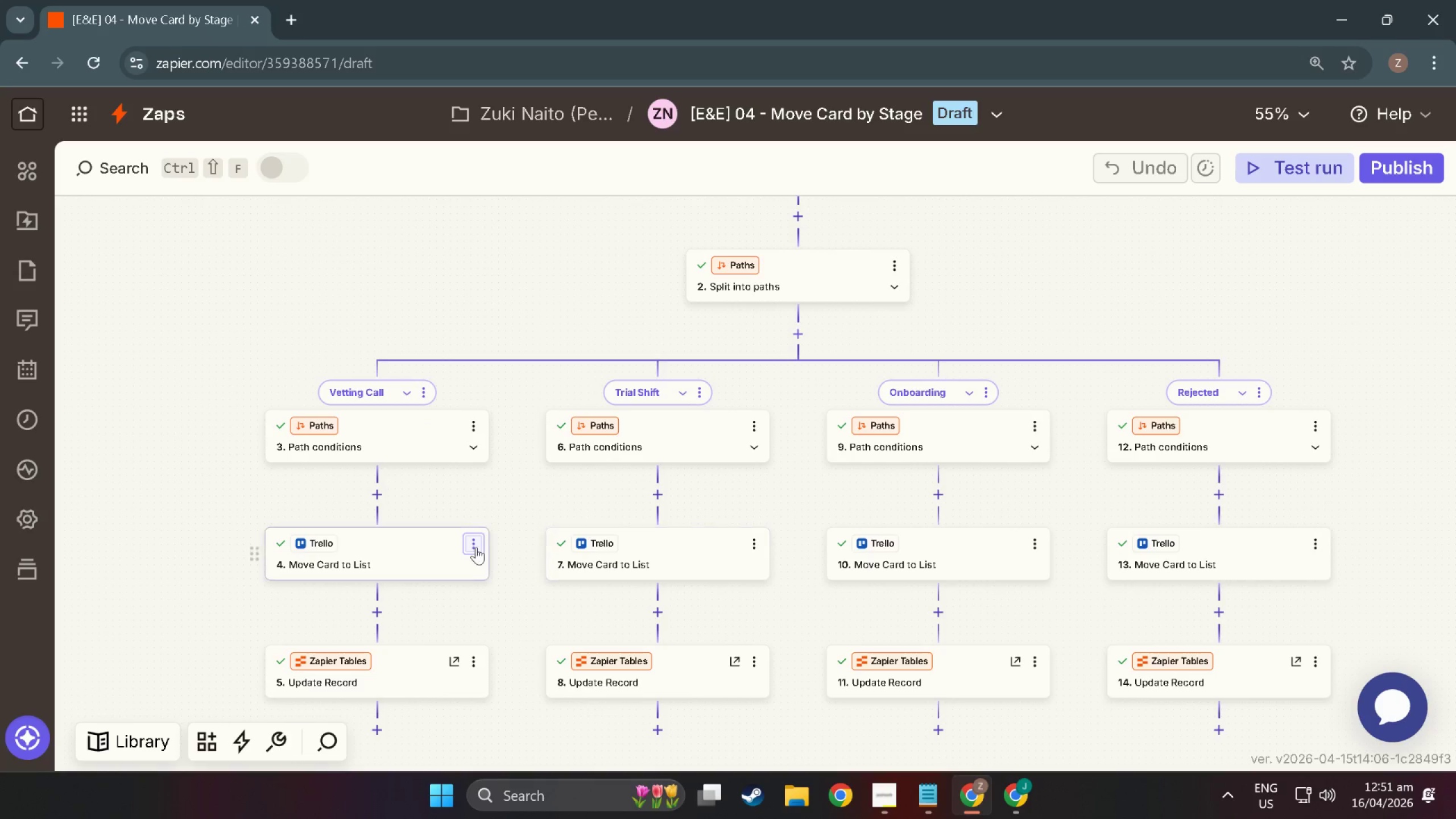 
left_click([476, 543])
 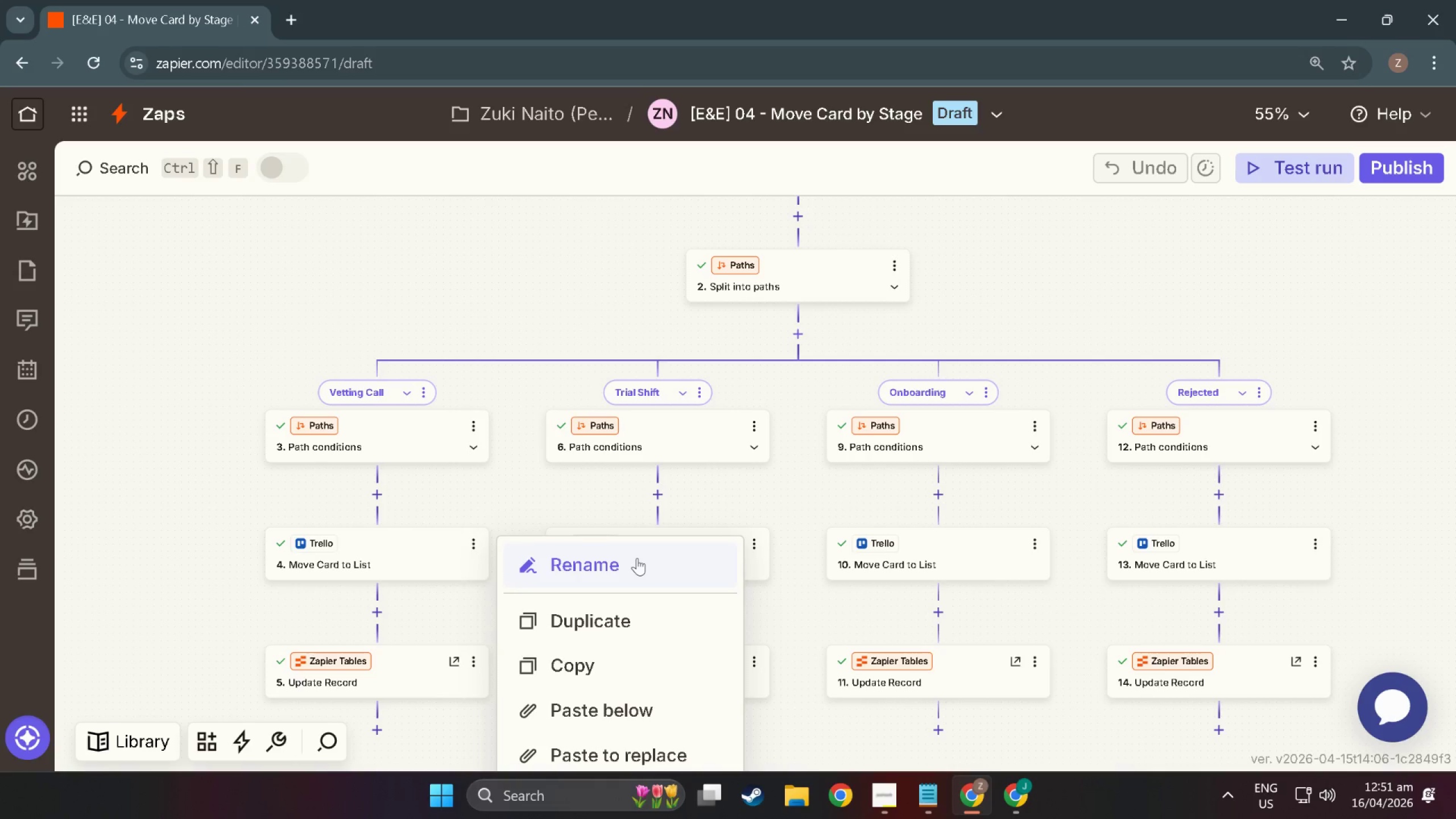 
left_click([637, 558])
 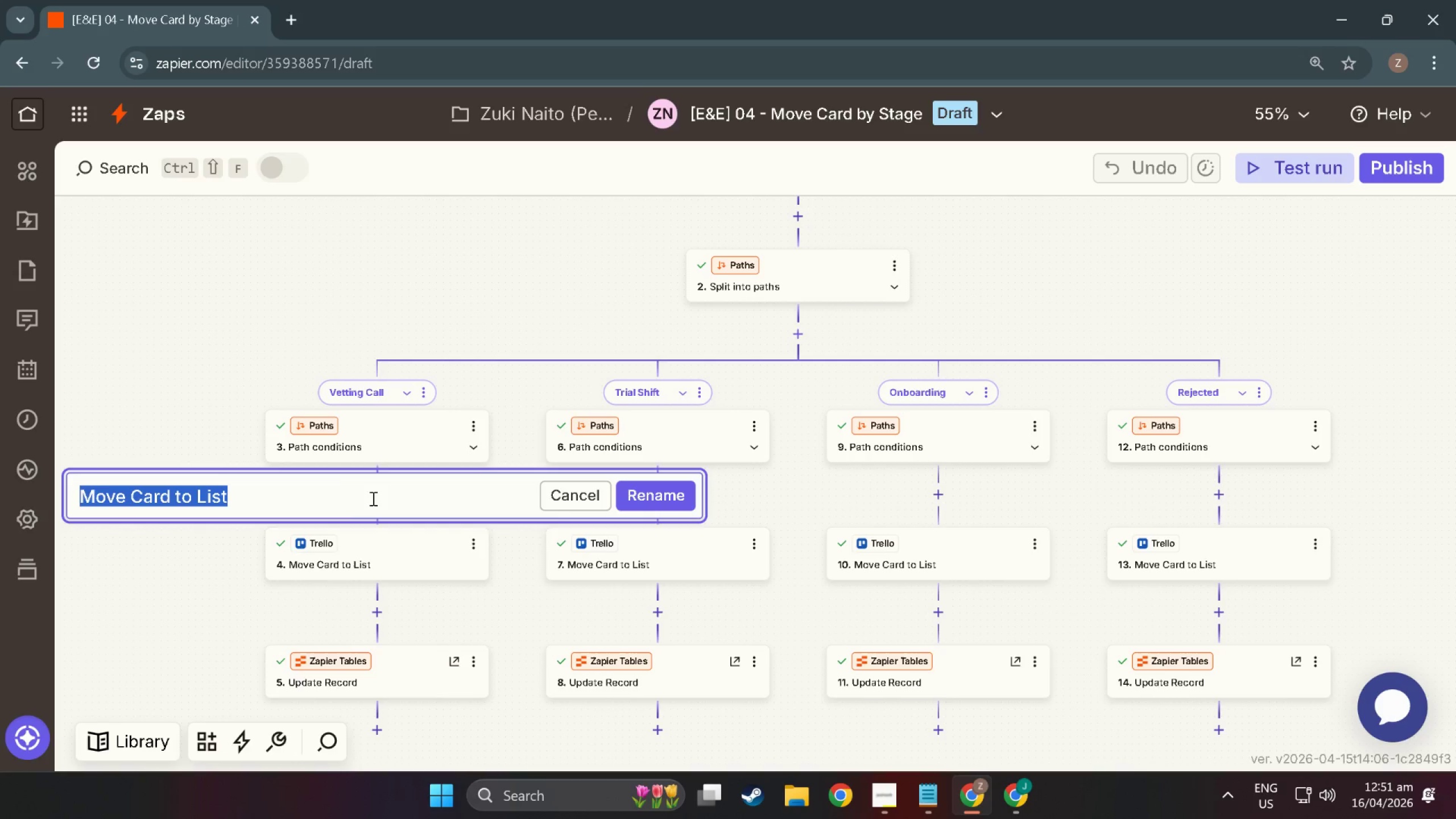 
left_click([365, 493])
 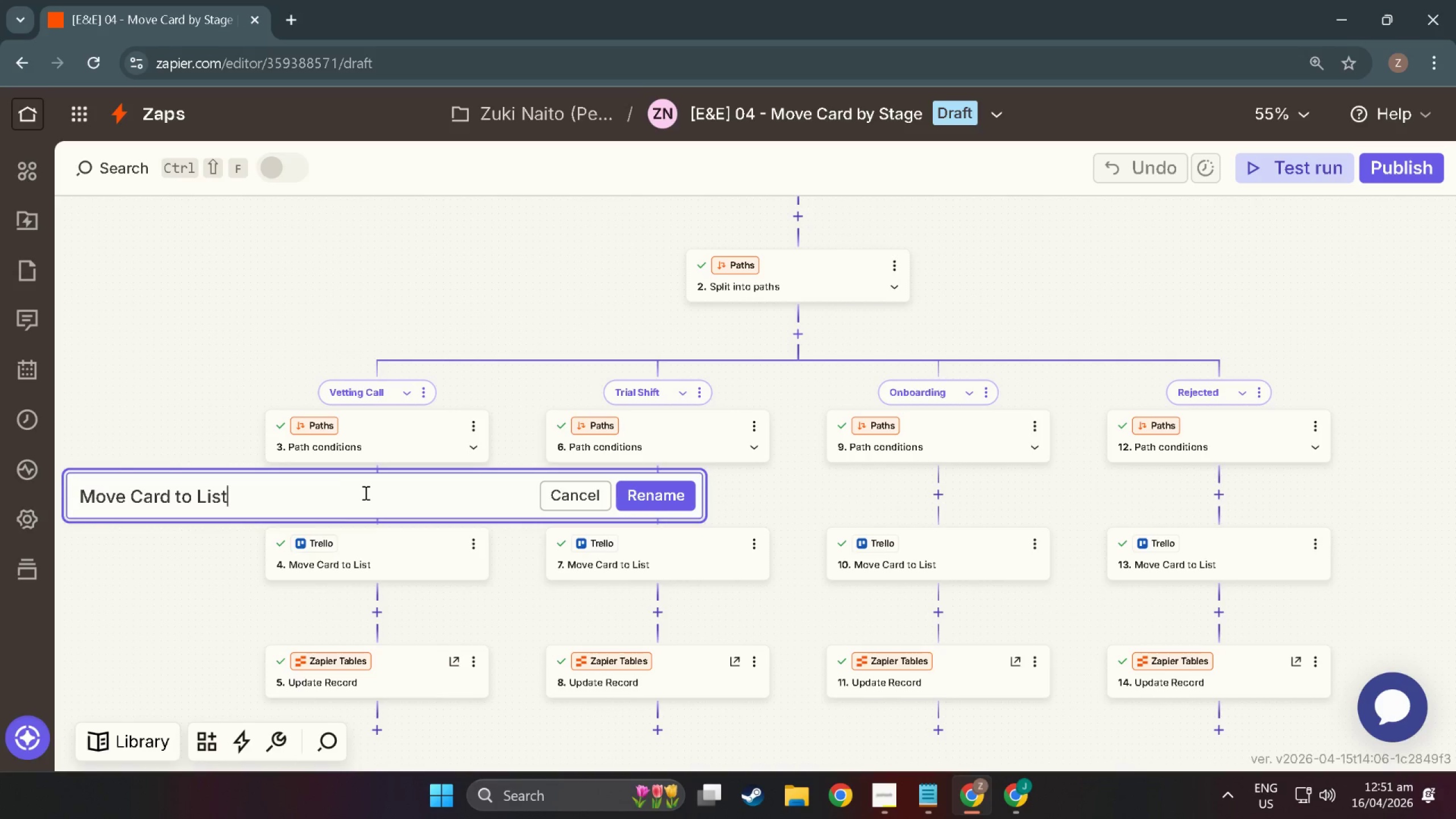 
key(Space)
 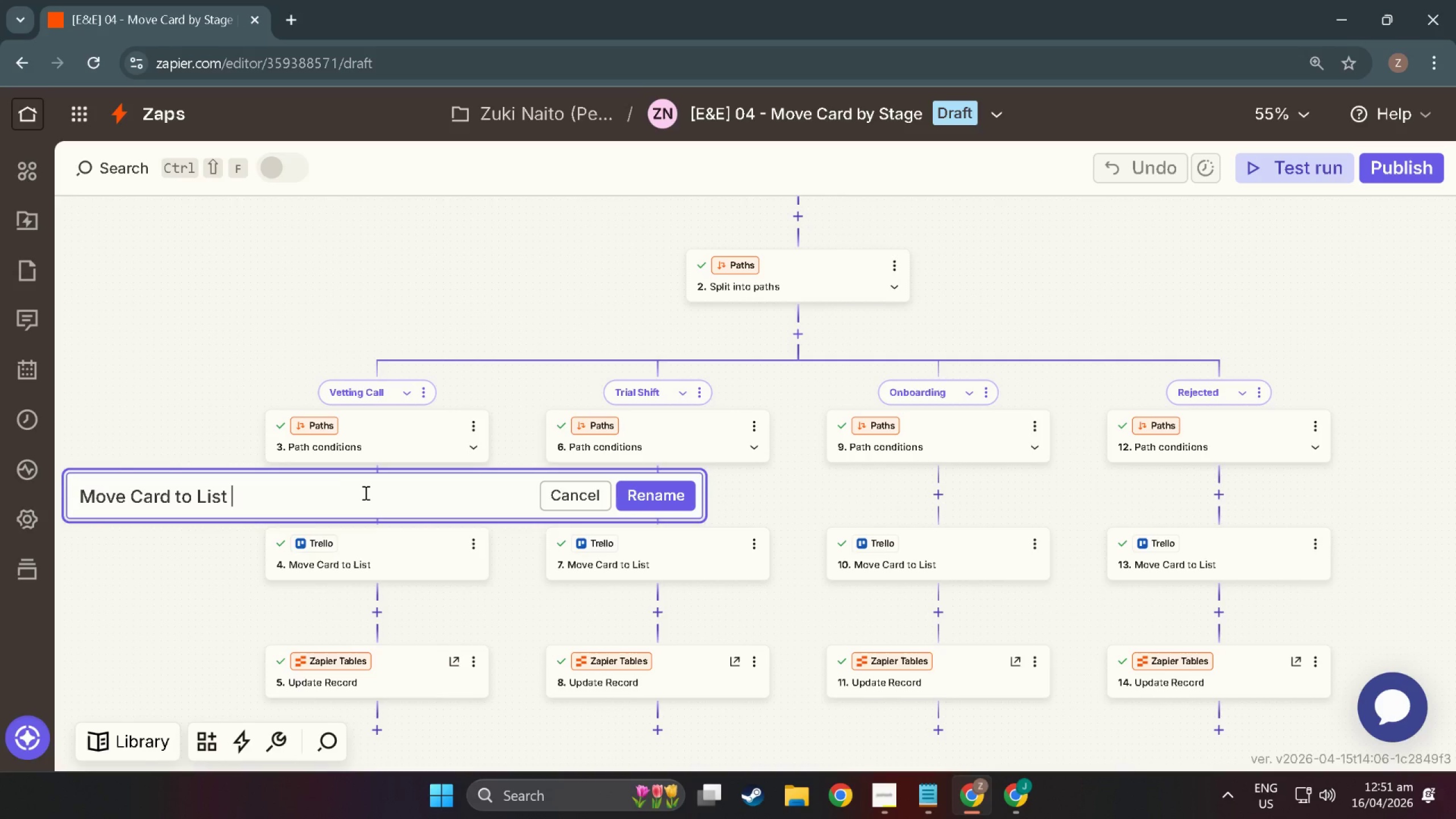 
wait(7.45)
 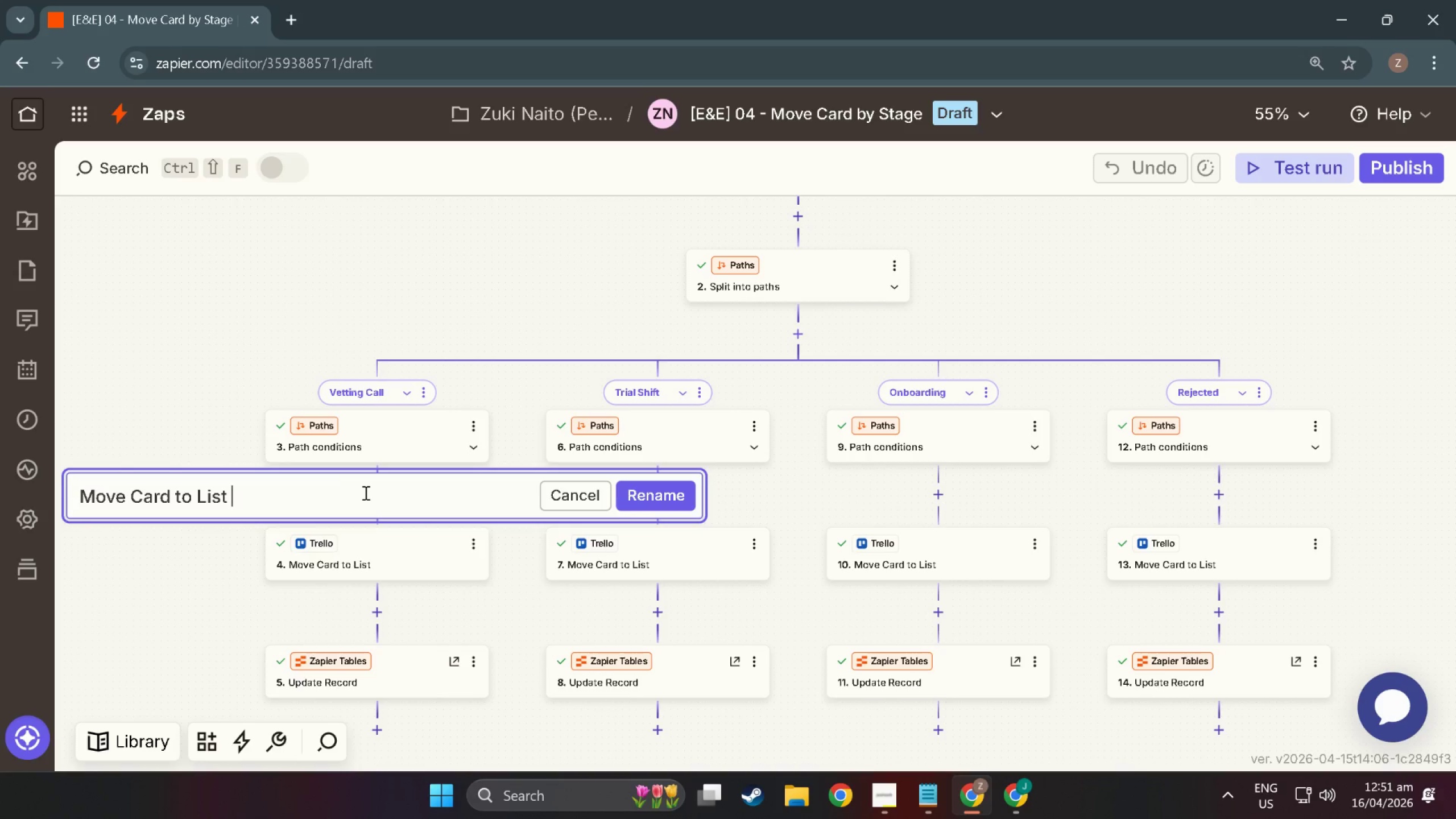 
key(ArrowLeft)
 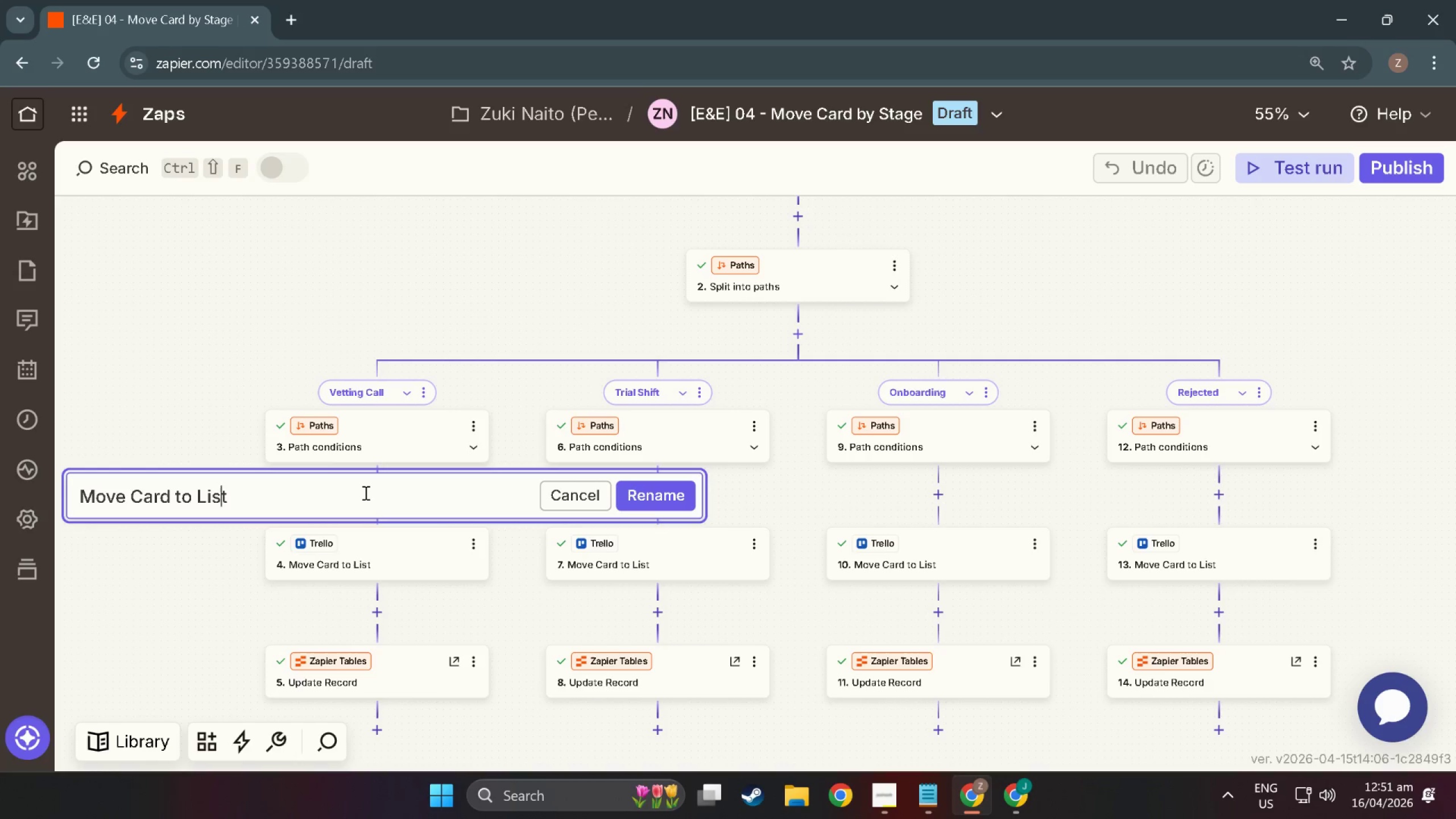 
key(ArrowLeft)
 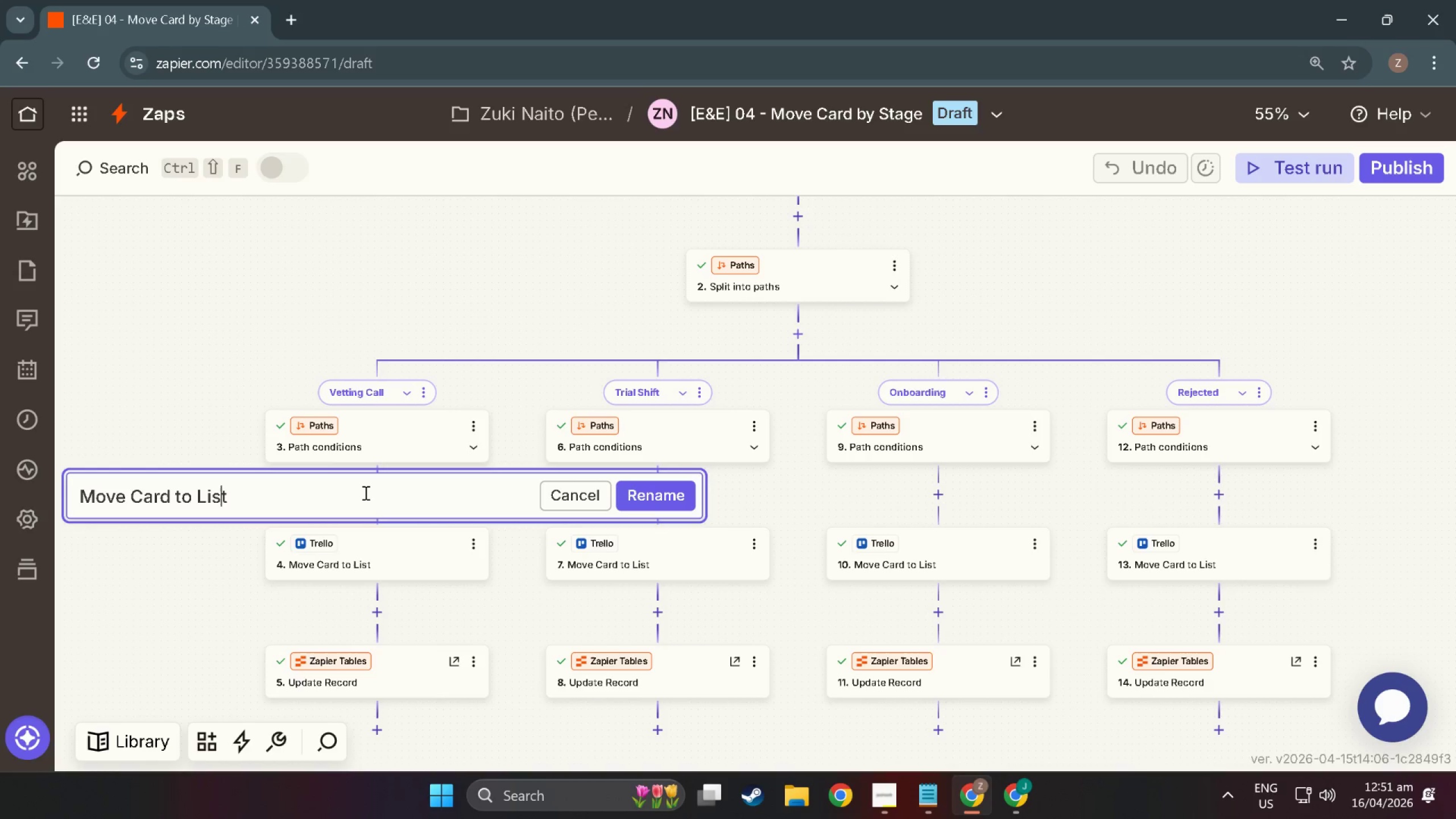 
key(ArrowLeft)
 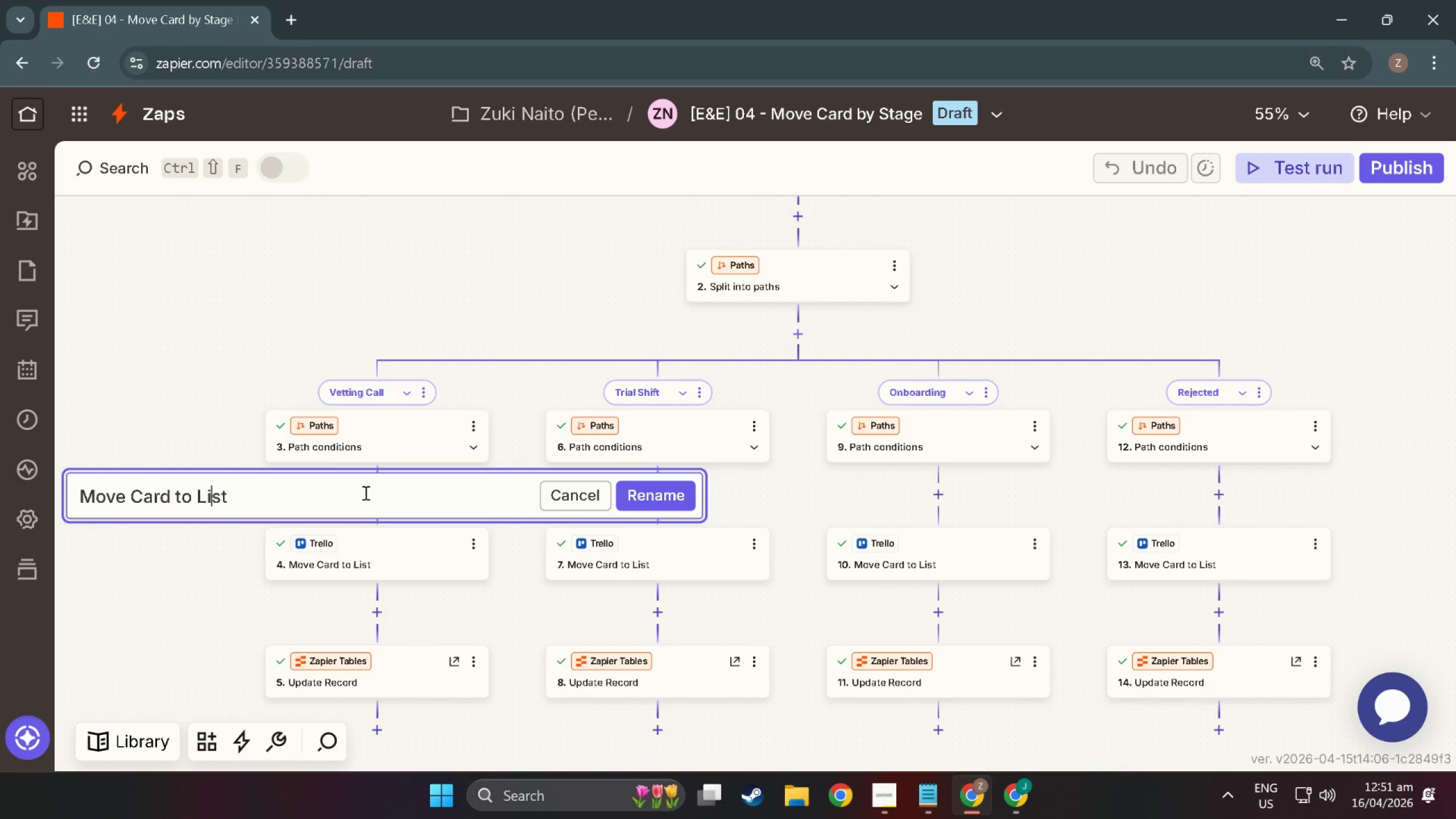 
key(ArrowLeft)
 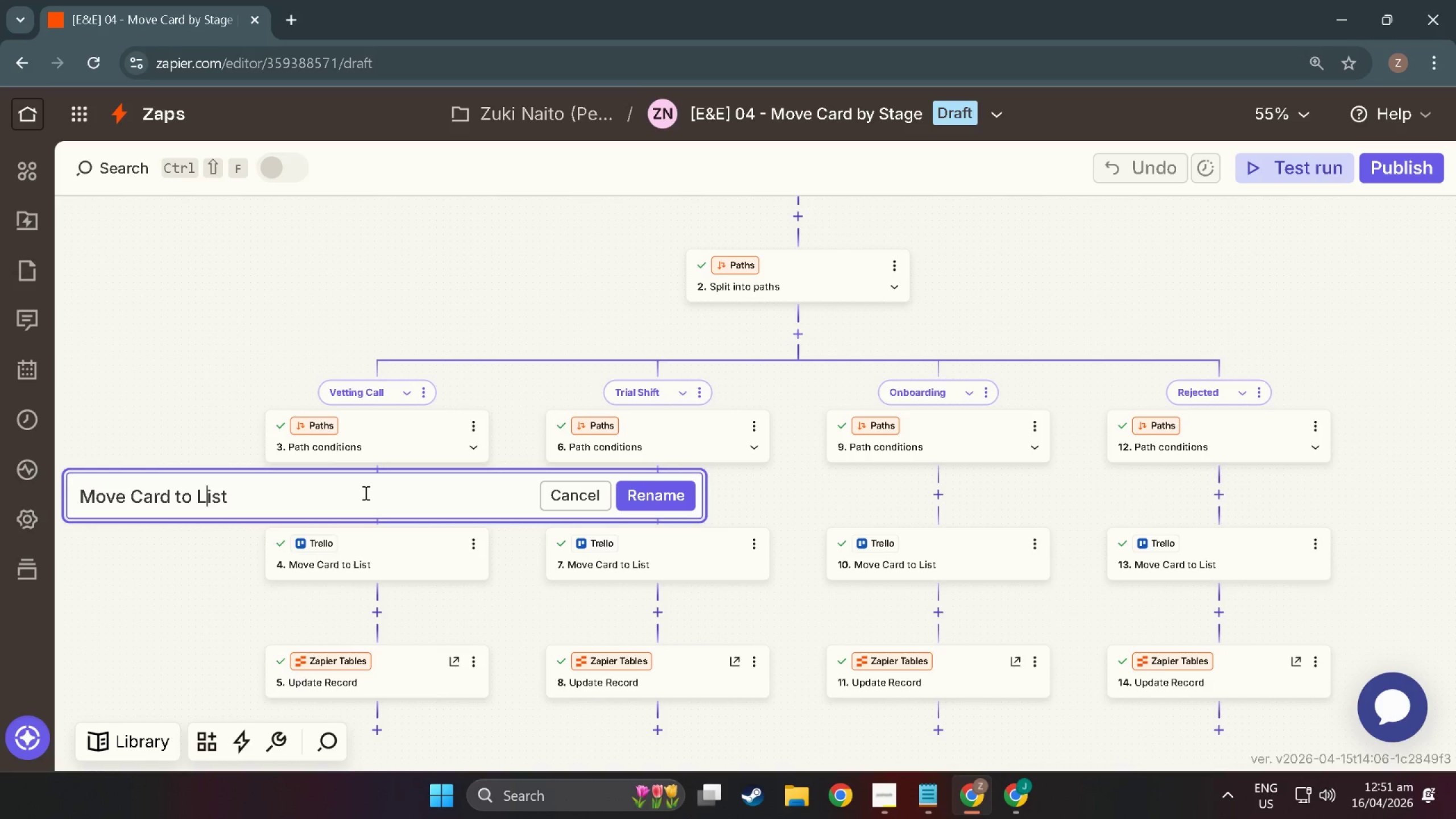 
key(ArrowLeft)
 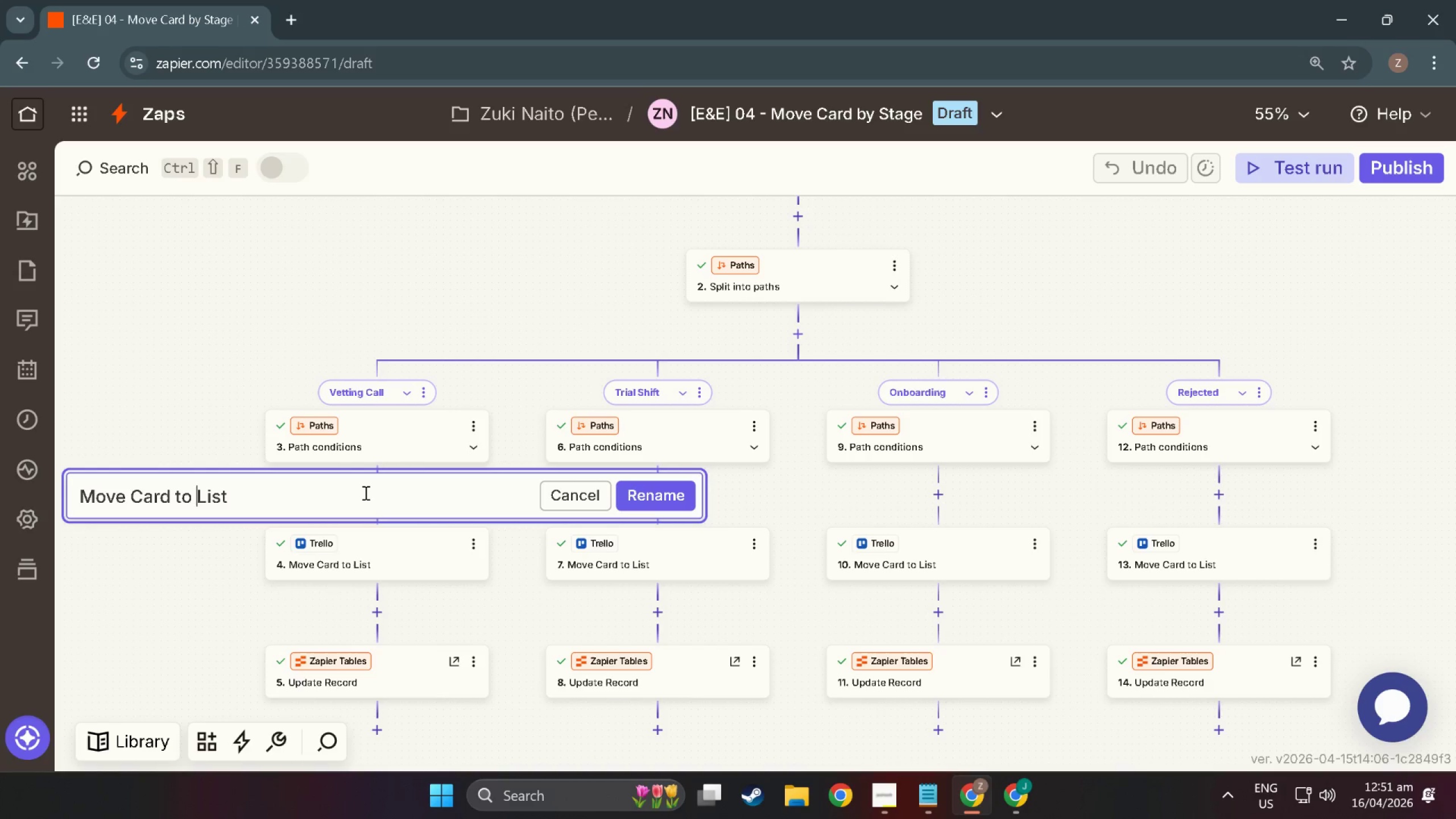 
key(ArrowLeft)
 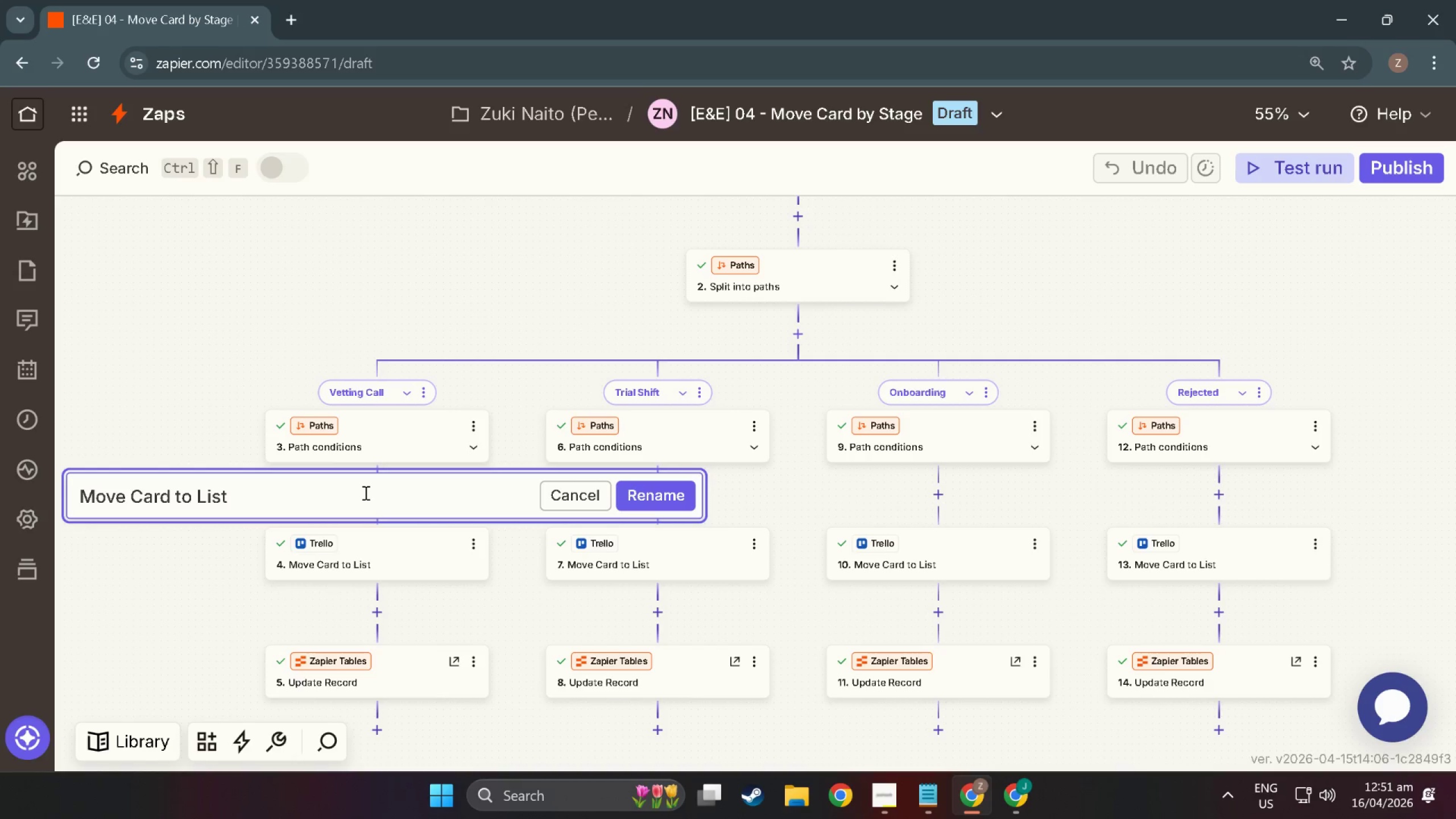 
key(Backspace)
key(Backspace)
key(Backspace)
type( to)
 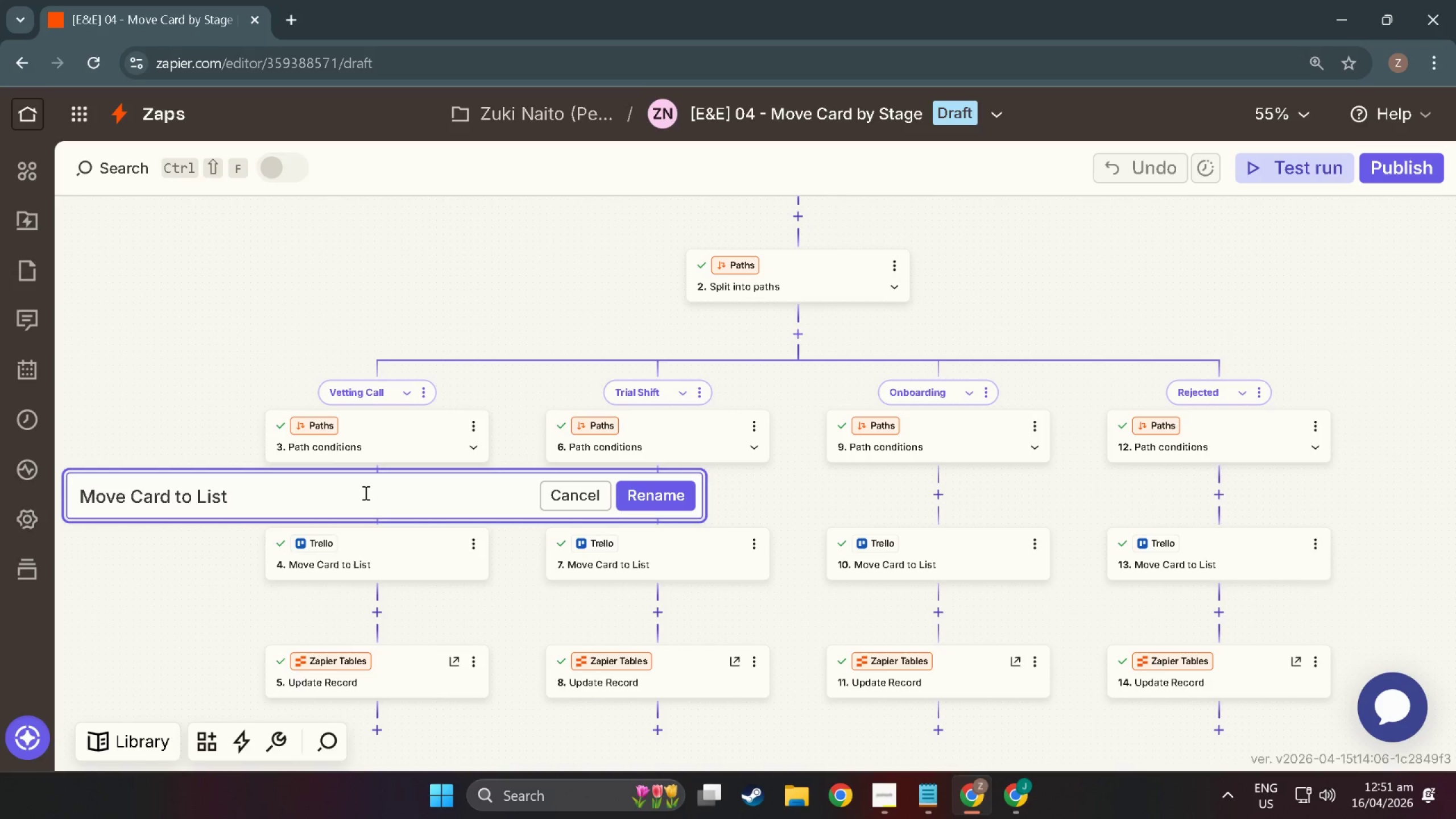 
key(ArrowRight)
 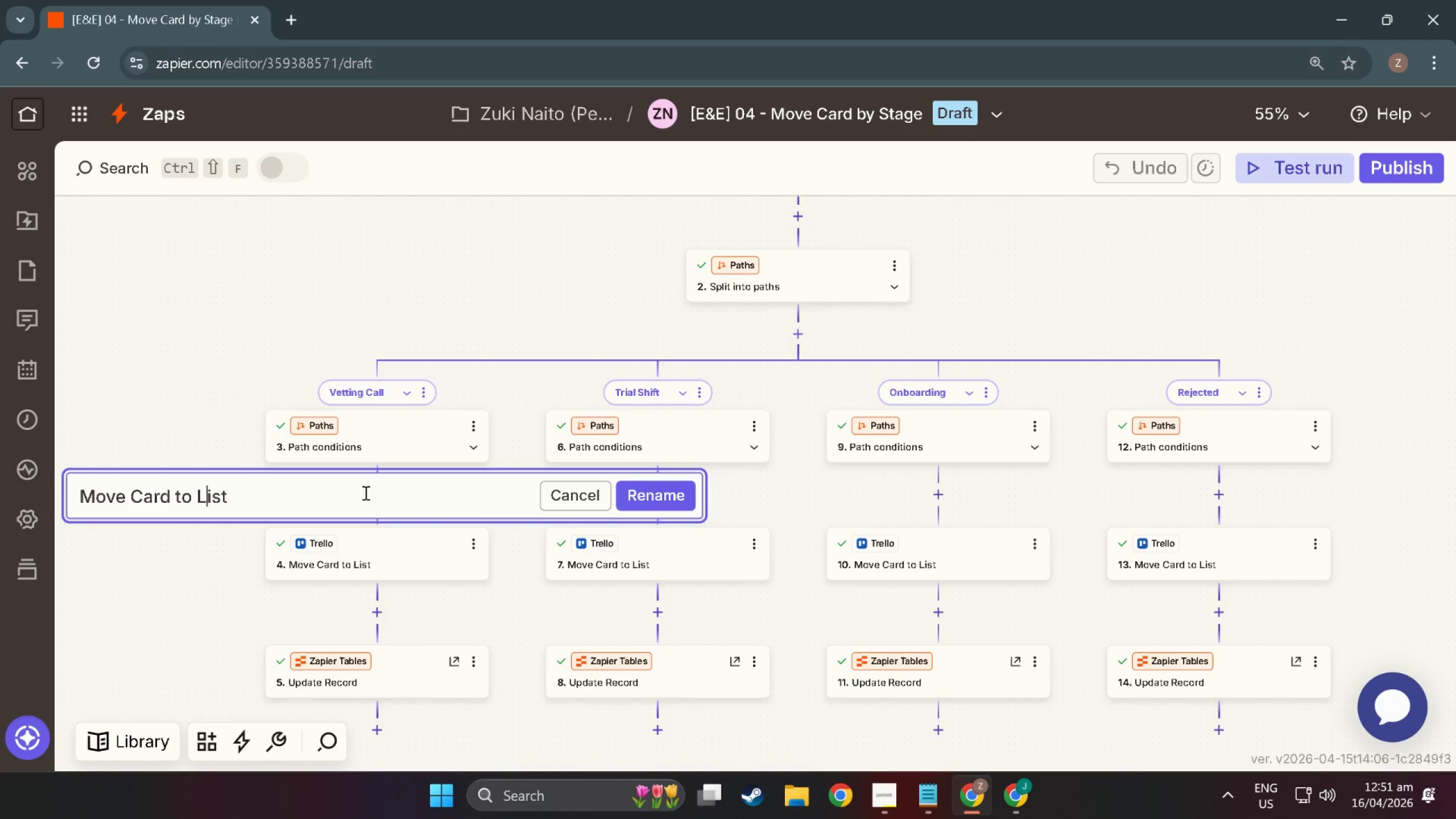 
key(ArrowRight)
 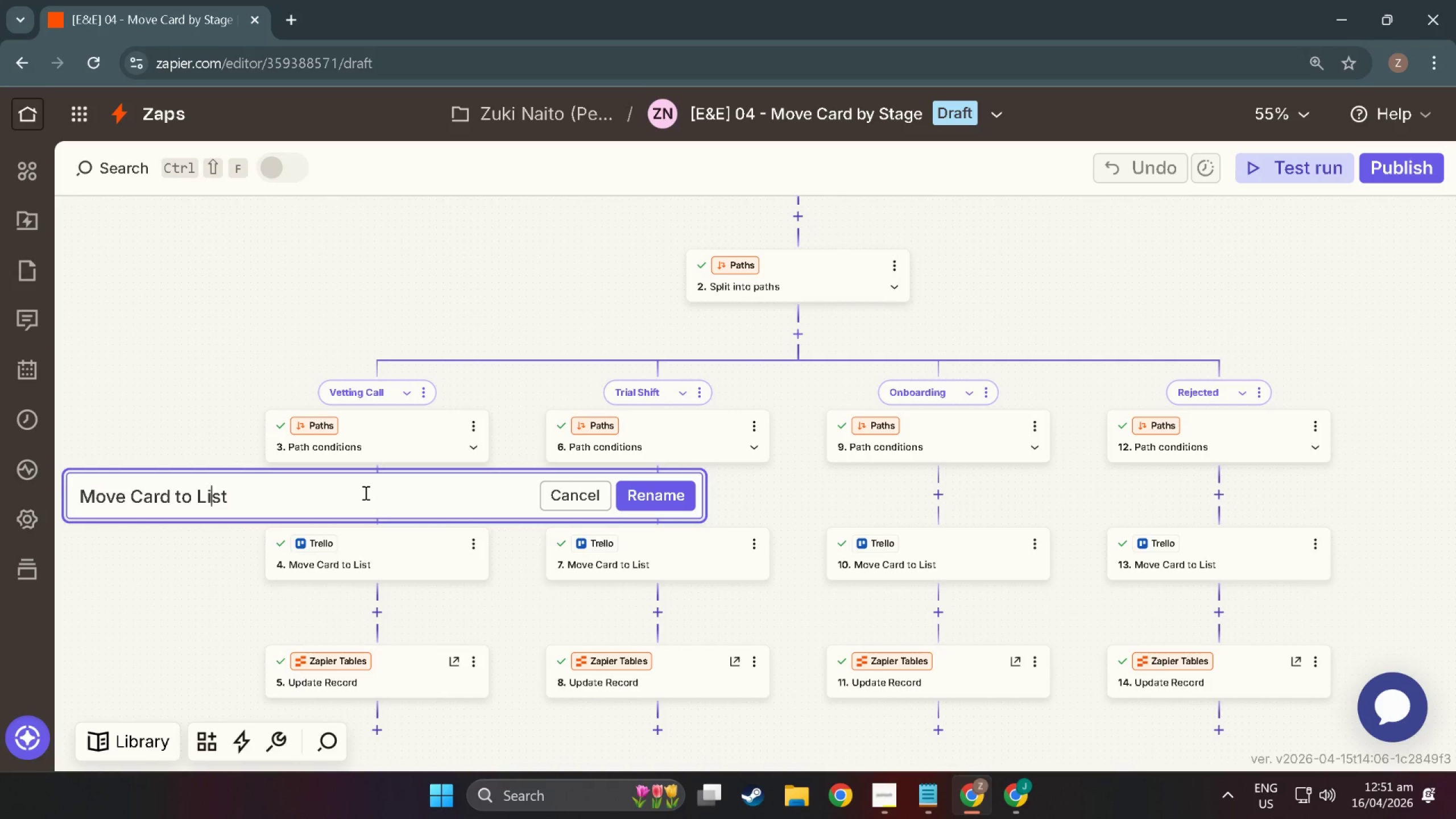 
key(ArrowRight)
 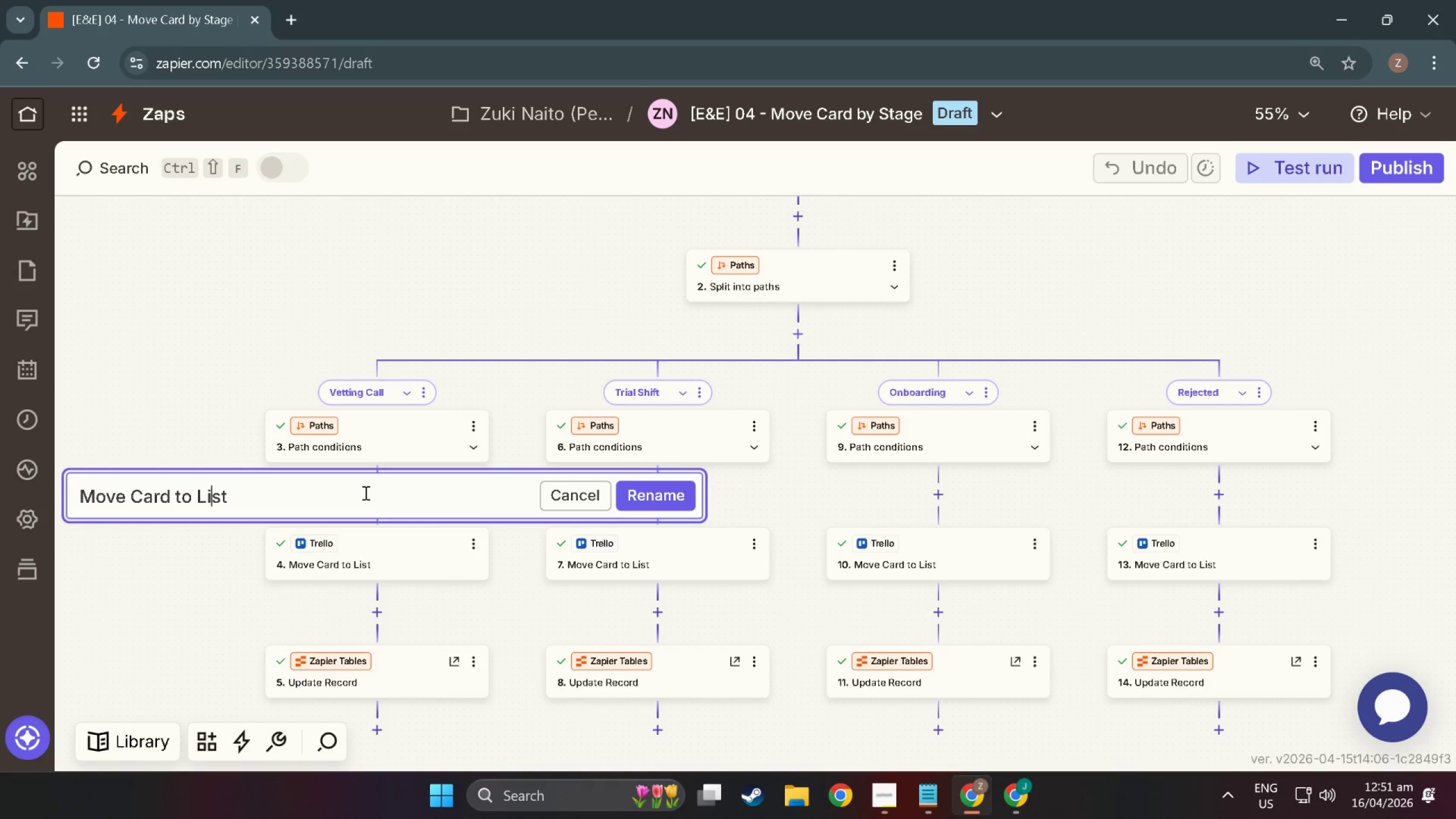 
key(ArrowRight)
 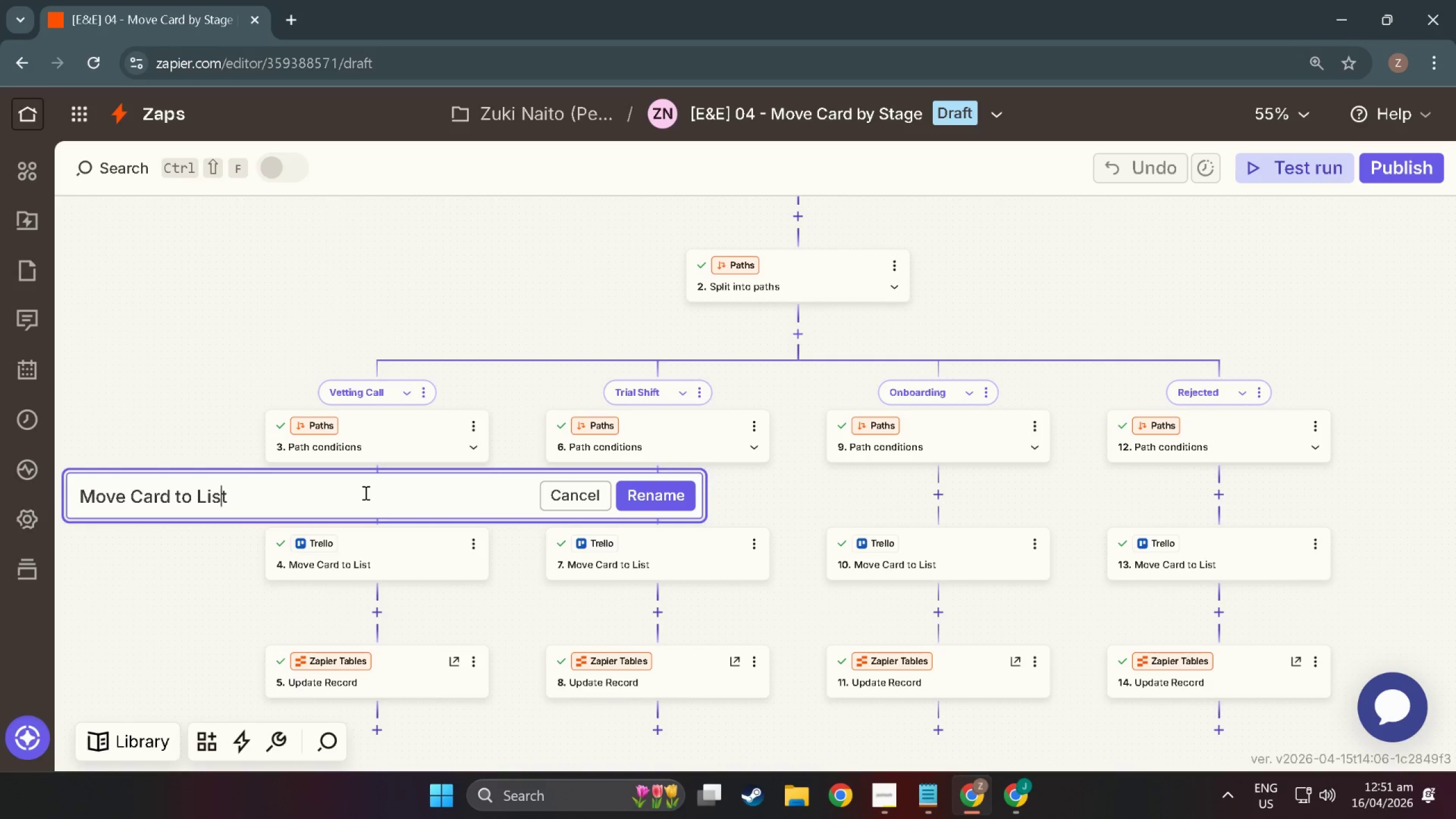 
key(ArrowRight)
 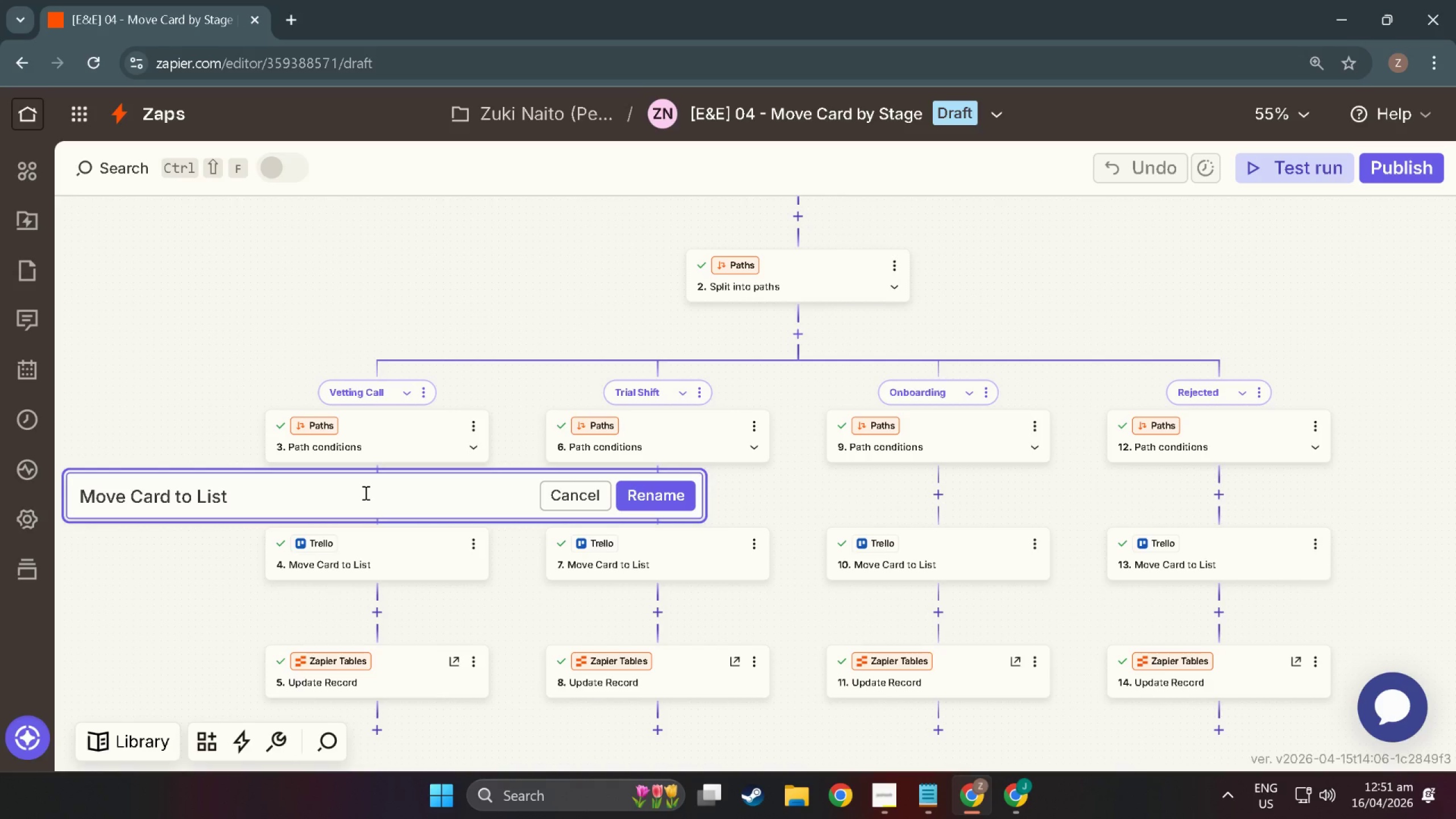 
type( Appl;)
key(Backspace)
type(ied )
 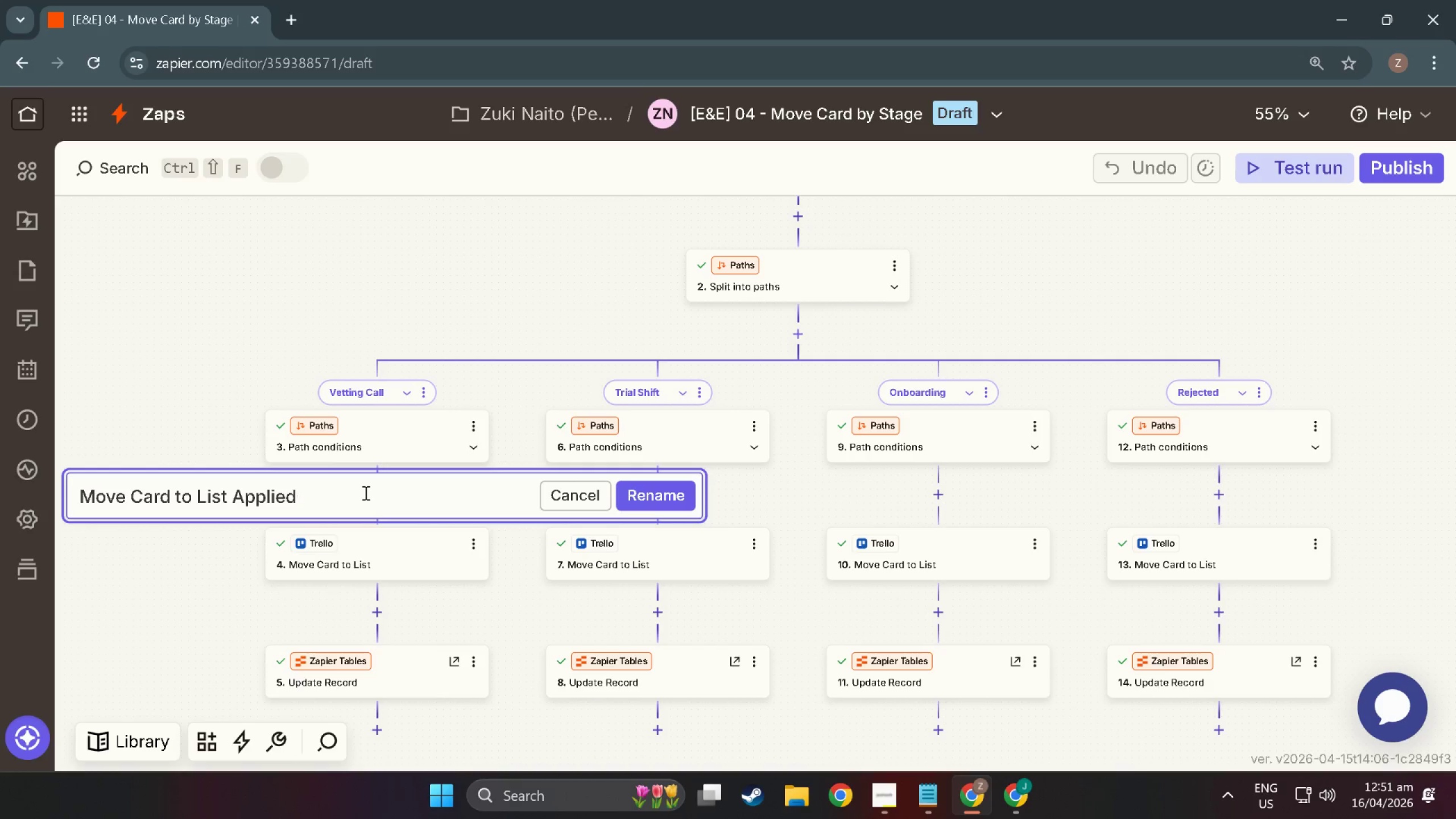 
key(Meta+Period)
 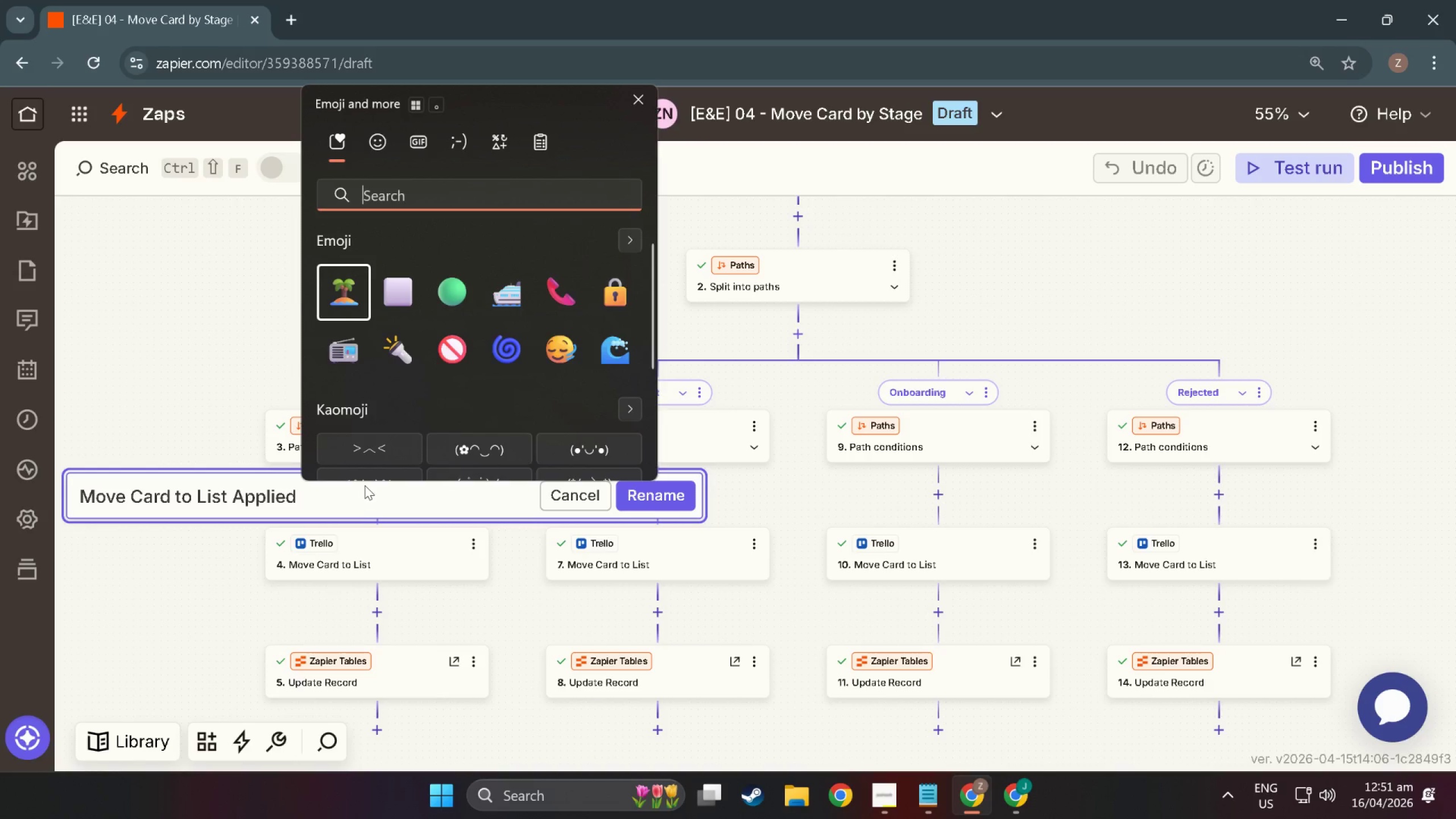 
scroll: coordinate [389, 415], scroll_direction: down, amount: 14.0
 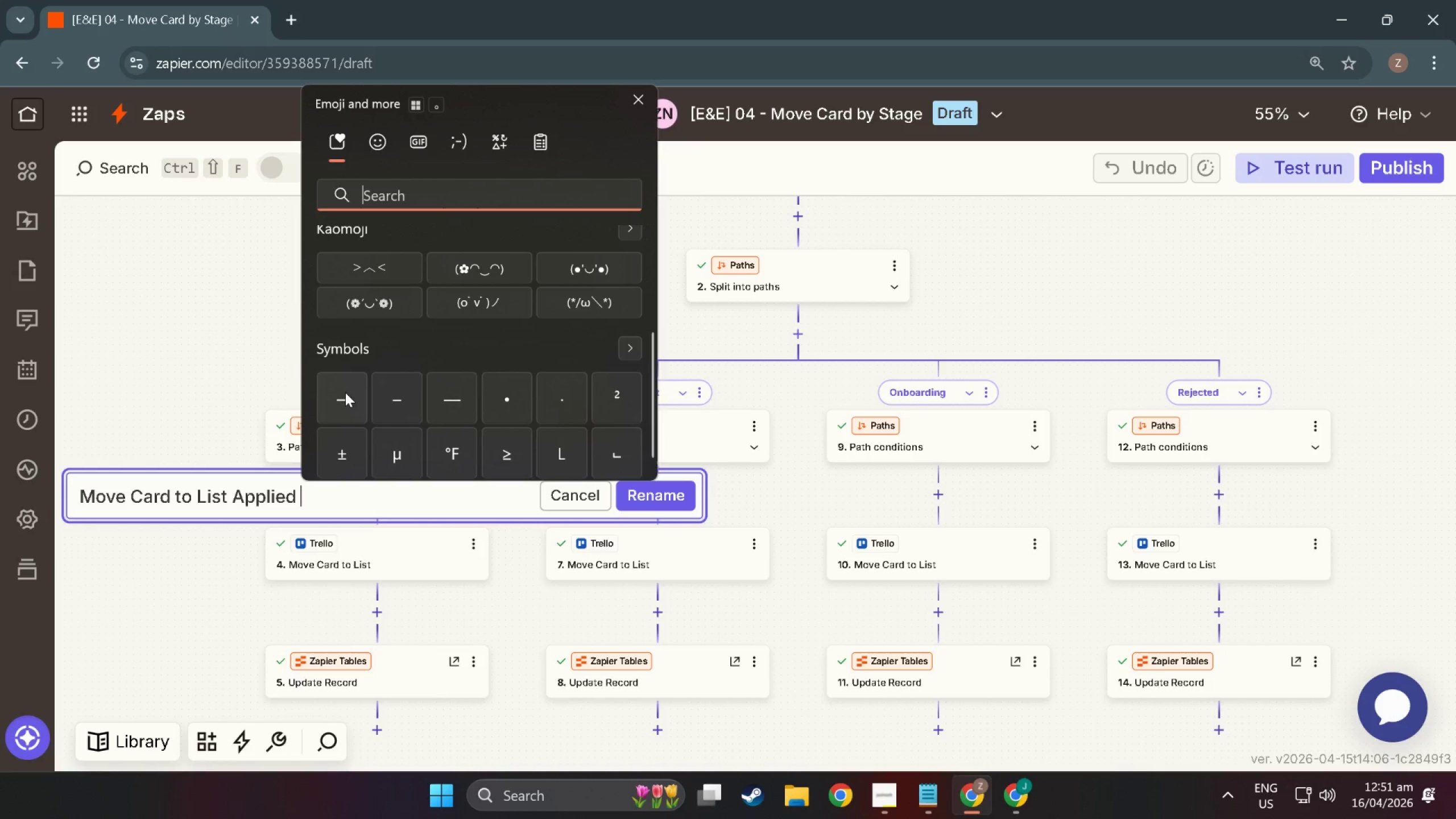 
left_click([345, 392])
 